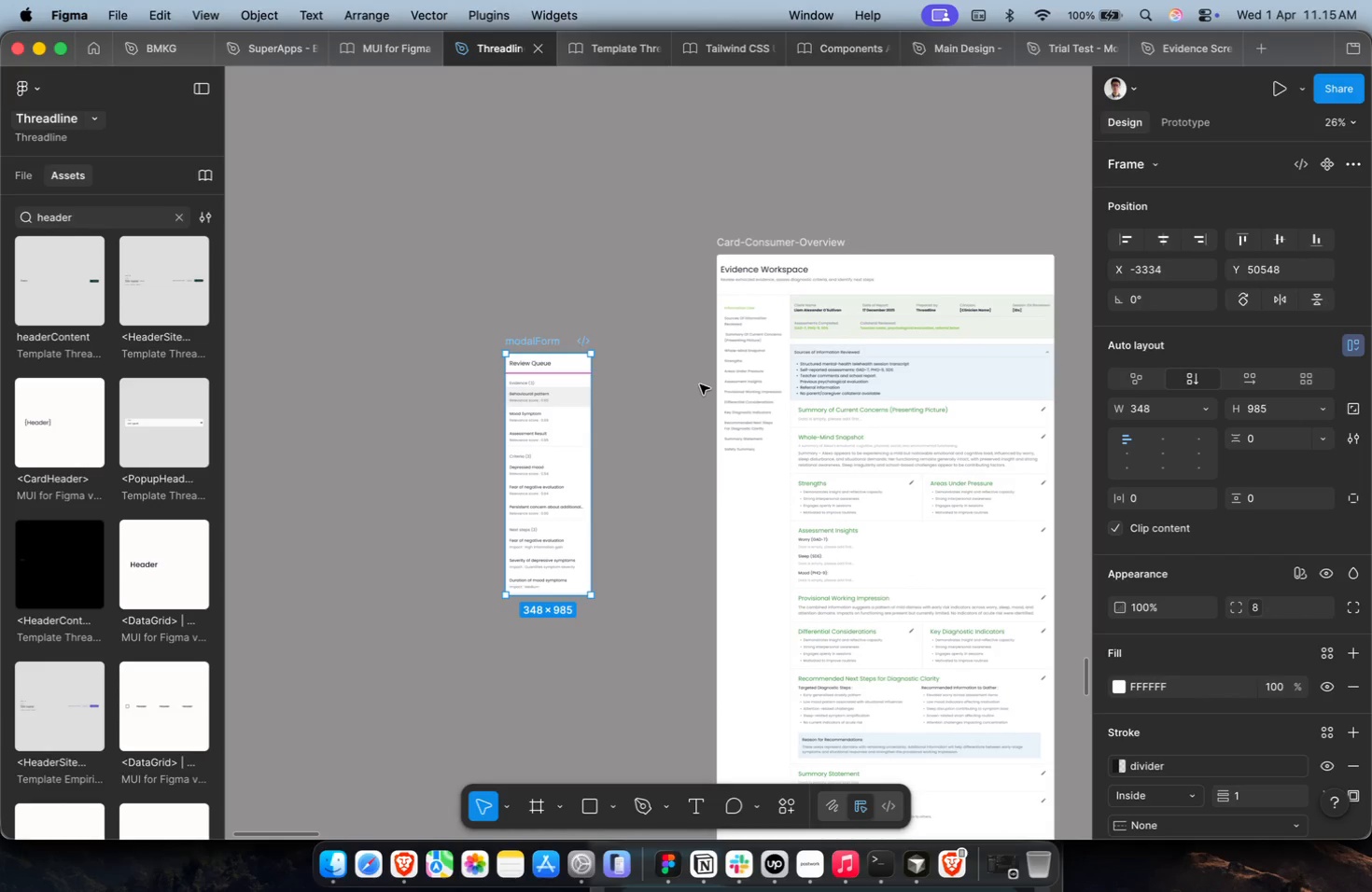 
wait(10.24)
 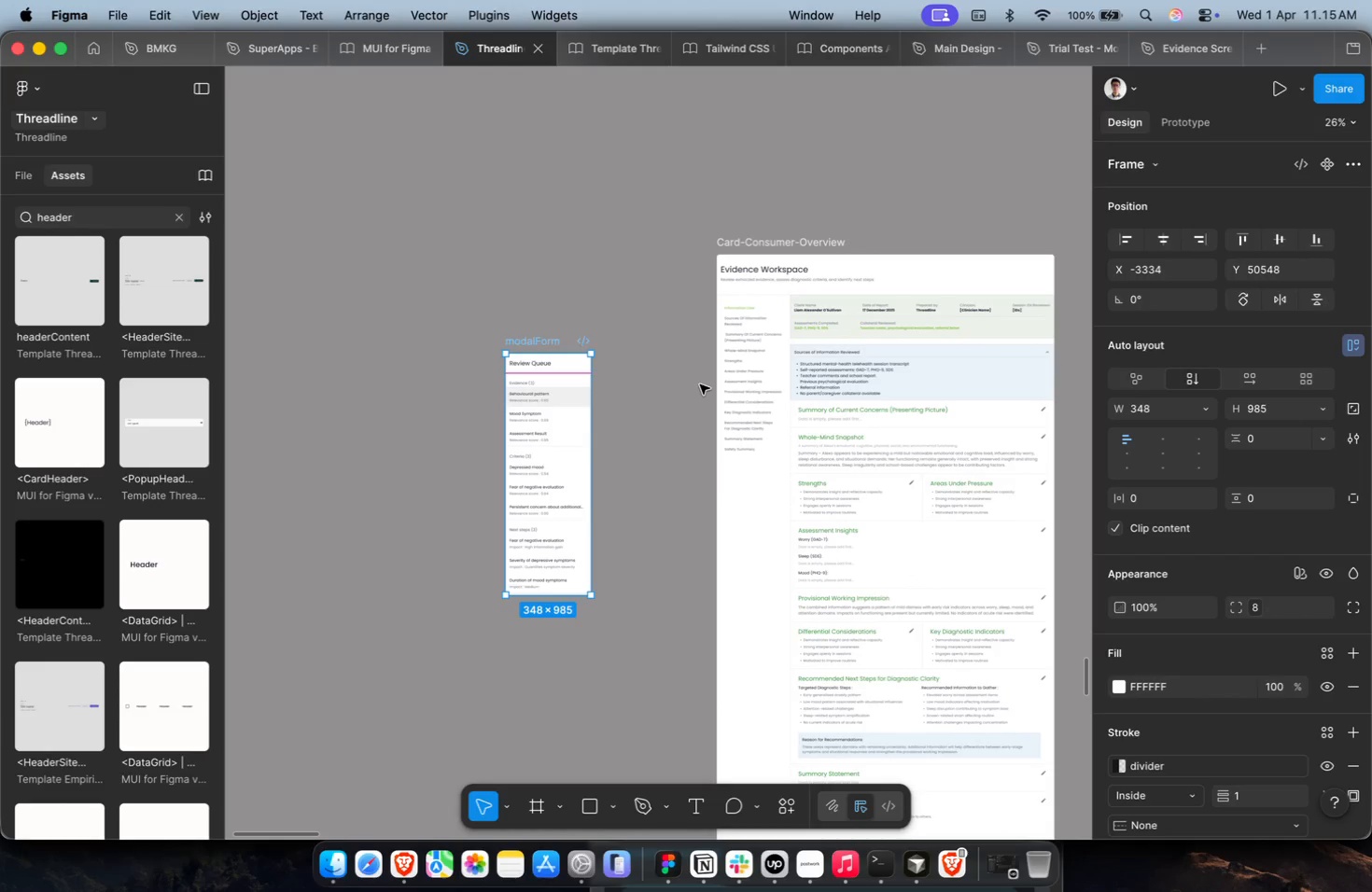 
scroll: coordinate [700, 384], scroll_direction: down, amount: 1.0
 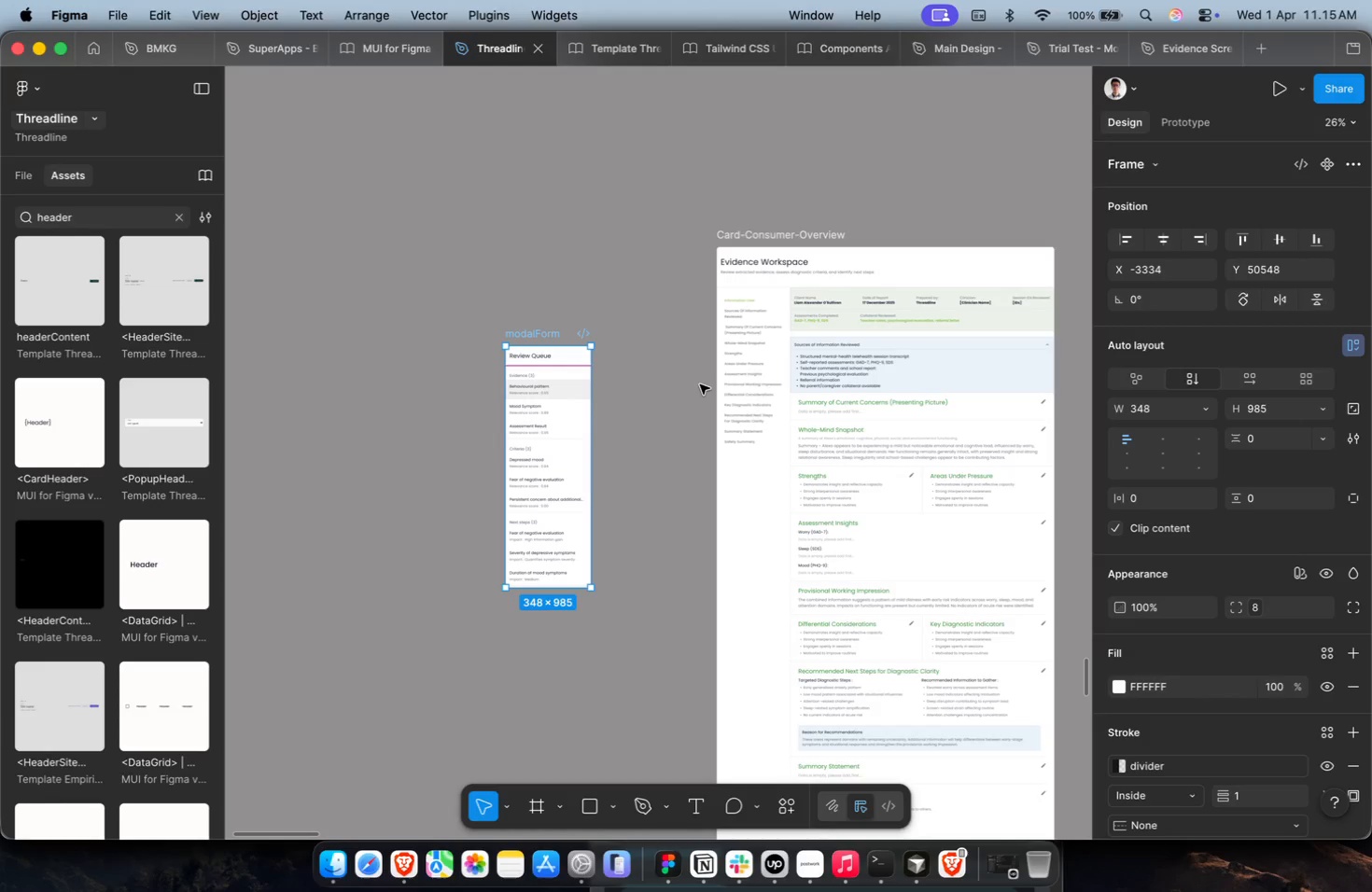 
wait(11.26)
 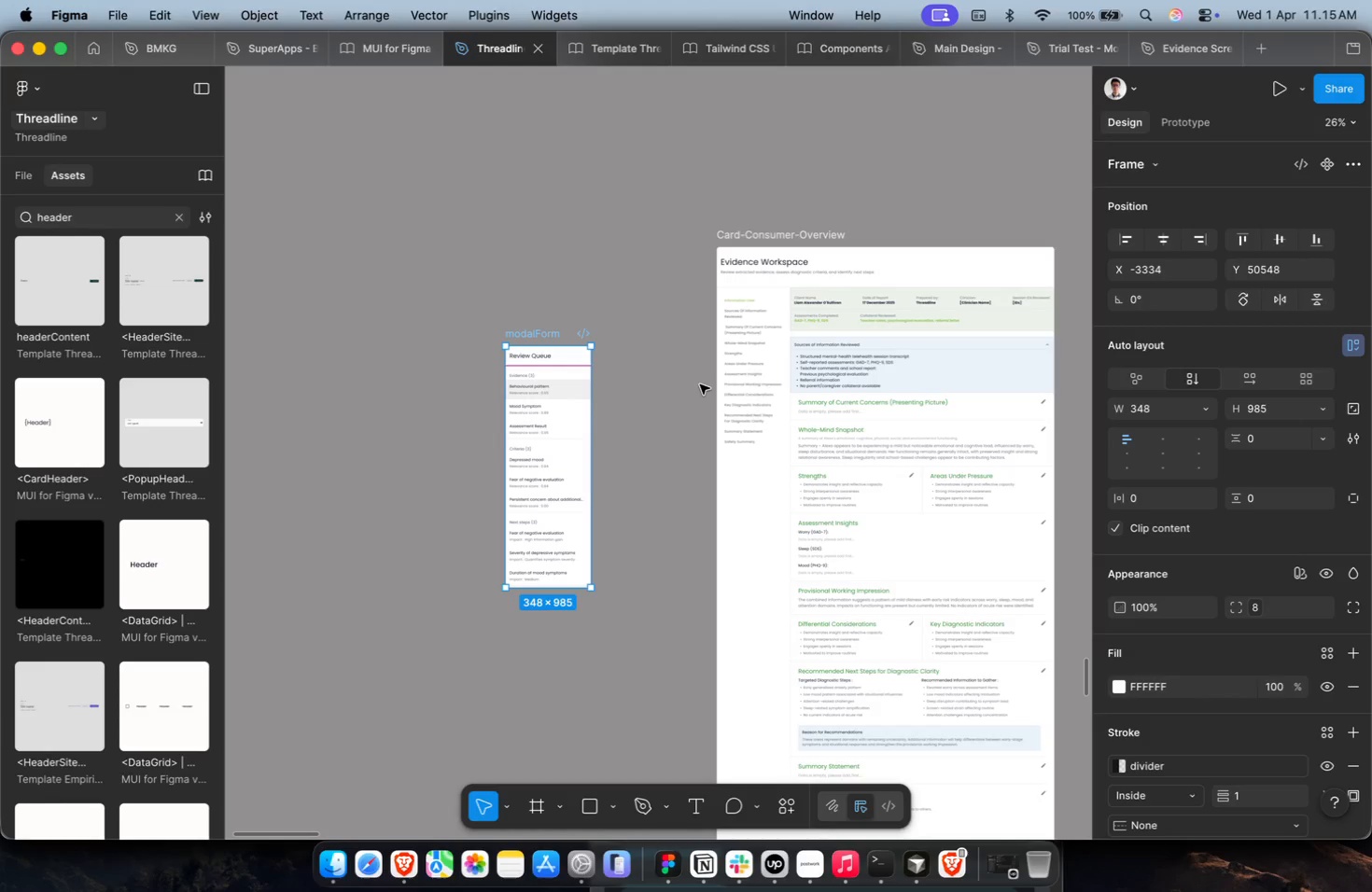 
scroll: coordinate [697, 389], scroll_direction: down, amount: 1.0
 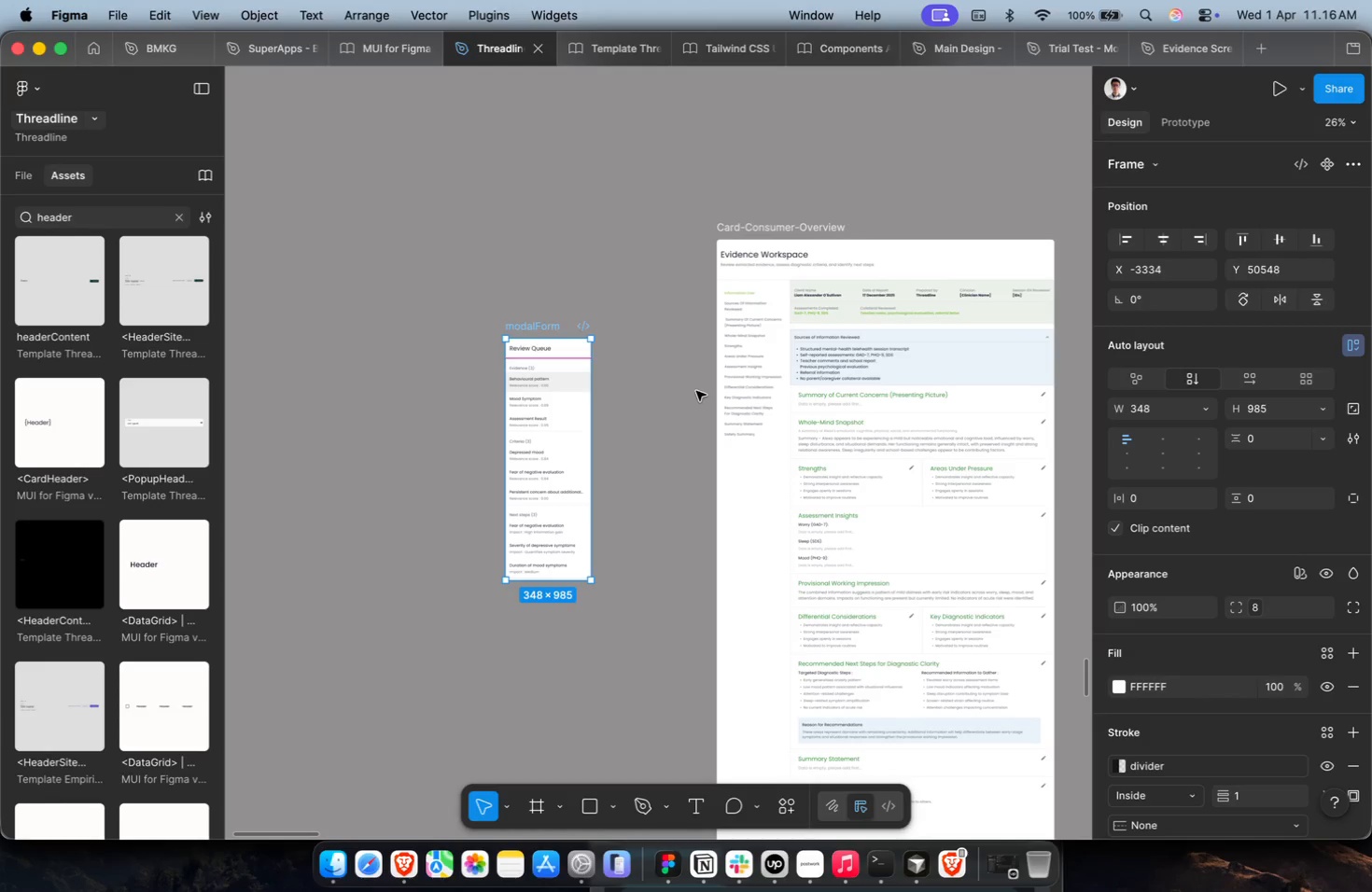 
hold_key(key=CommandLeft, duration=0.45)
 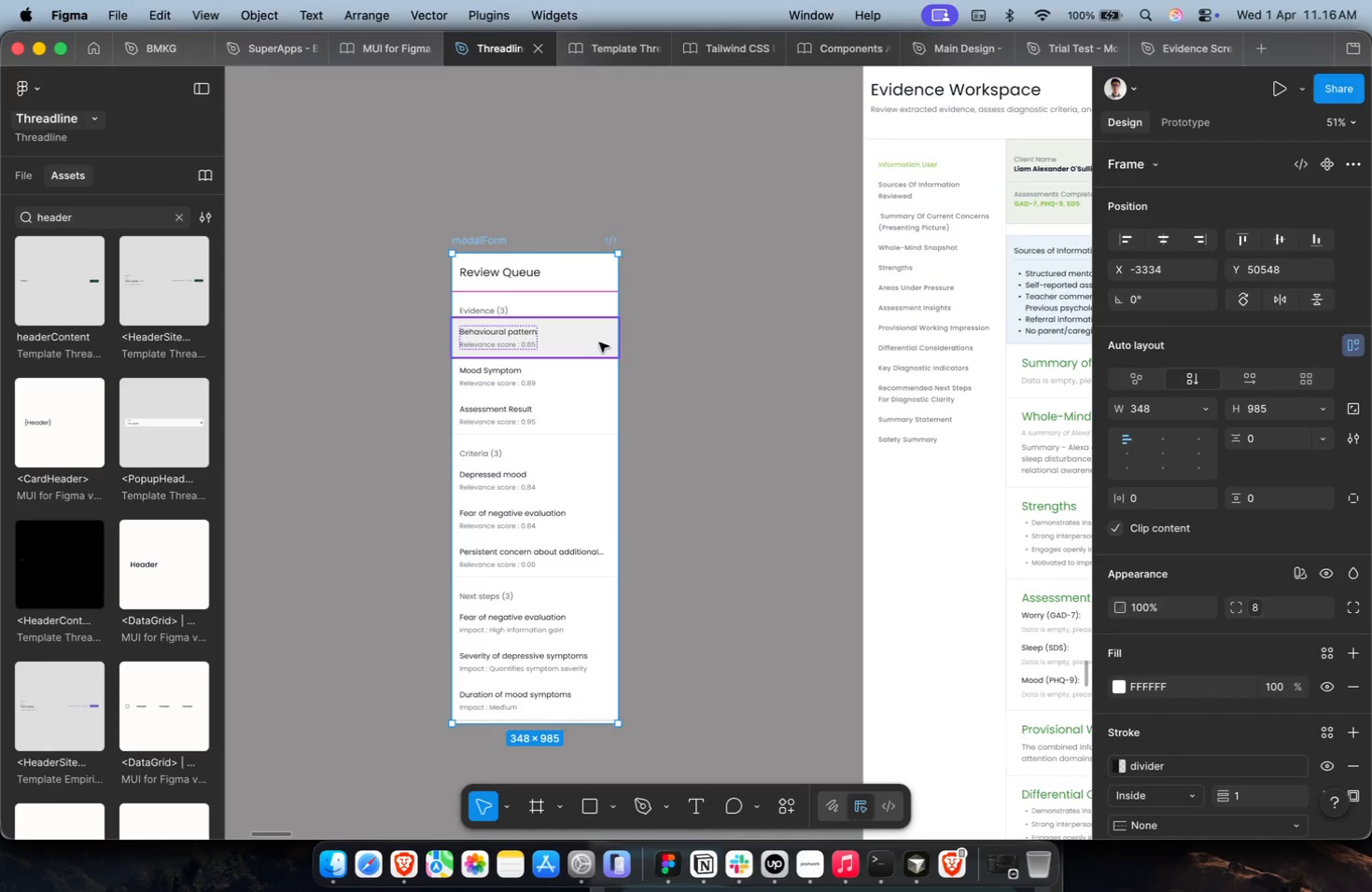 
hold_key(key=CommandLeft, duration=0.61)
 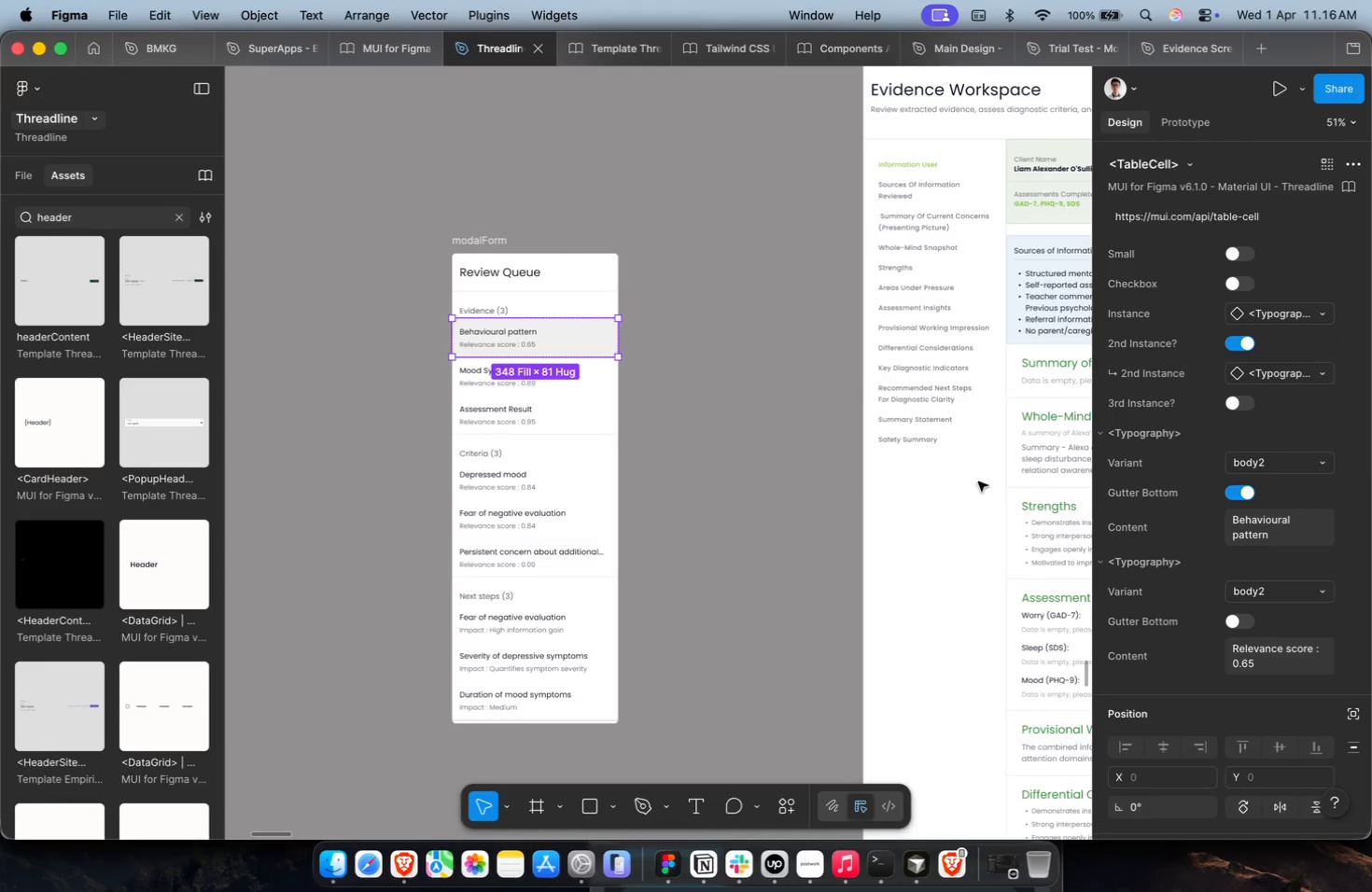 
scroll: coordinate [561, 429], scroll_direction: up, amount: 7.0
 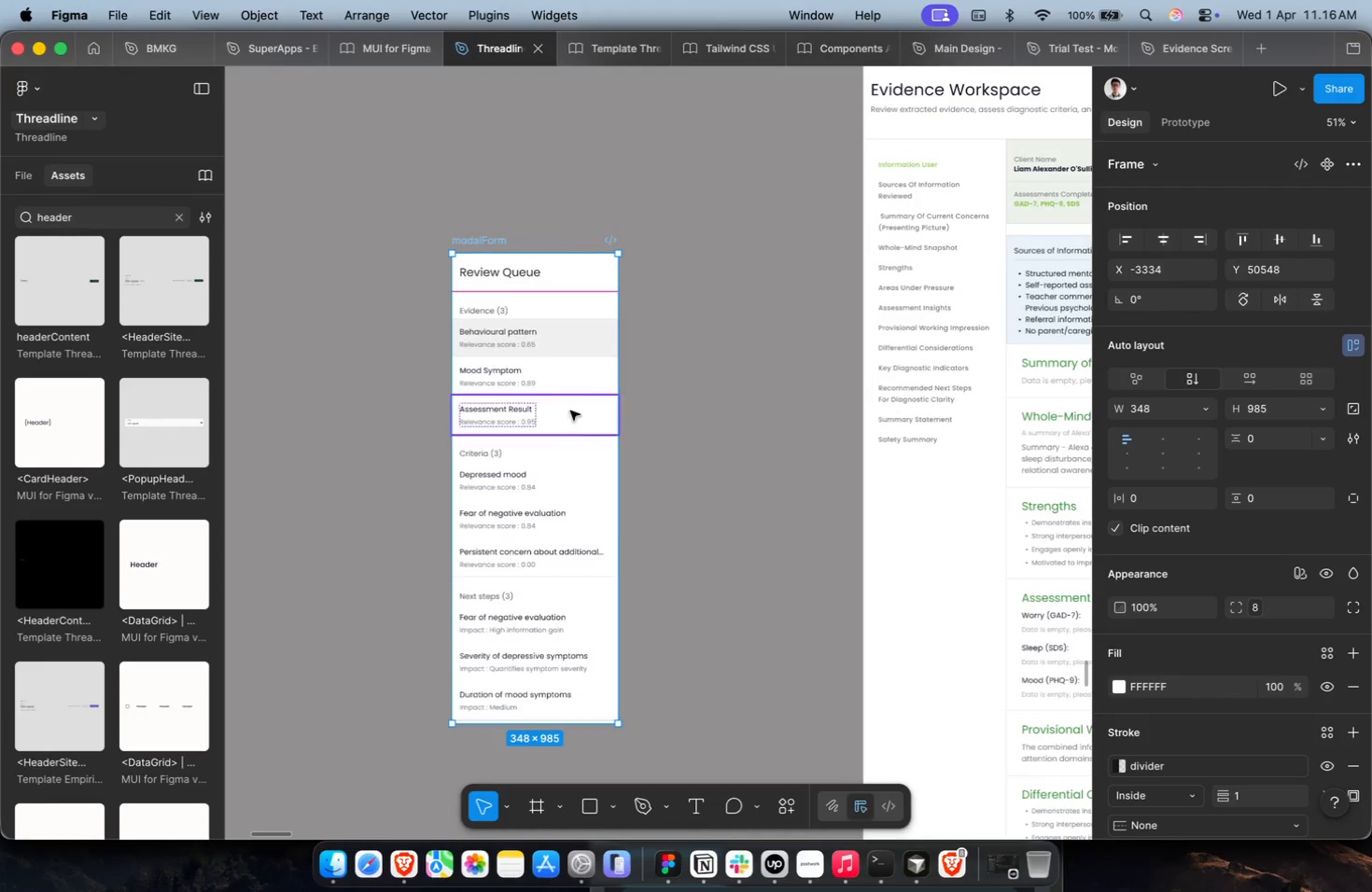 
left_click([599, 342])
 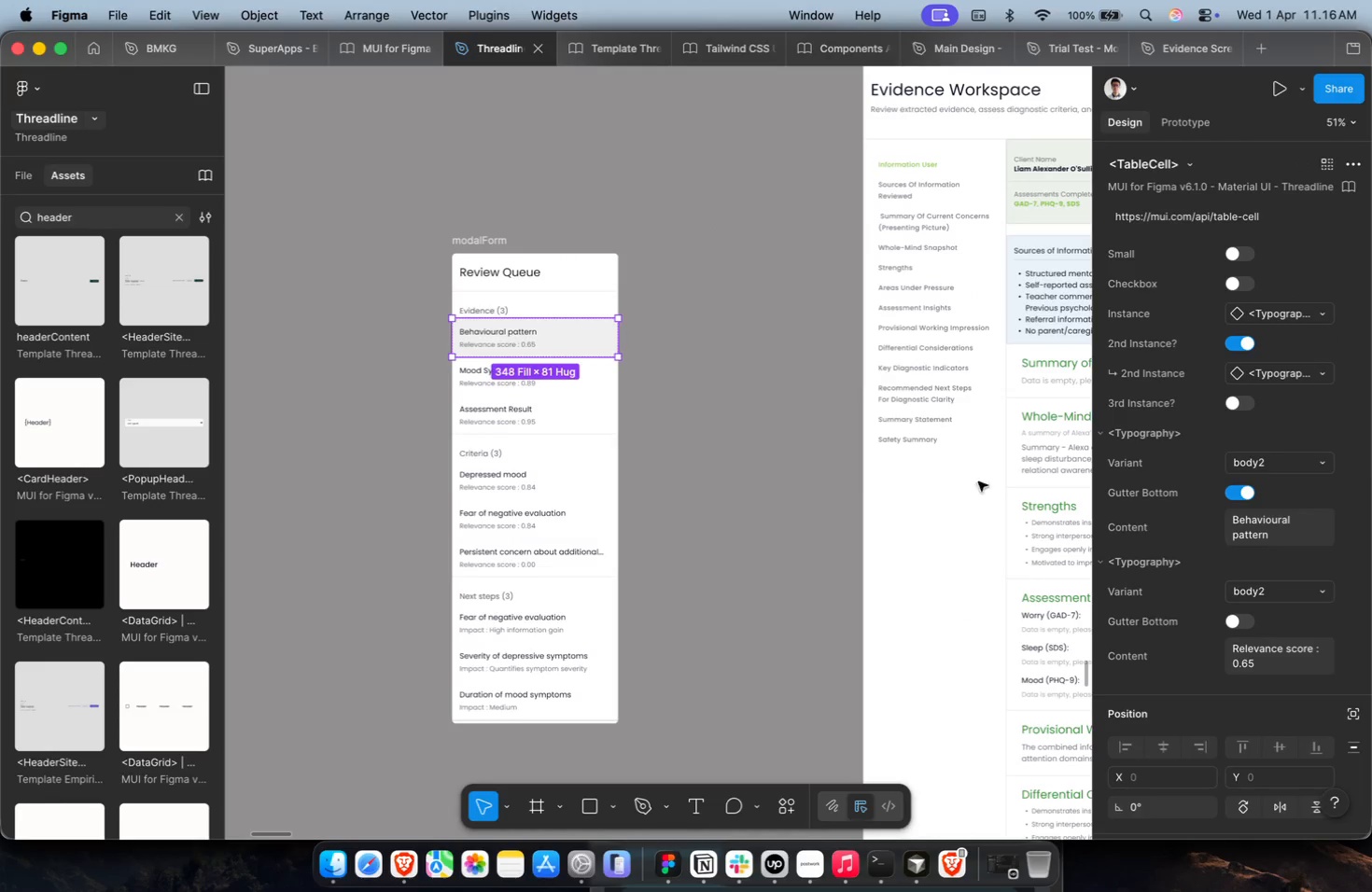 
scroll: coordinate [1266, 619], scroll_direction: down, amount: 19.0
 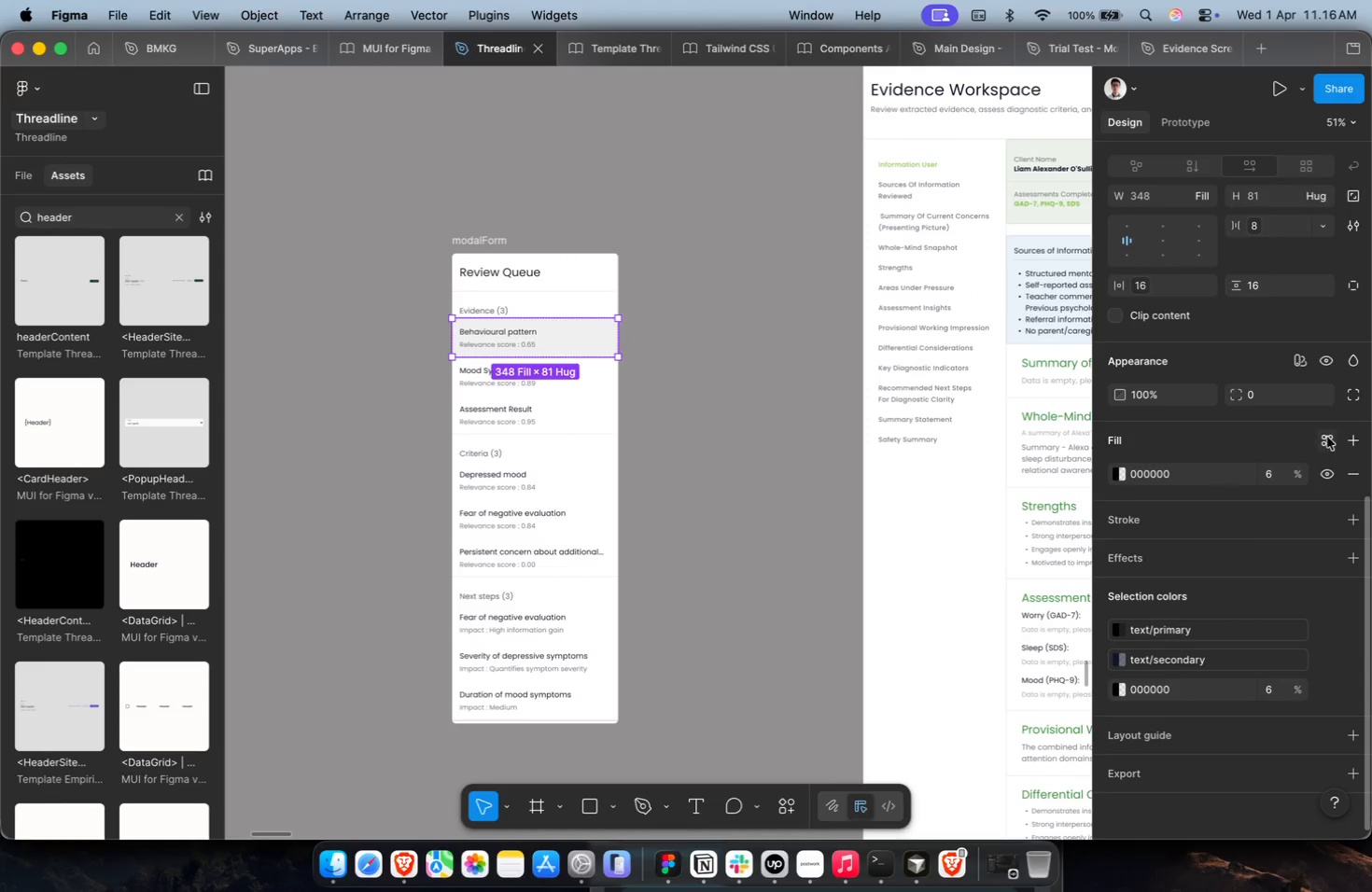 
left_click([1332, 439])
 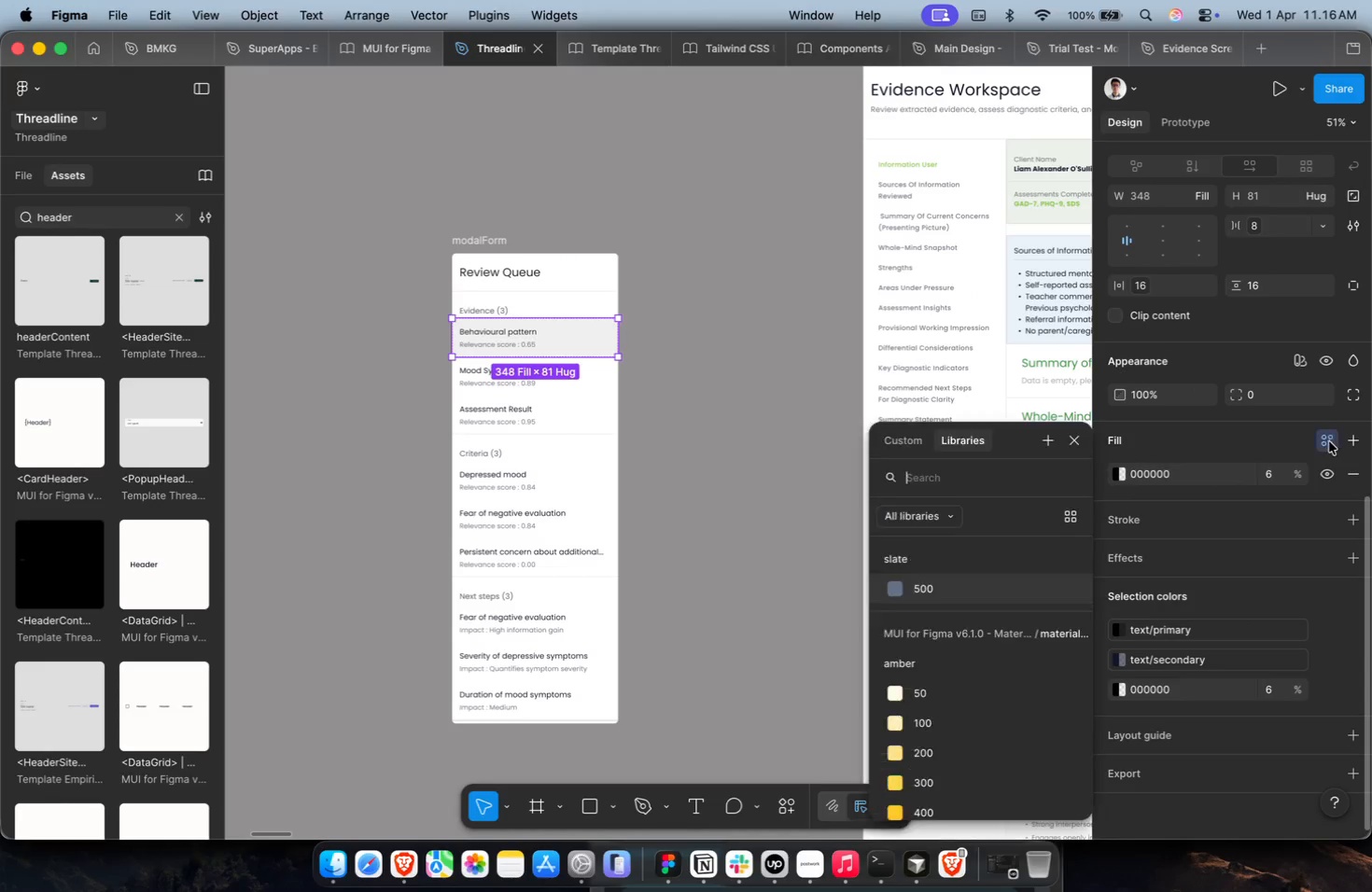 
type(gree)
 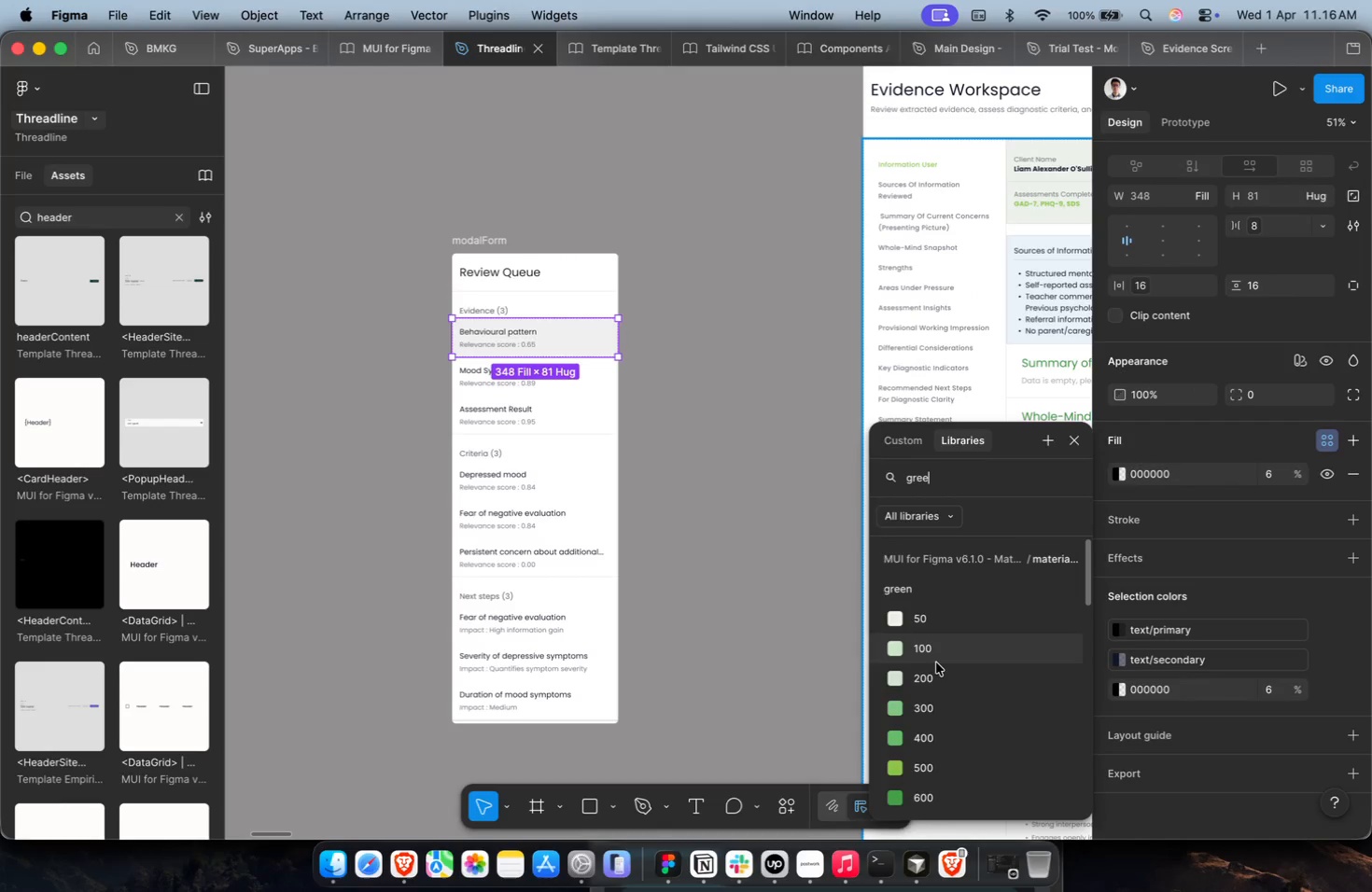 
left_click([935, 666])
 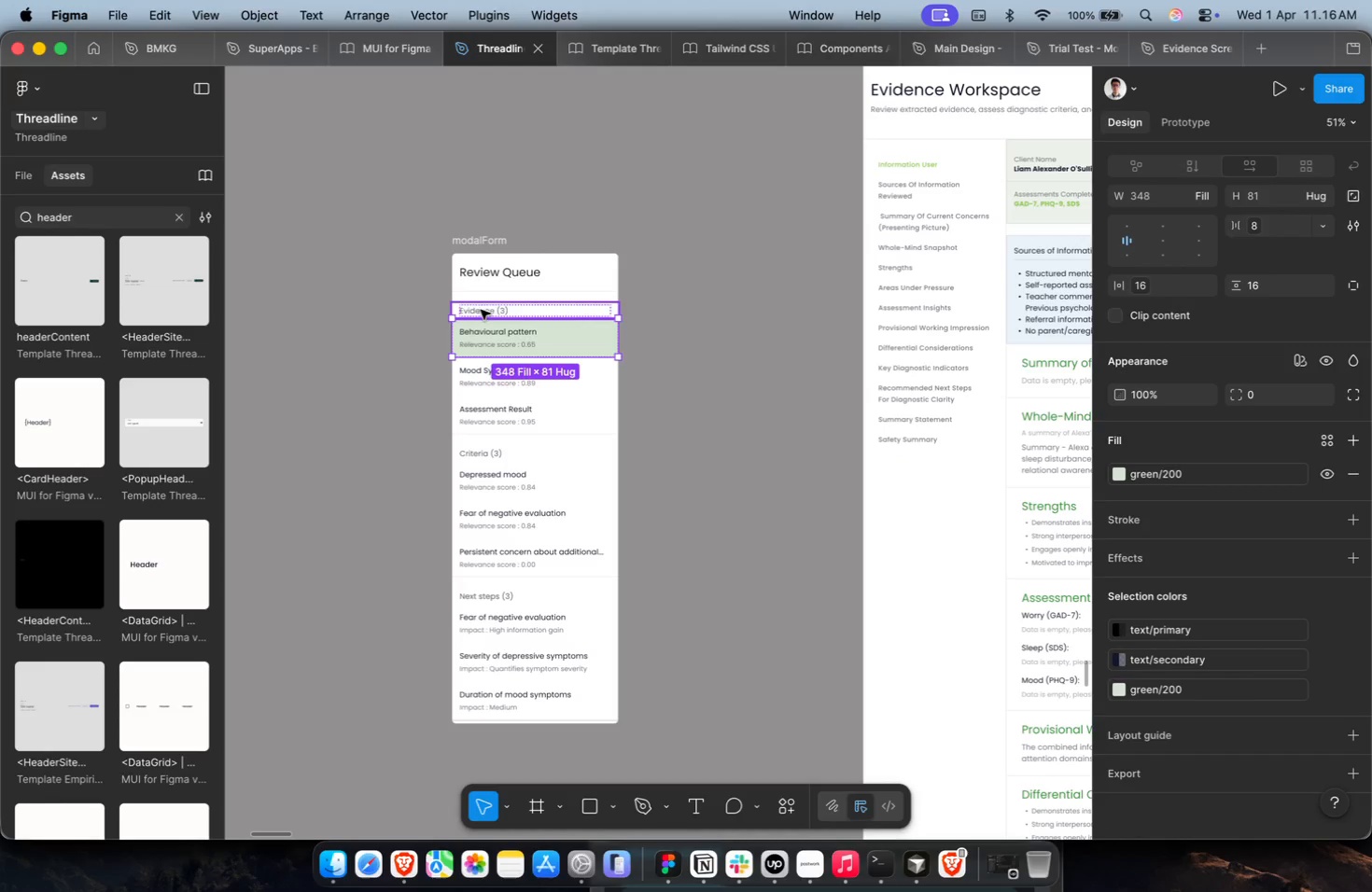 
left_click([493, 298])
 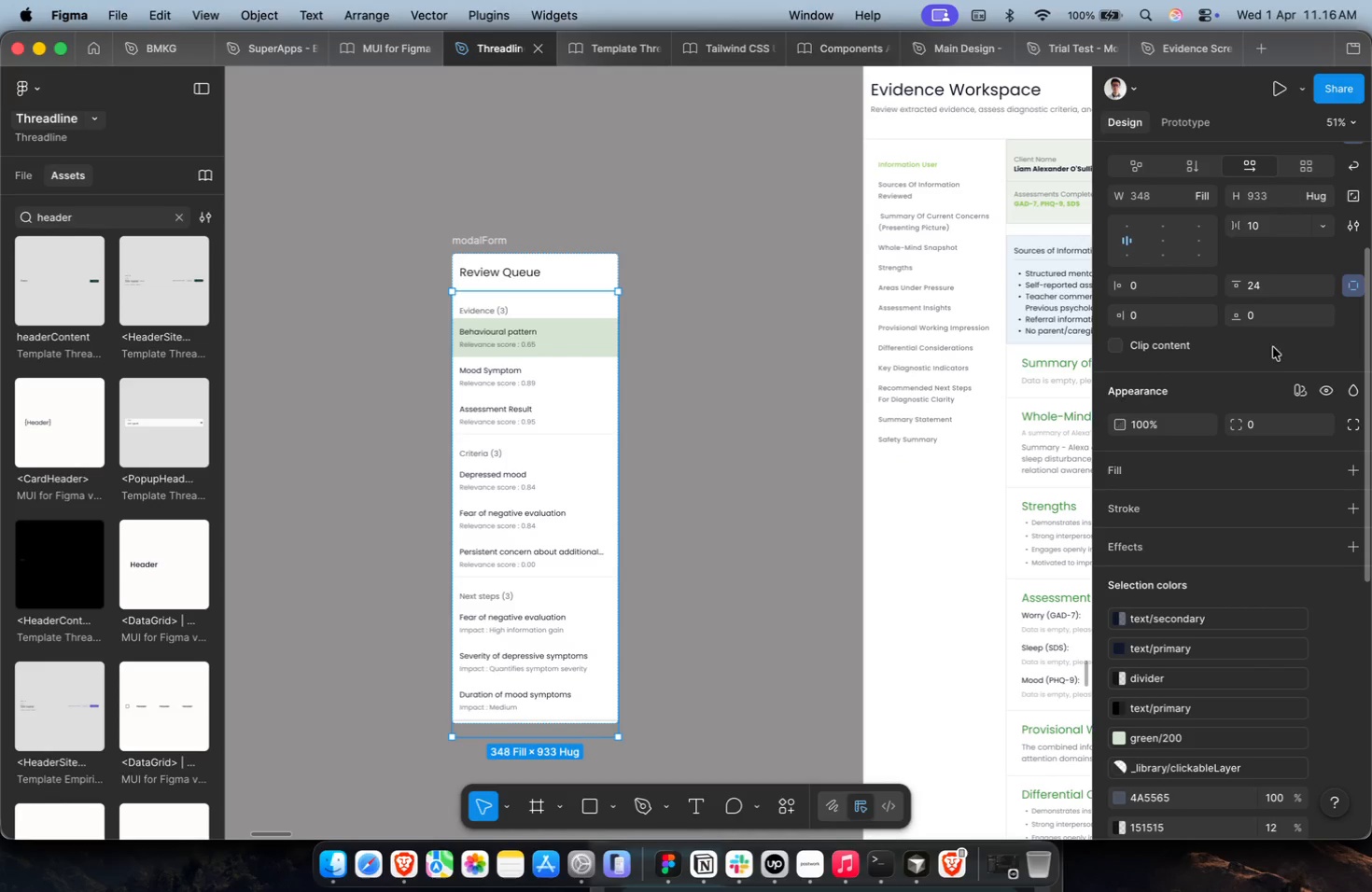 
left_click([1279, 288])
 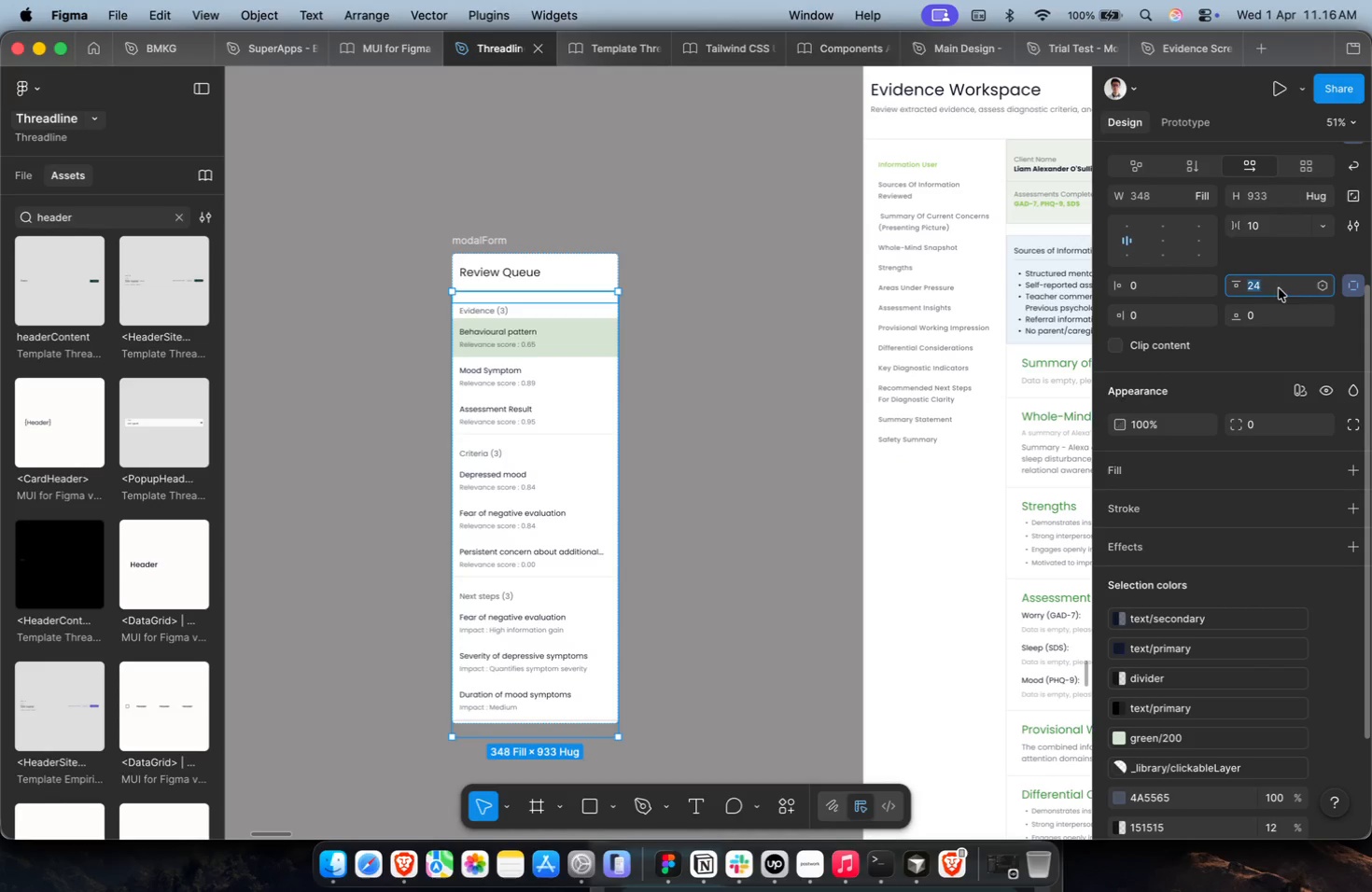 
key(0)
 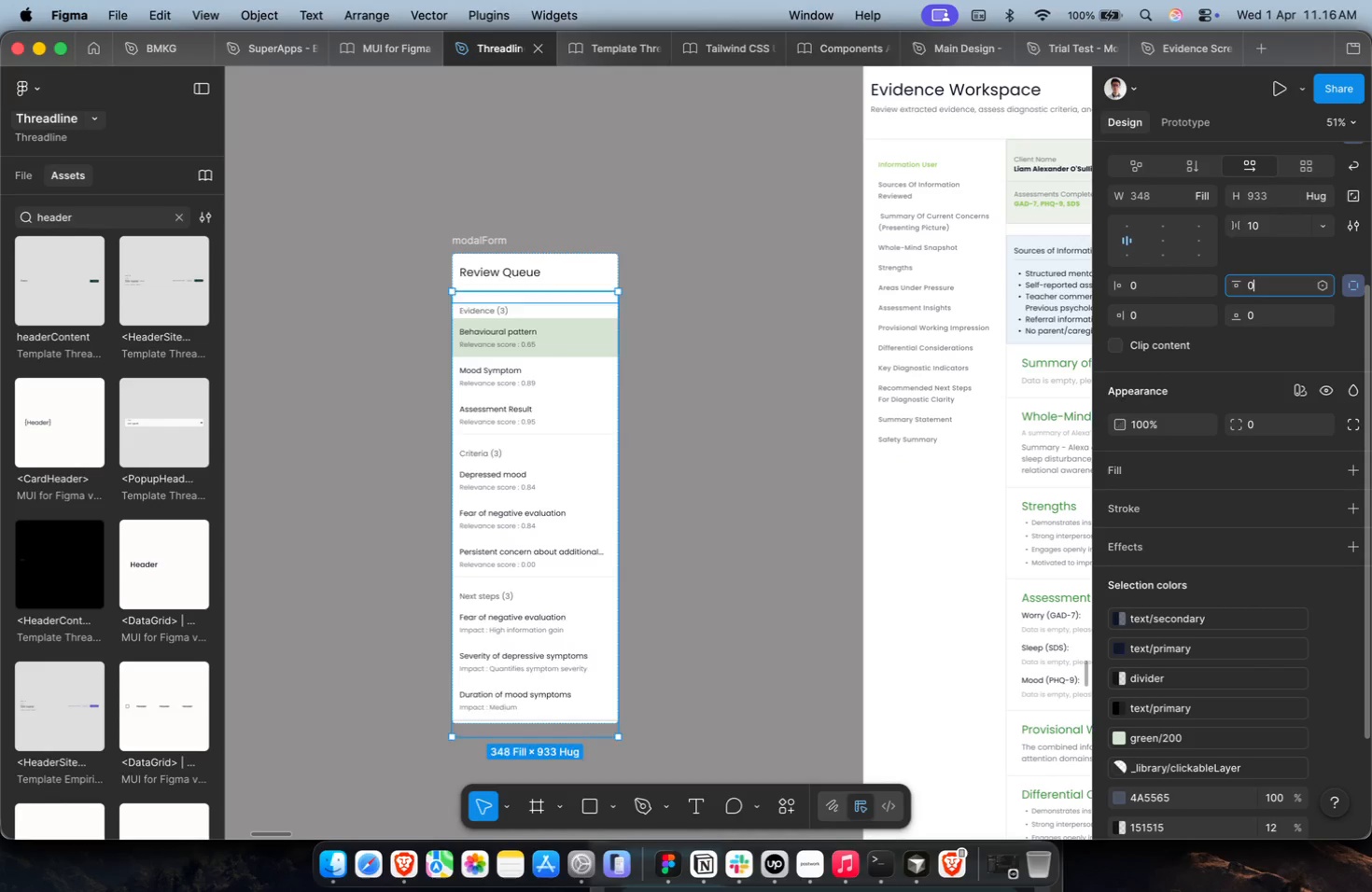 
key(Enter)
 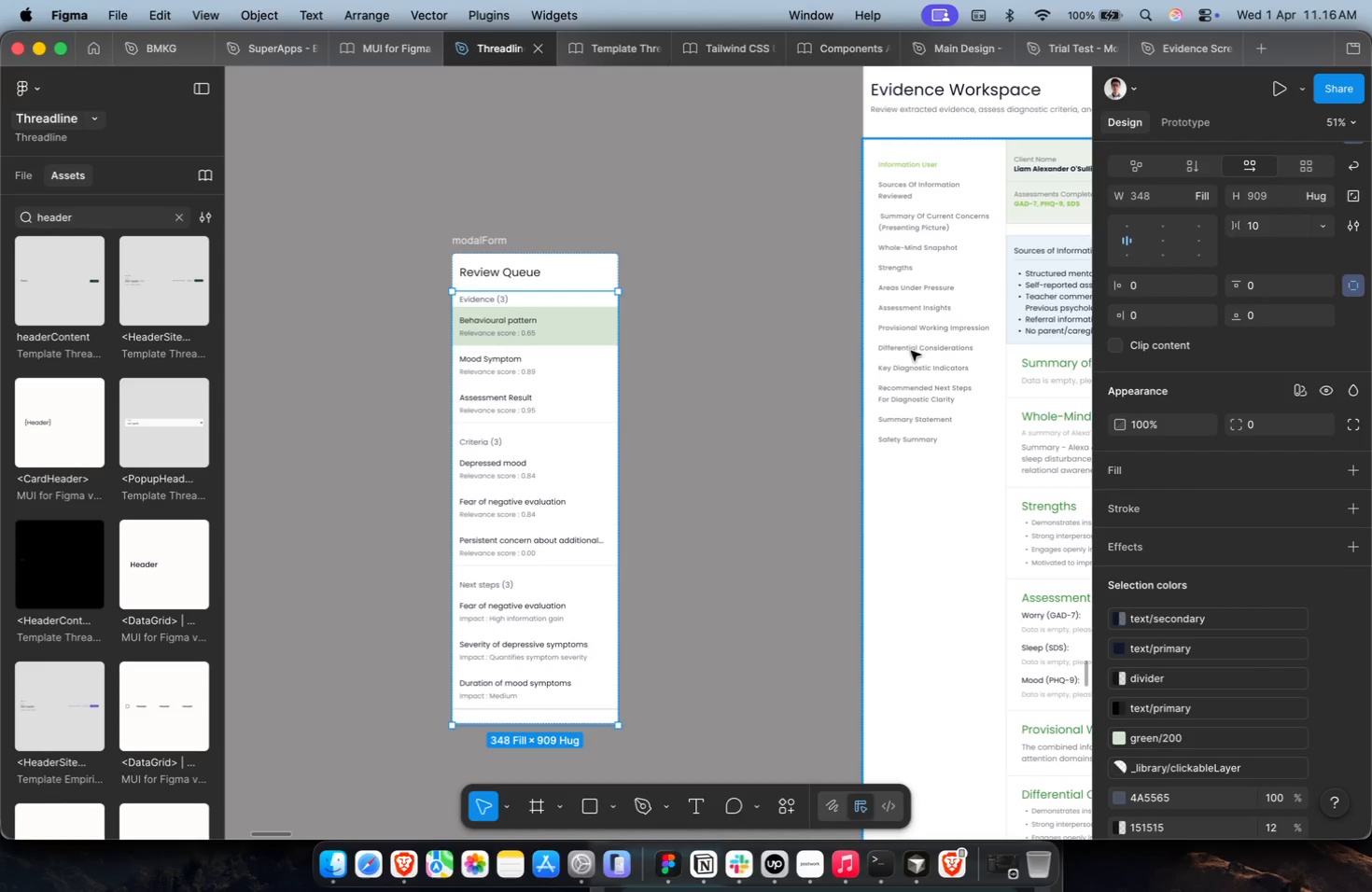 
hold_key(key=CommandLeft, duration=0.73)
scroll: coordinate [493, 400], scroll_direction: up, amount: 4.0
 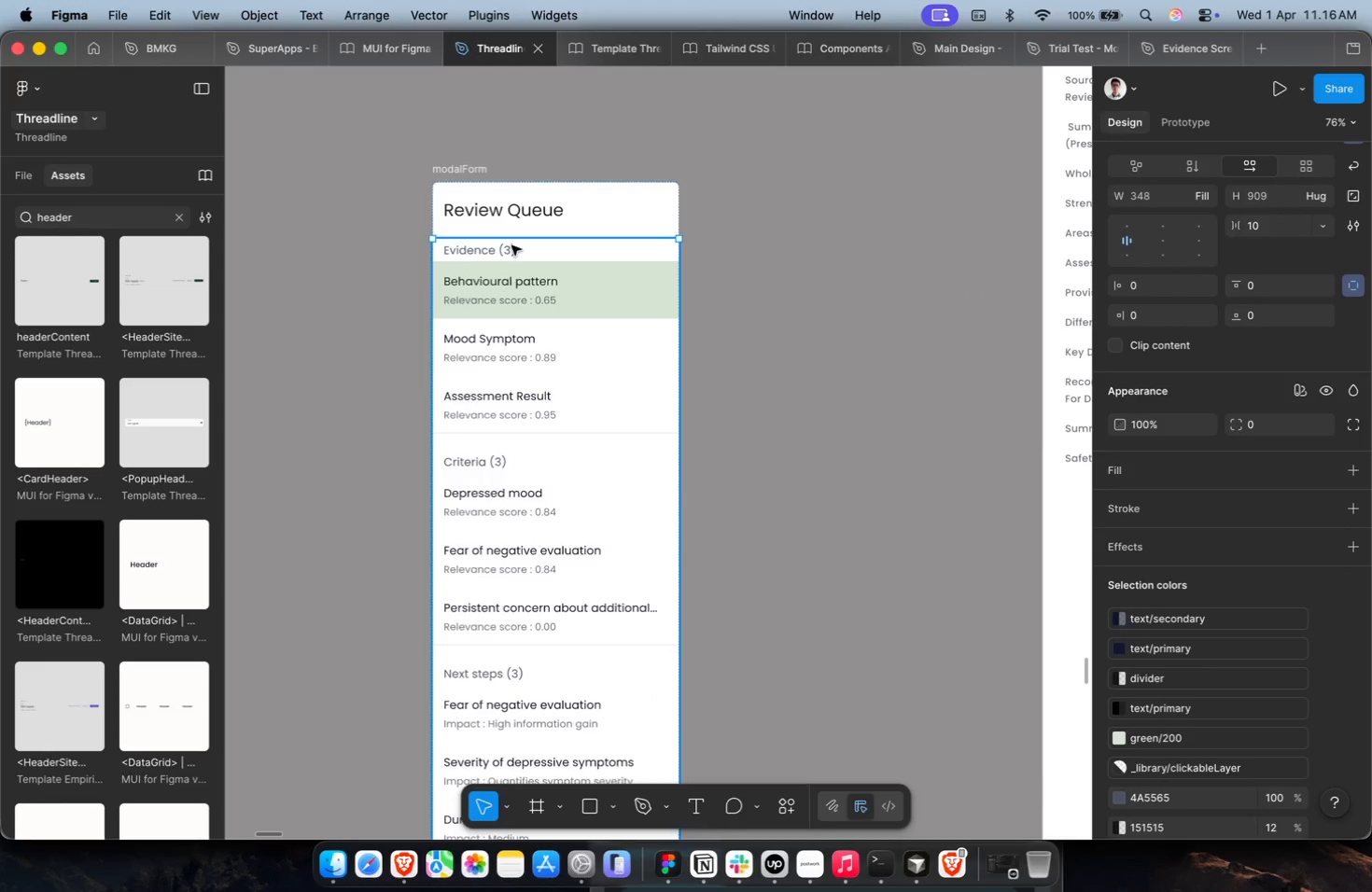 
left_click([511, 245])
 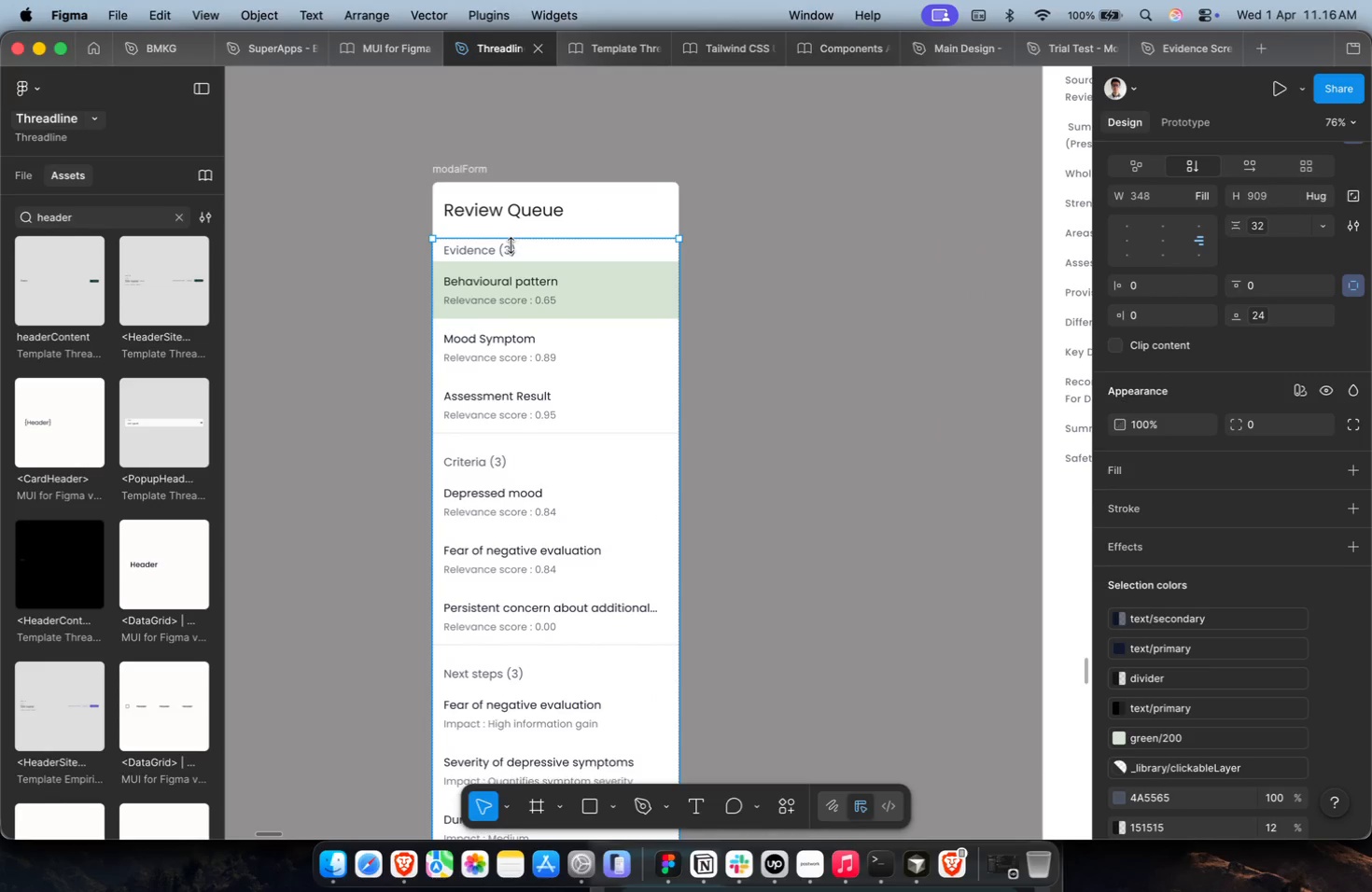 
triple_click([495, 253])
 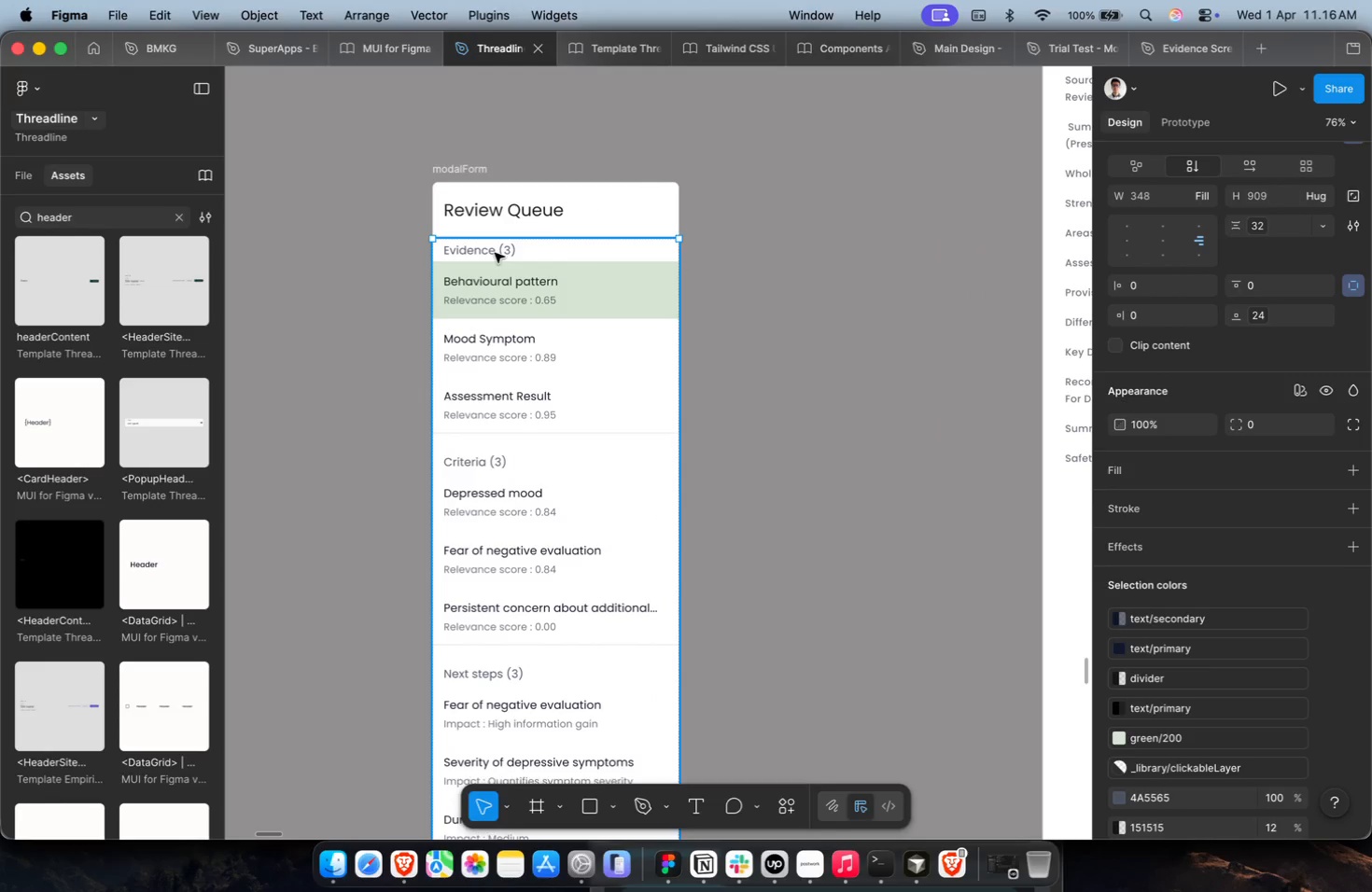 
triple_click([495, 253])
 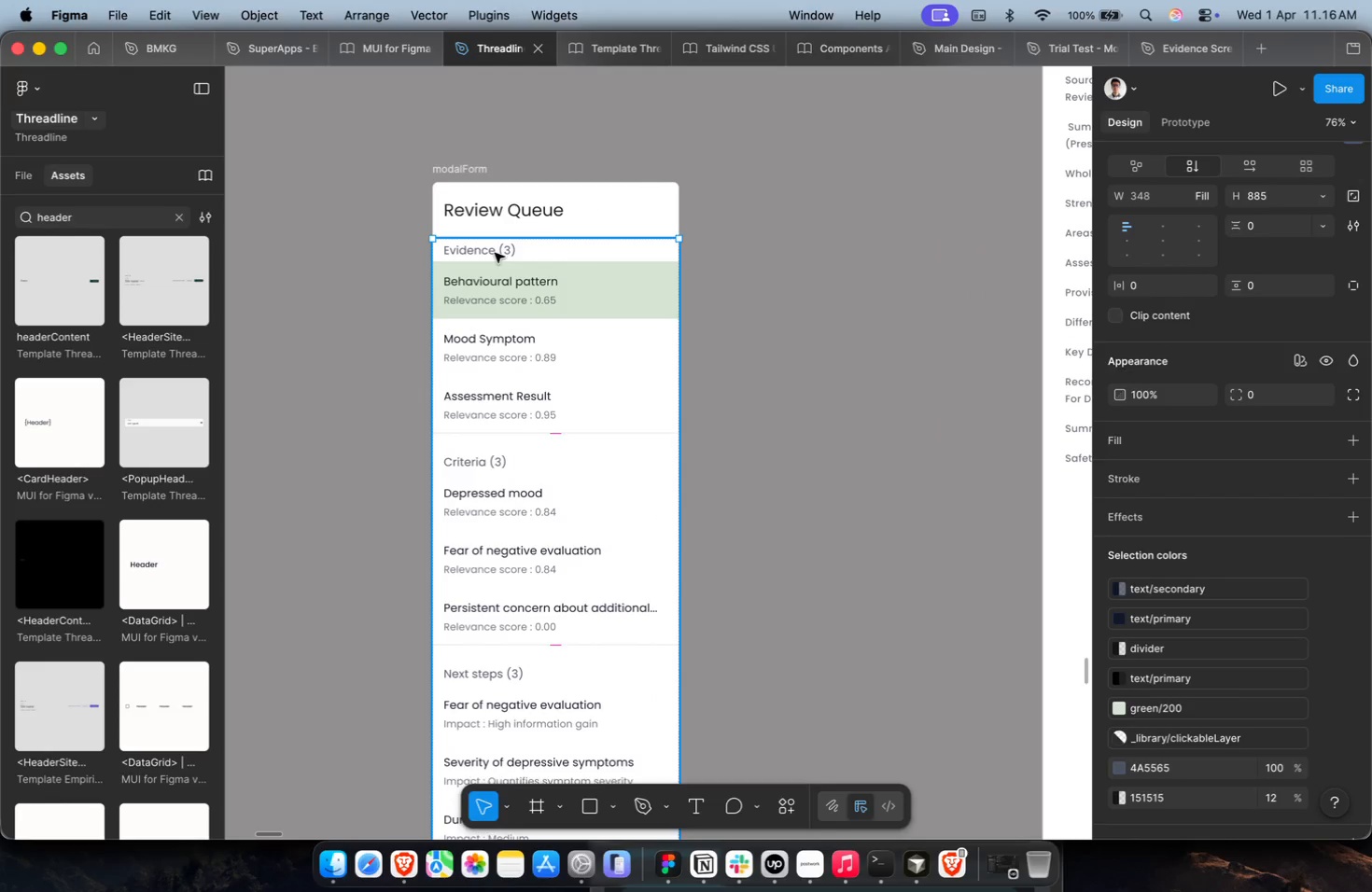 
triple_click([495, 253])
 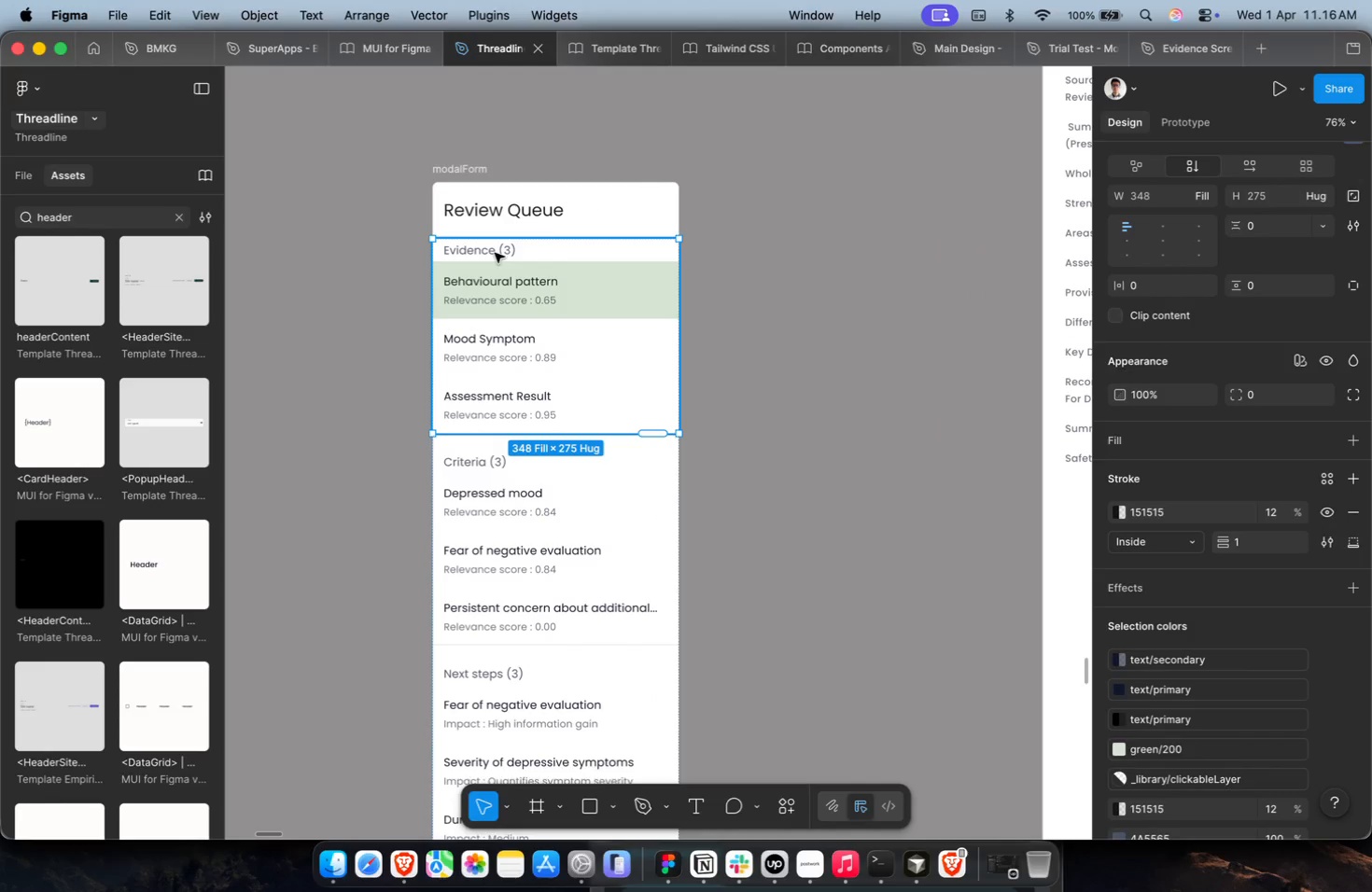 
triple_click([495, 253])
 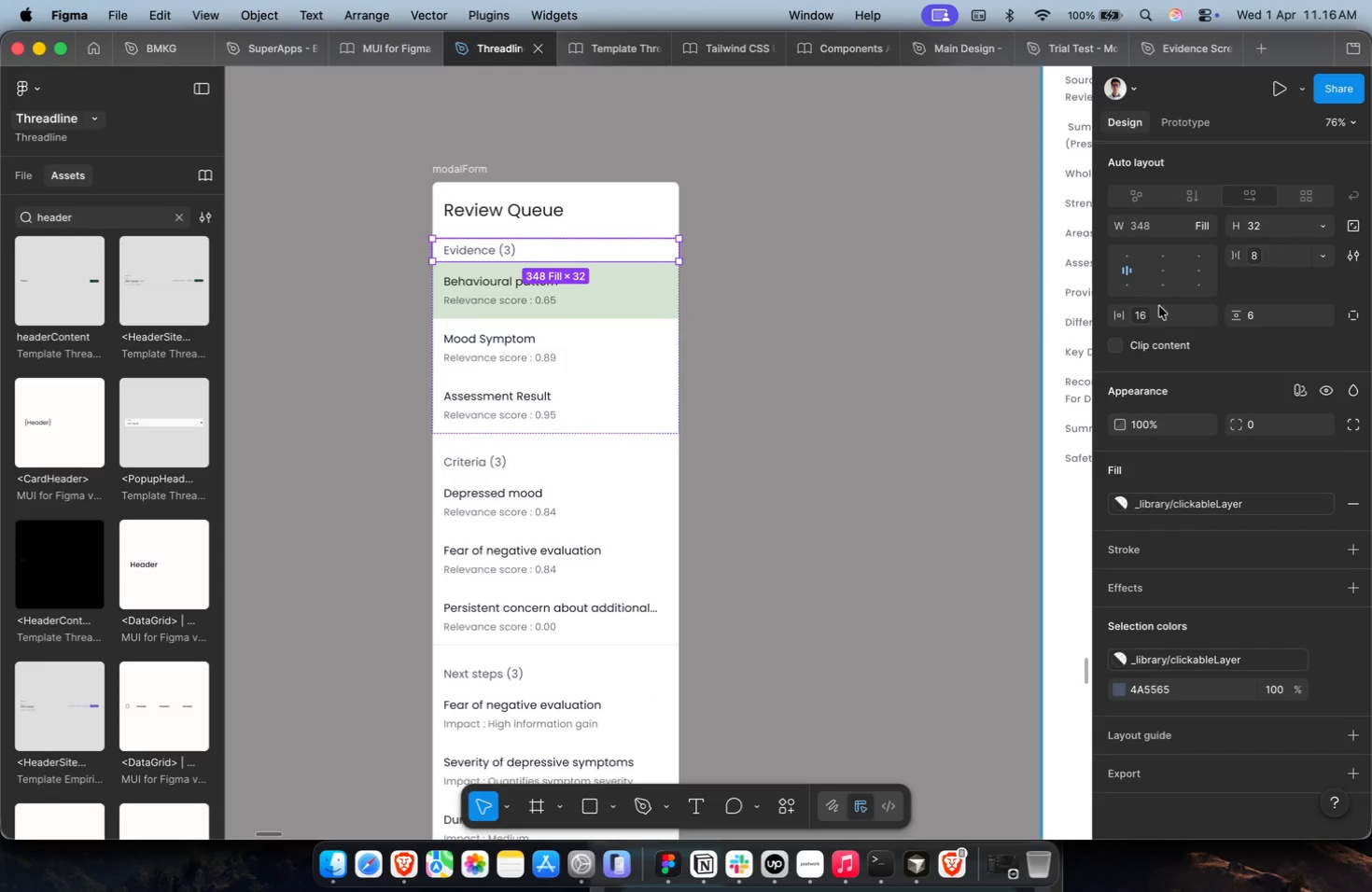 
scroll: coordinate [1239, 401], scroll_direction: up, amount: 29.0
 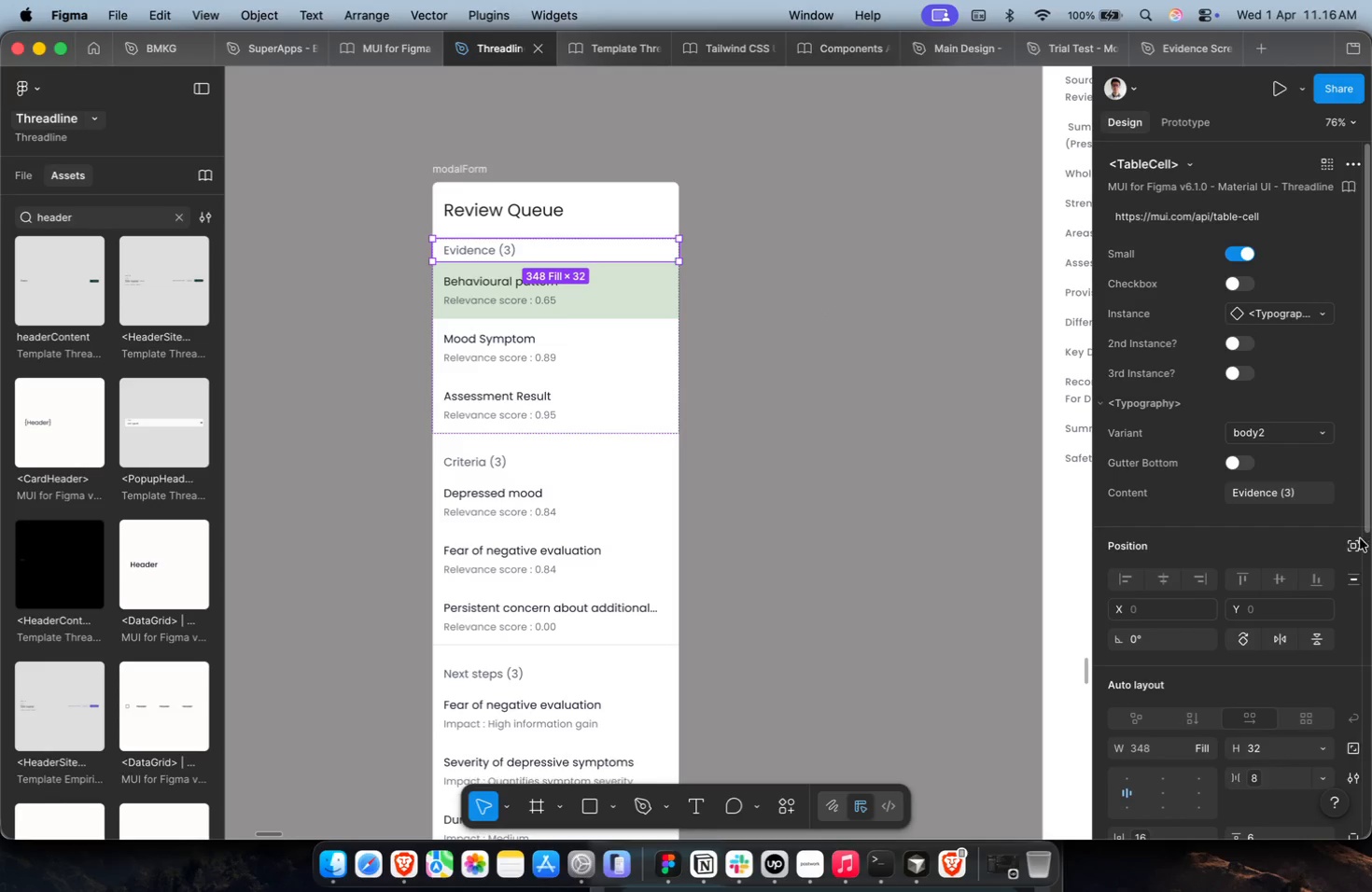 
left_click([1295, 441])
 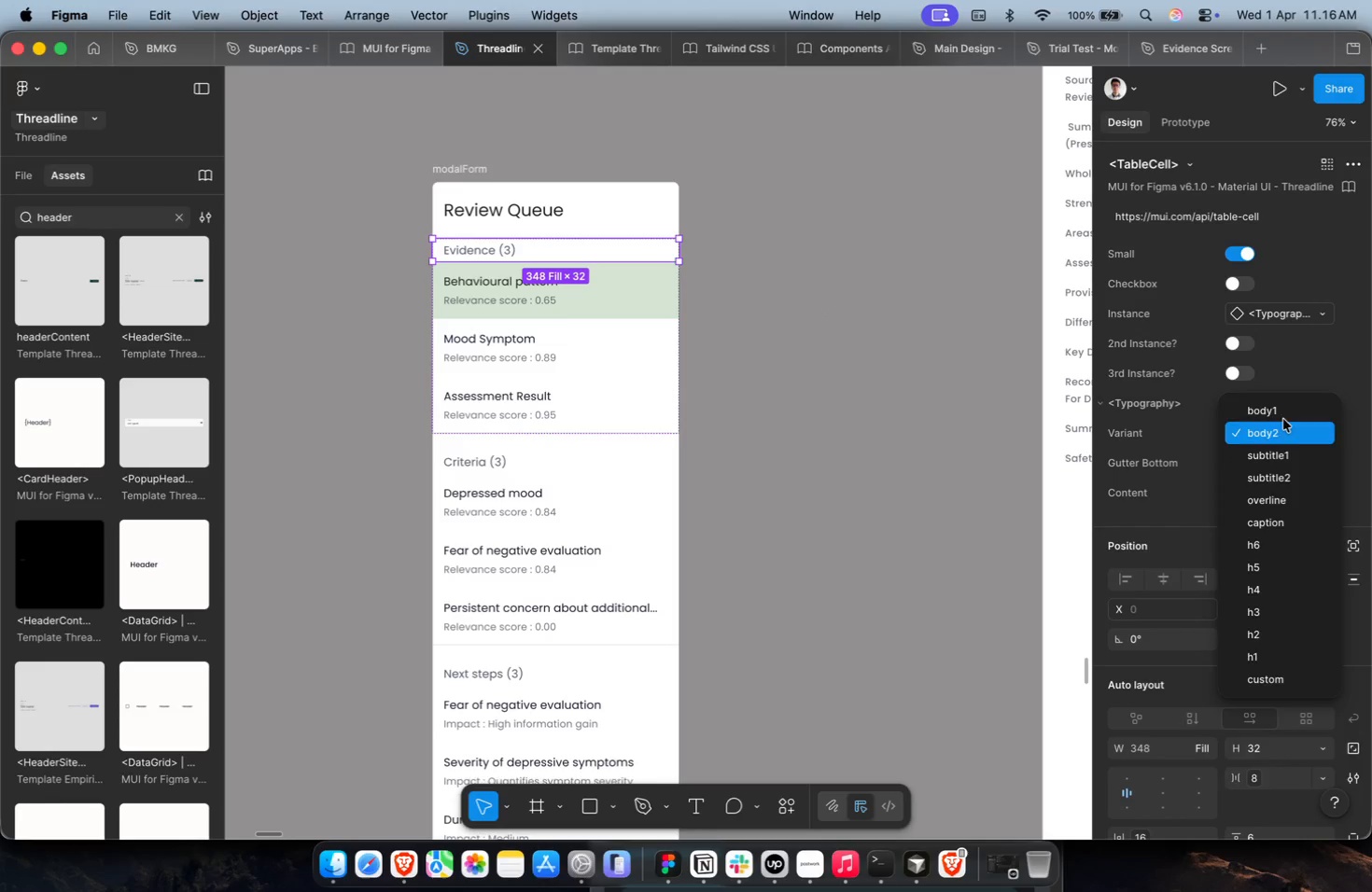 
left_click([1283, 416])
 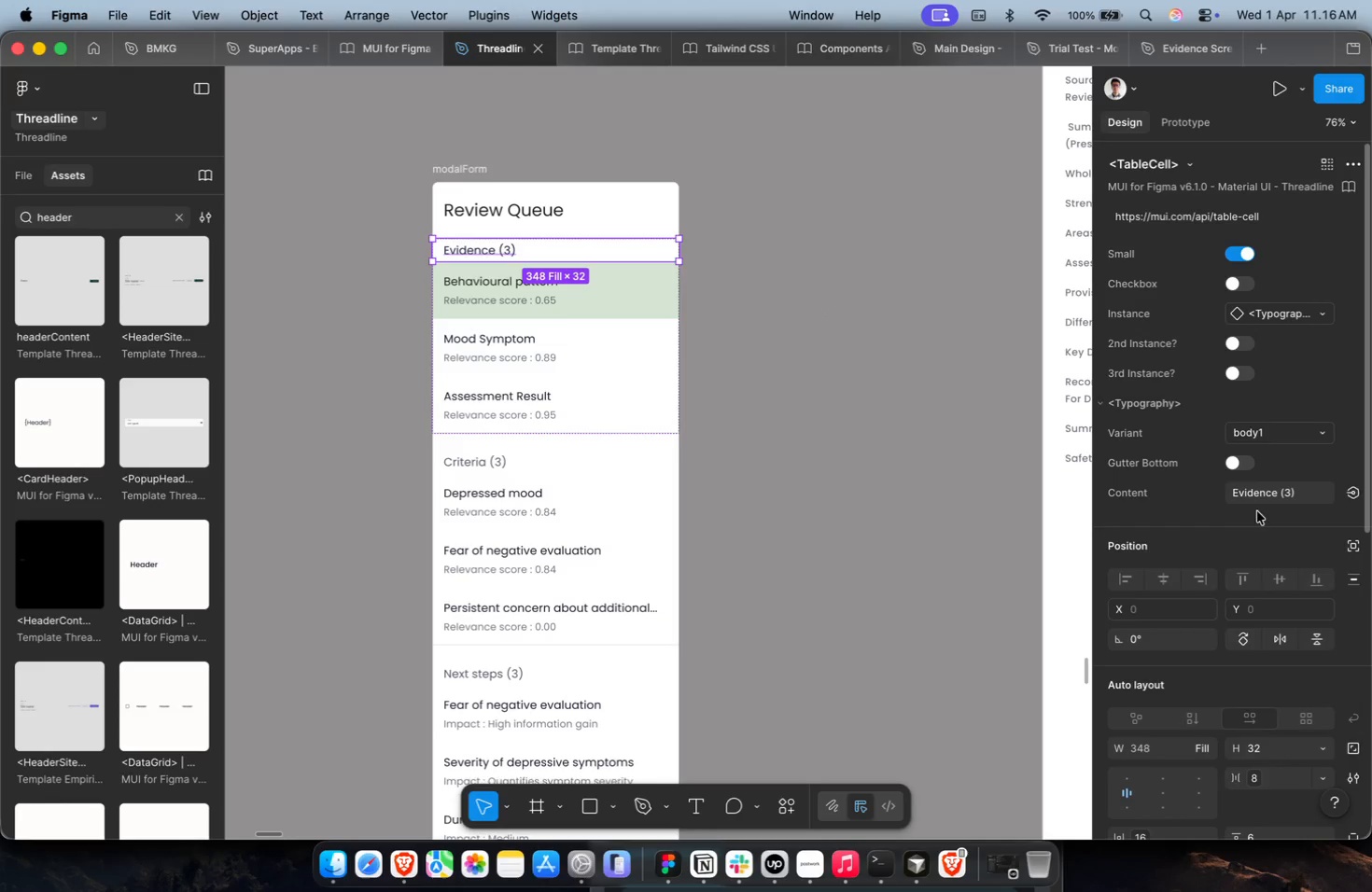 
scroll: coordinate [1277, 665], scroll_direction: down, amount: 3.0
 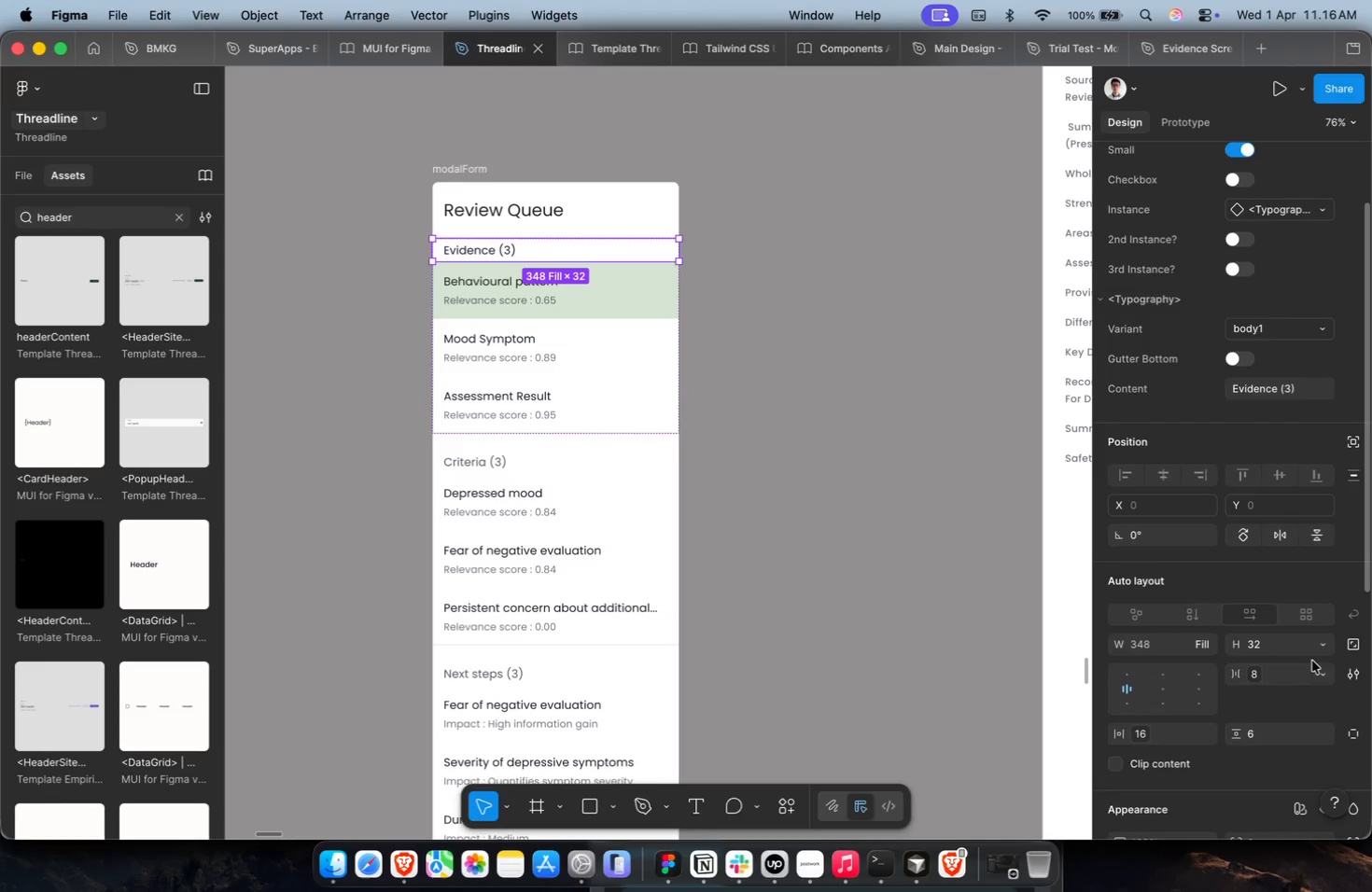 
left_click([1318, 732])
 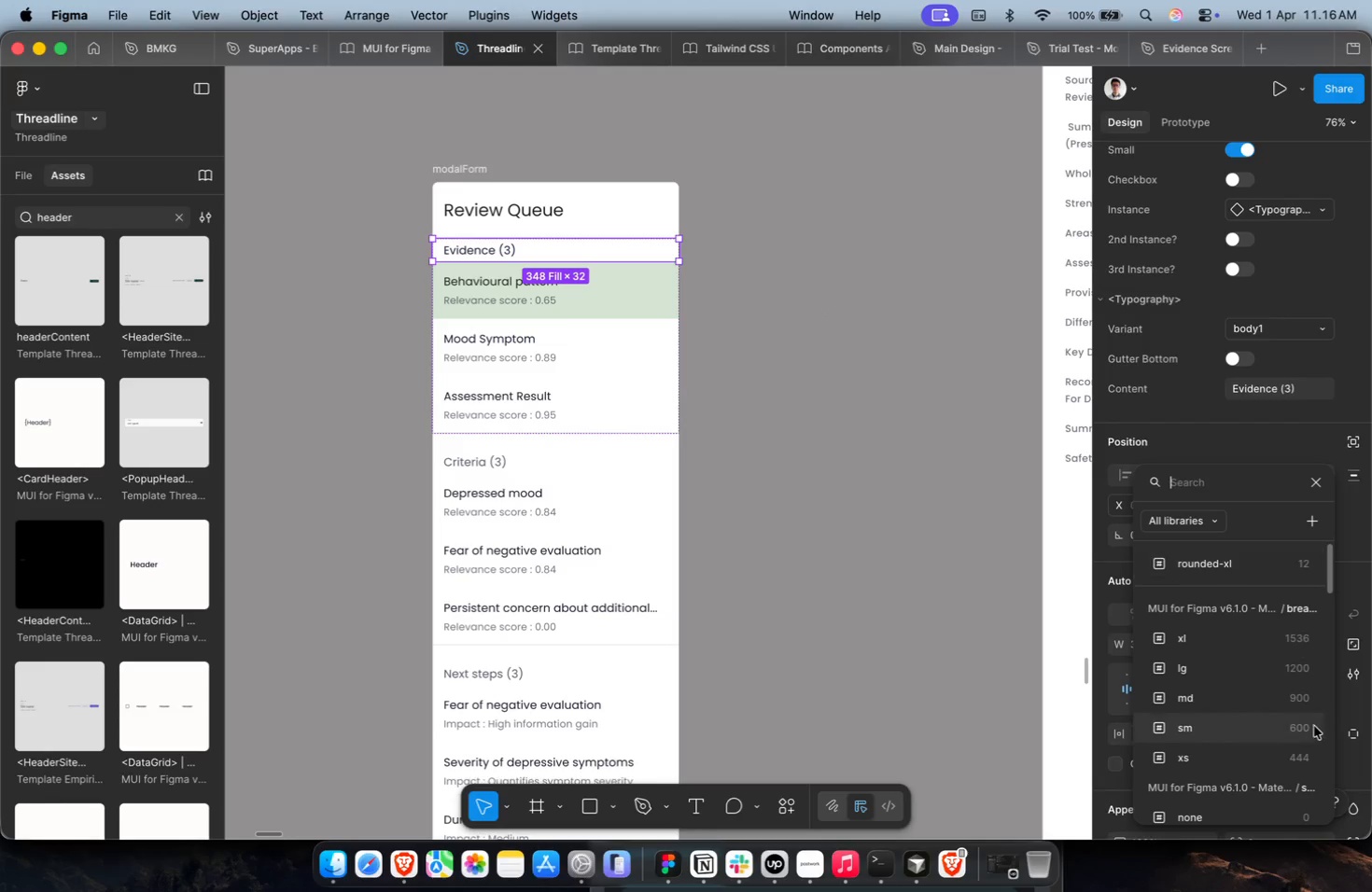 
key(2)
 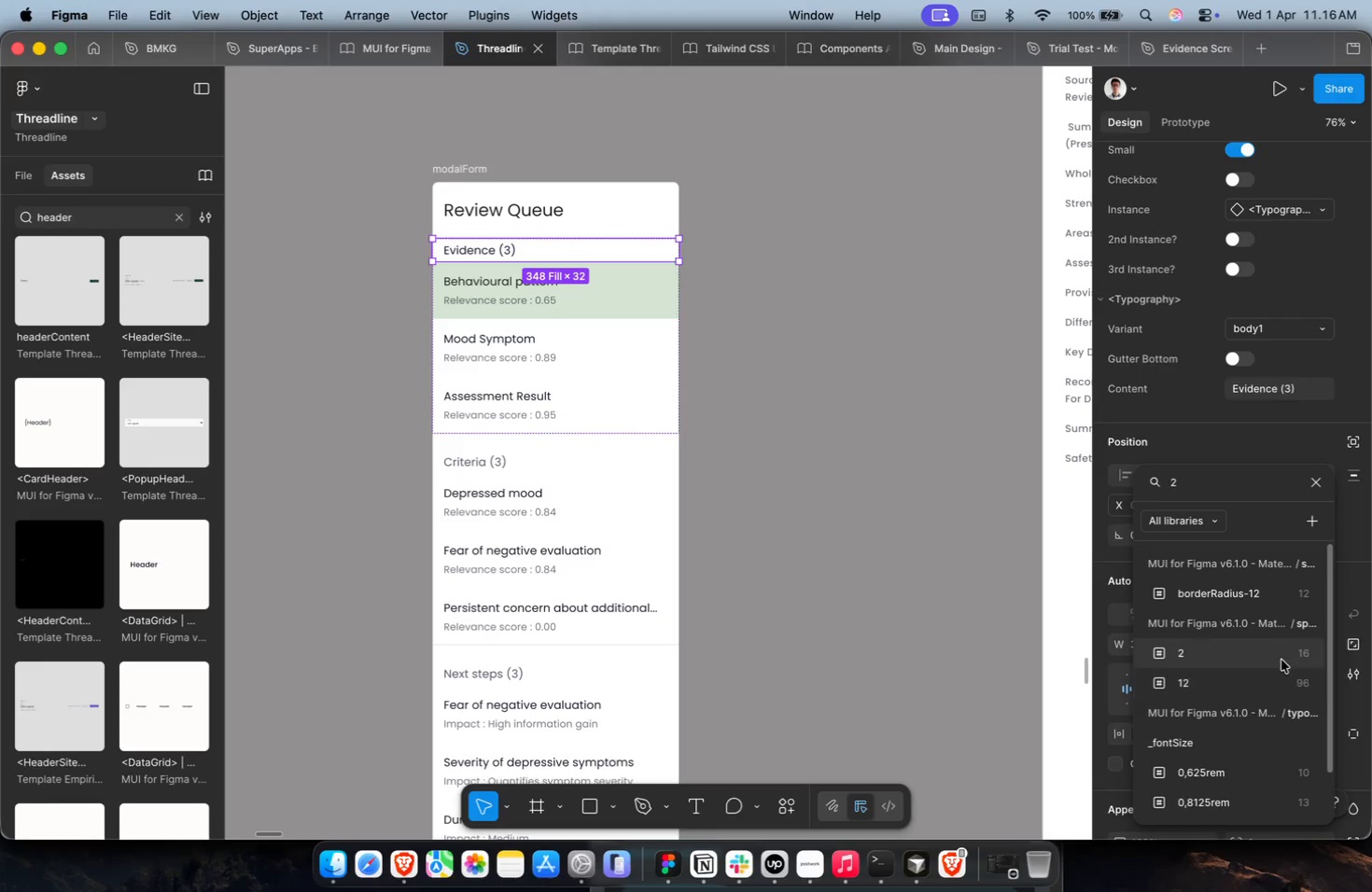 
left_click([1281, 657])
 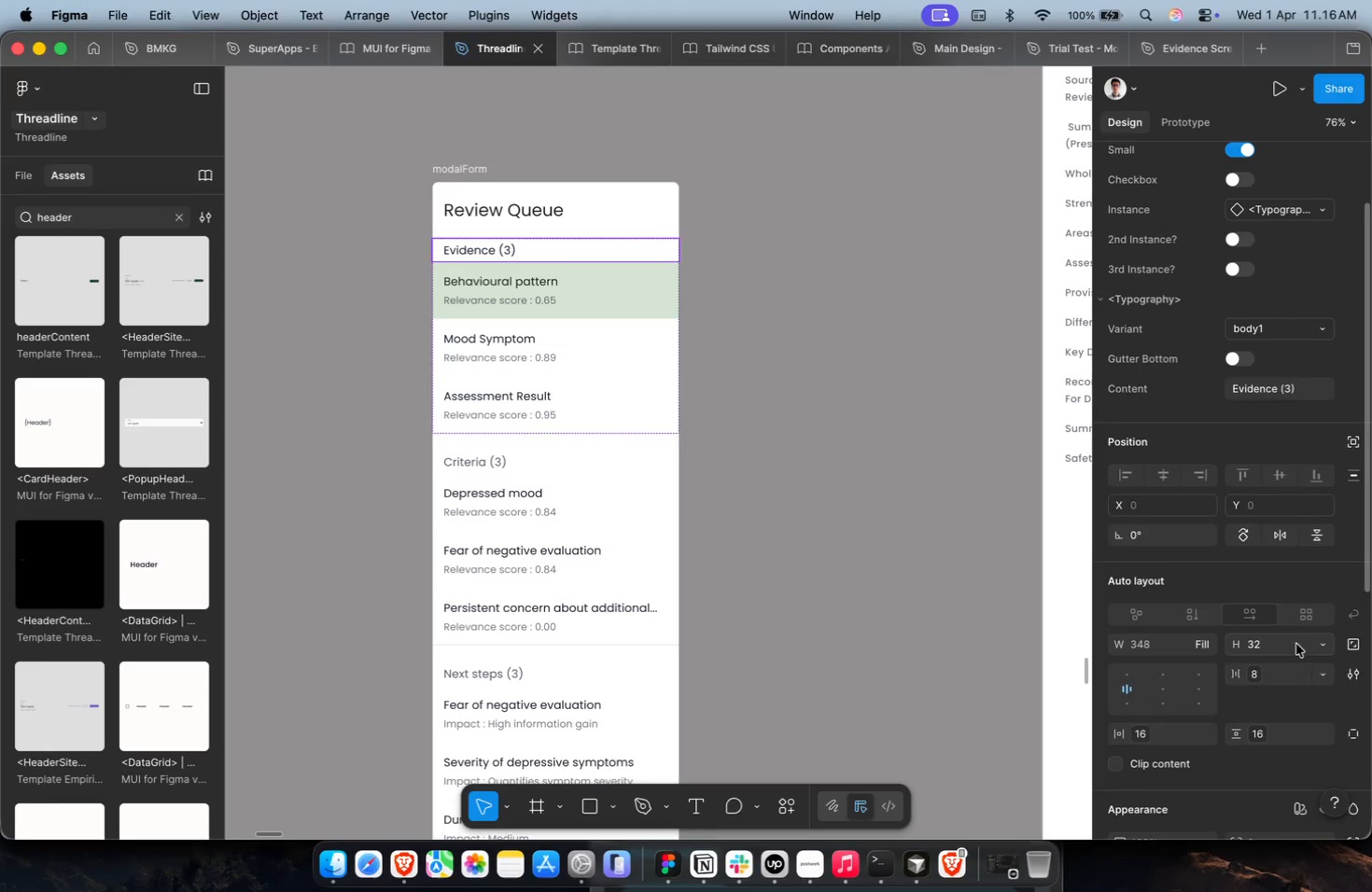 
double_click([1315, 642])
 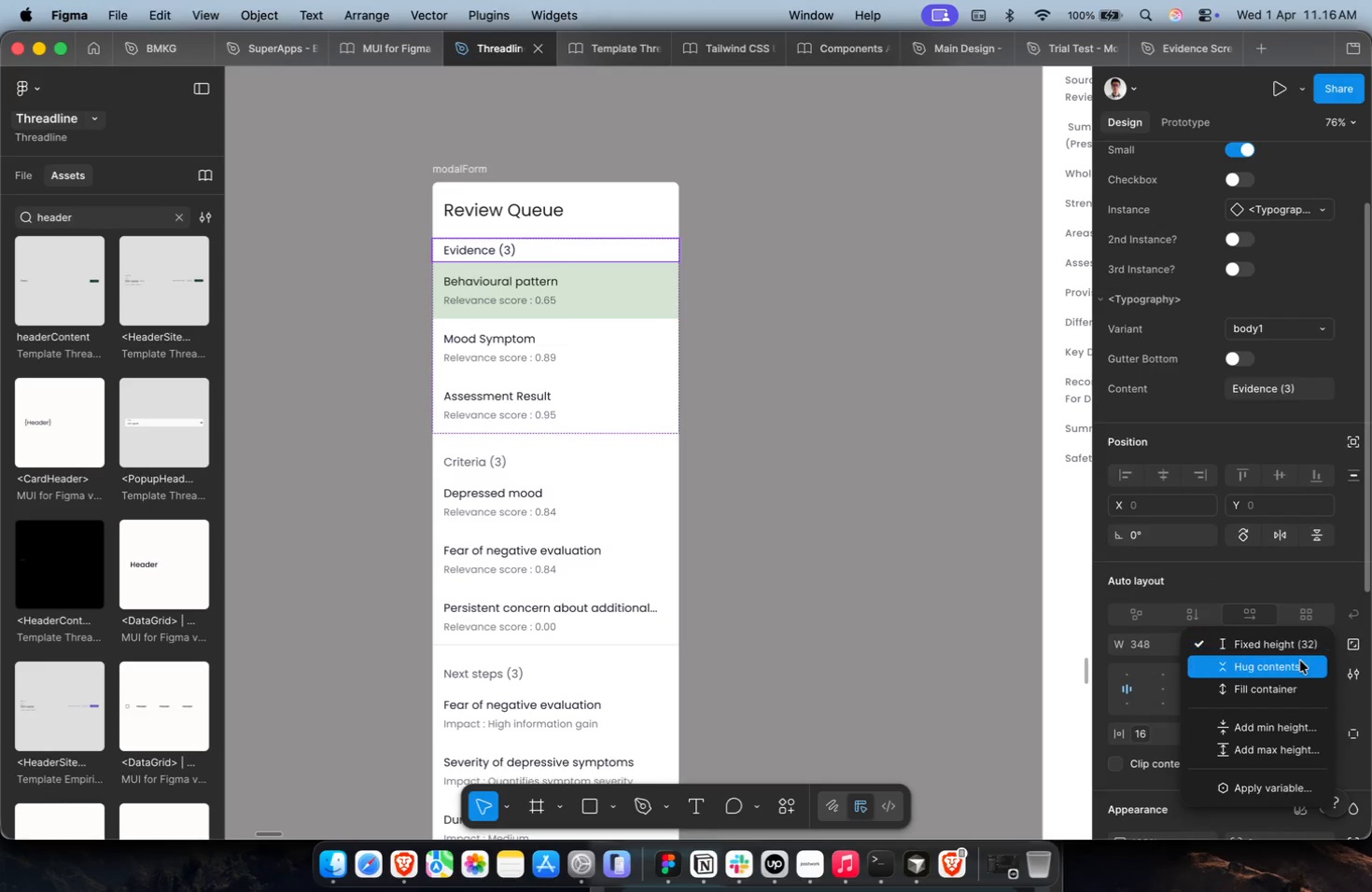 
triple_click([1300, 661])
 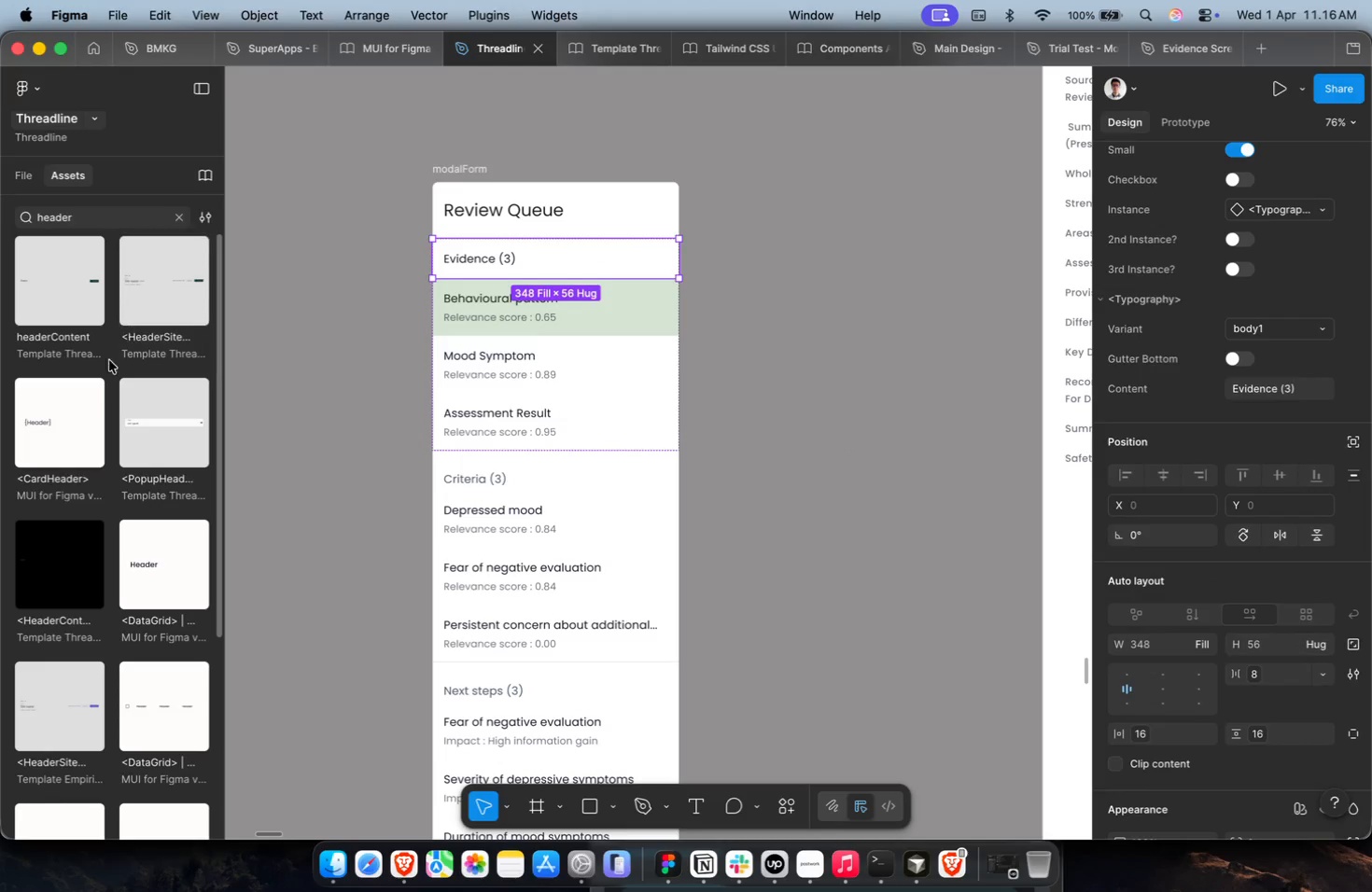 
left_click_drag(start_coordinate=[77, 411], to_coordinate=[615, 146])
 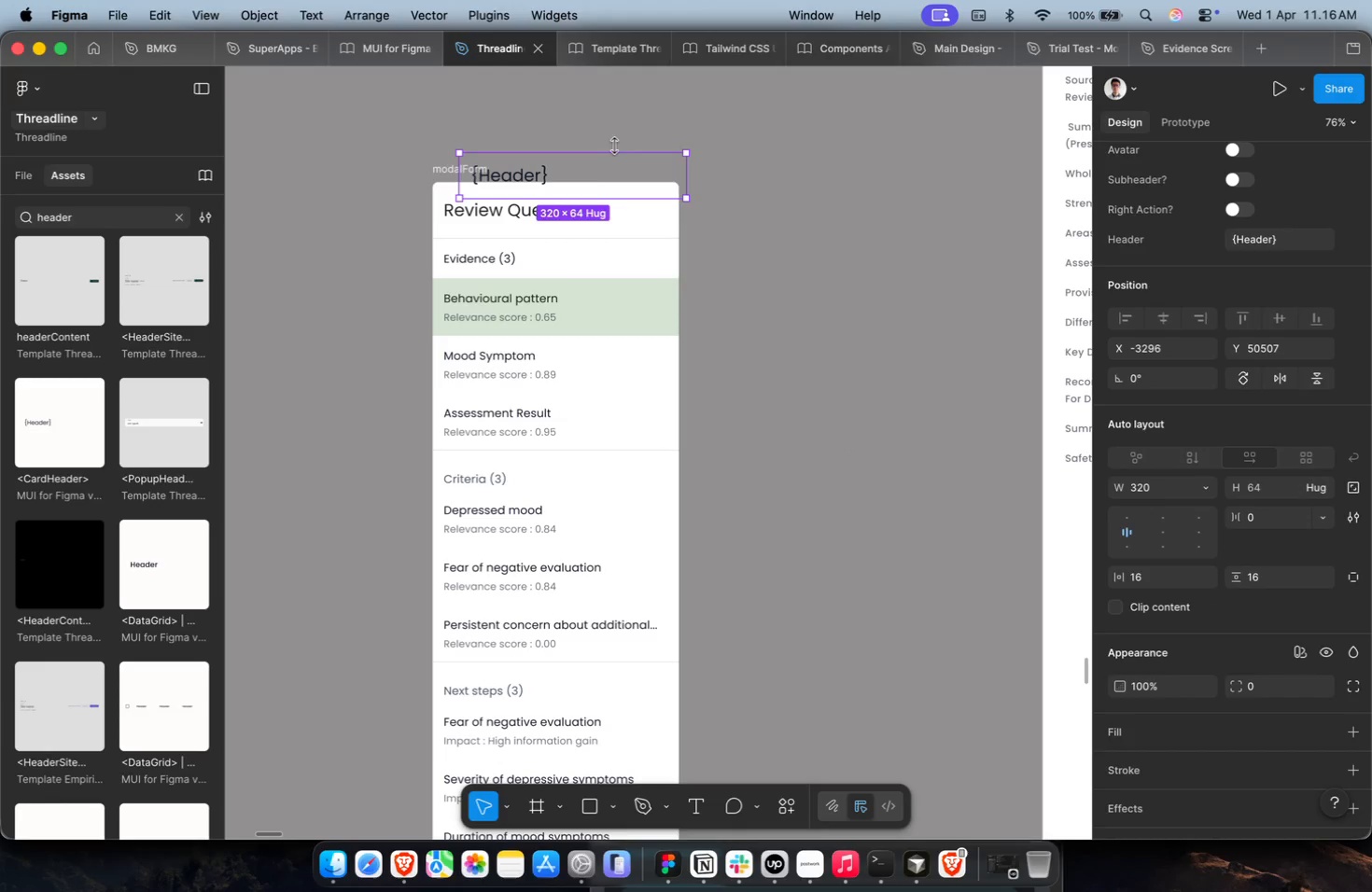 
key(Meta+CommandLeft)
 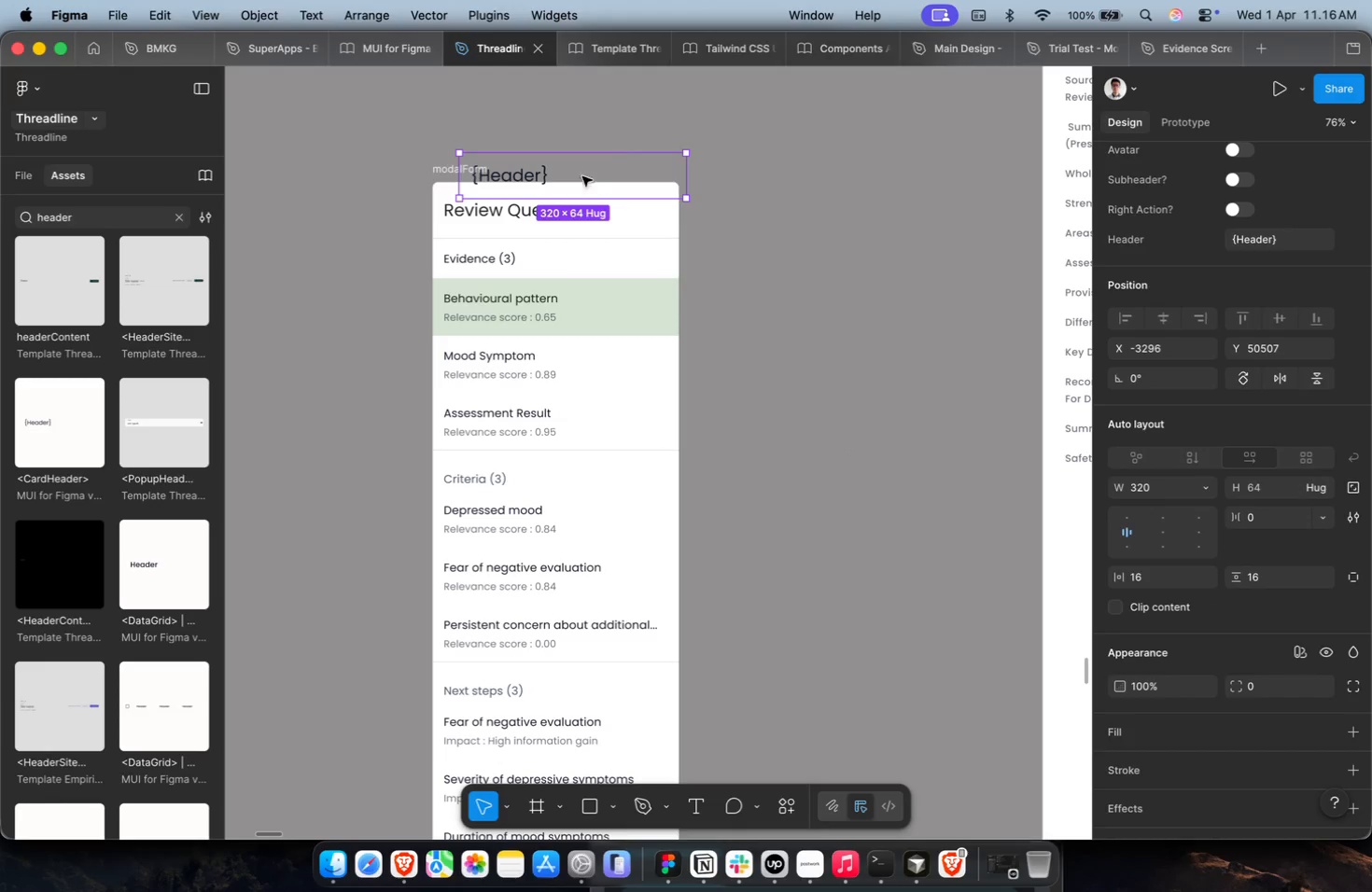 
key(Meta+X)
 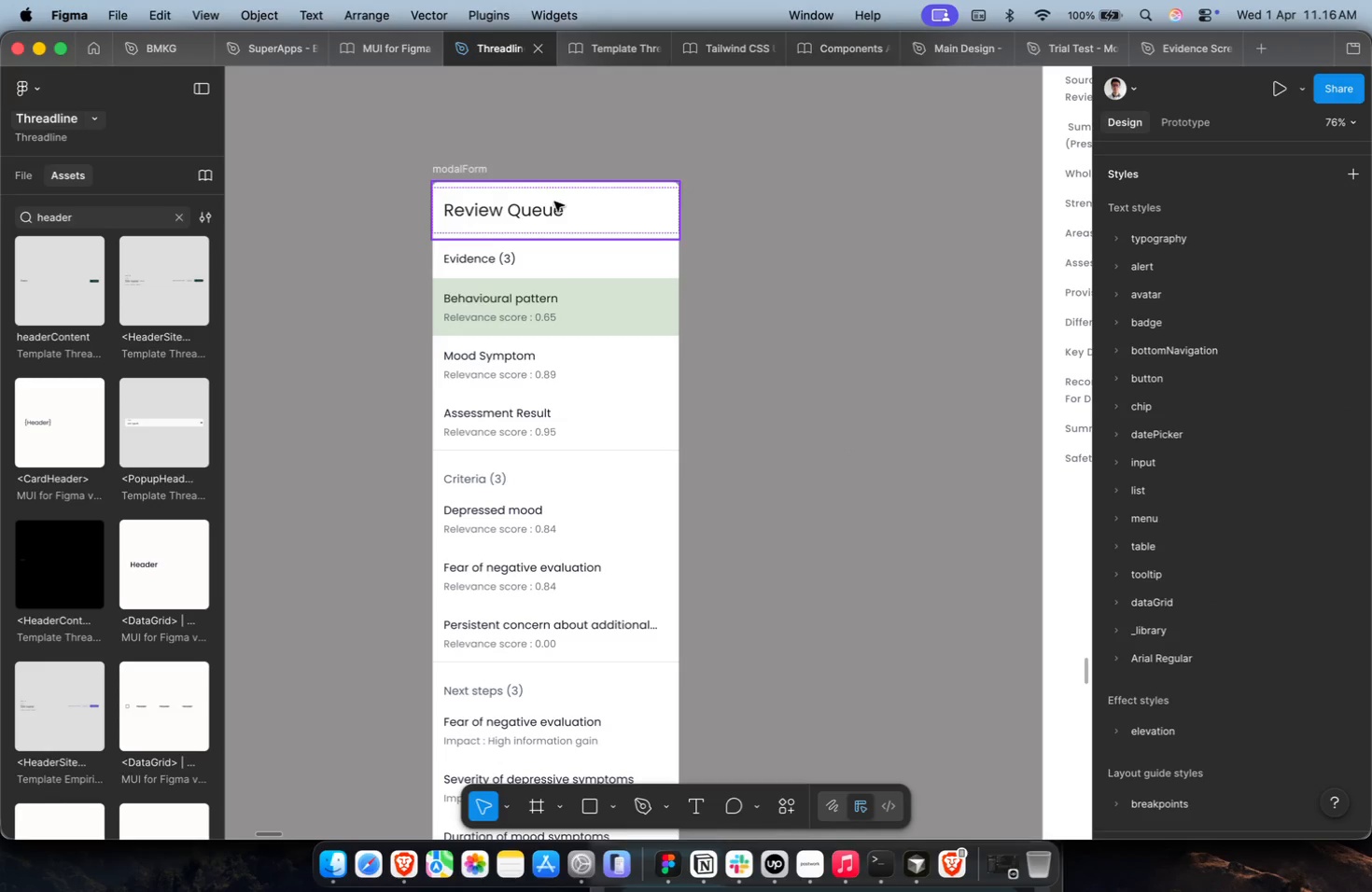 
key(Meta+CommandLeft)
 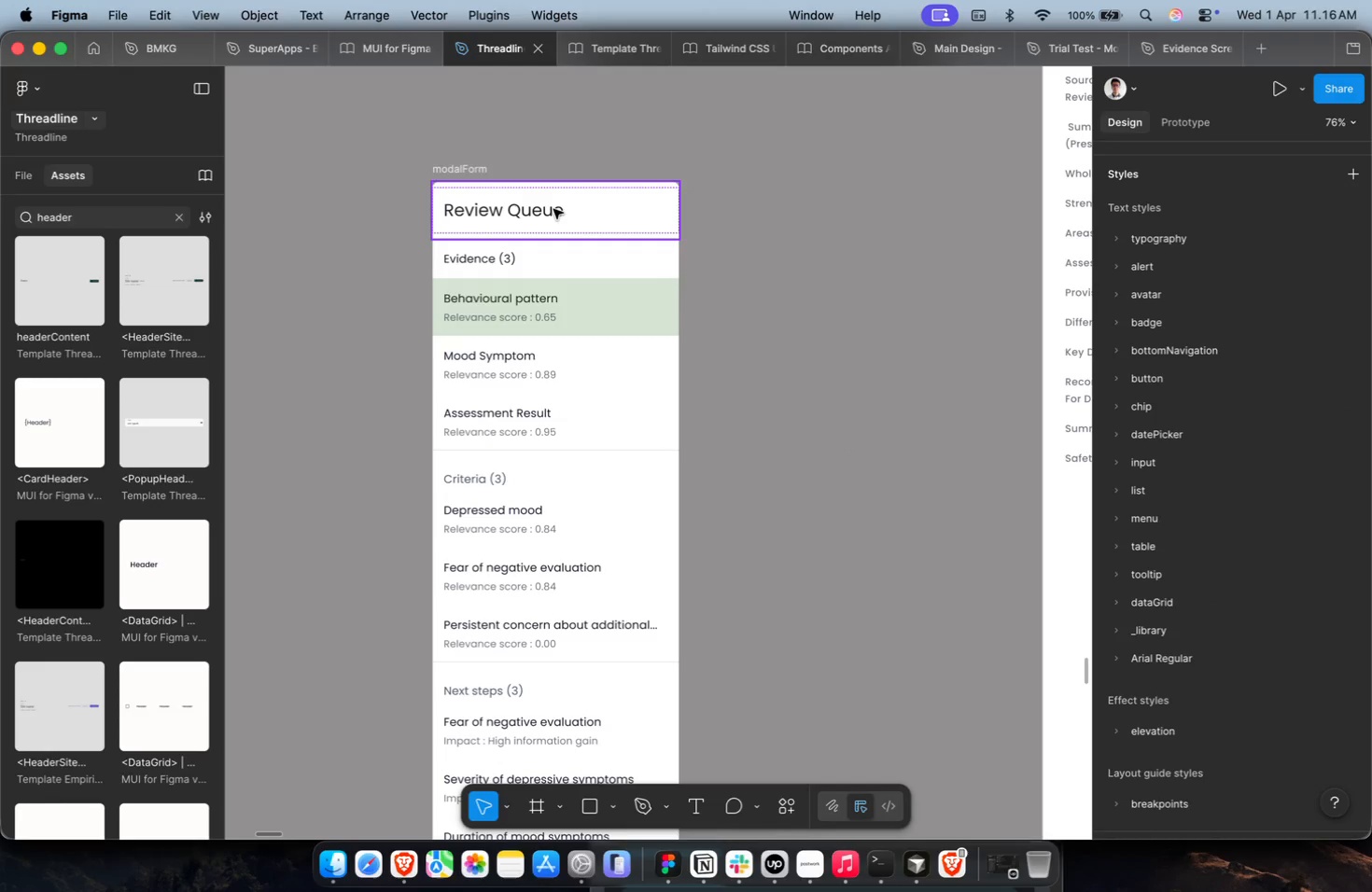 
left_click([553, 209])
 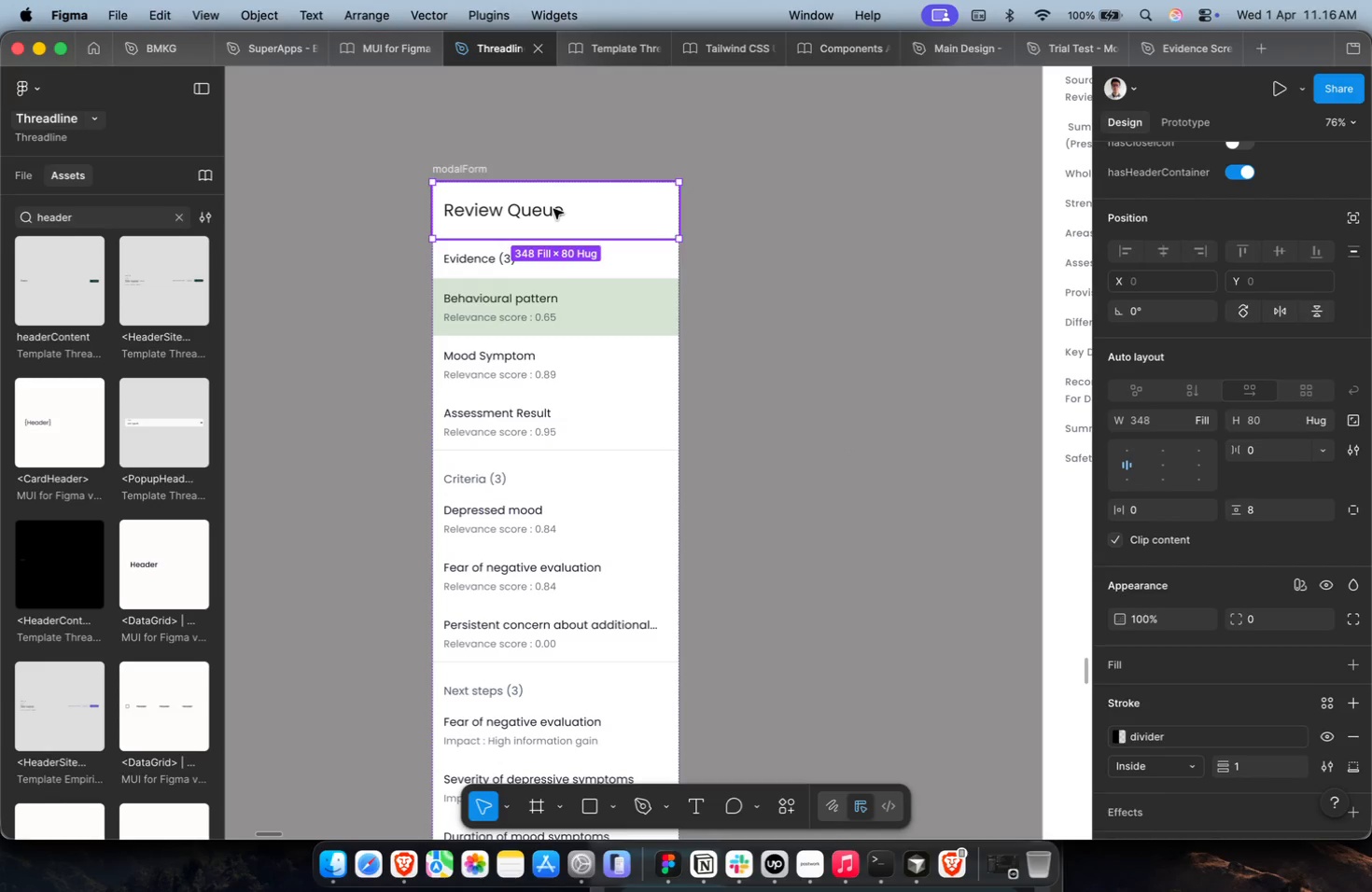 
key(Meta+Shift+R)
 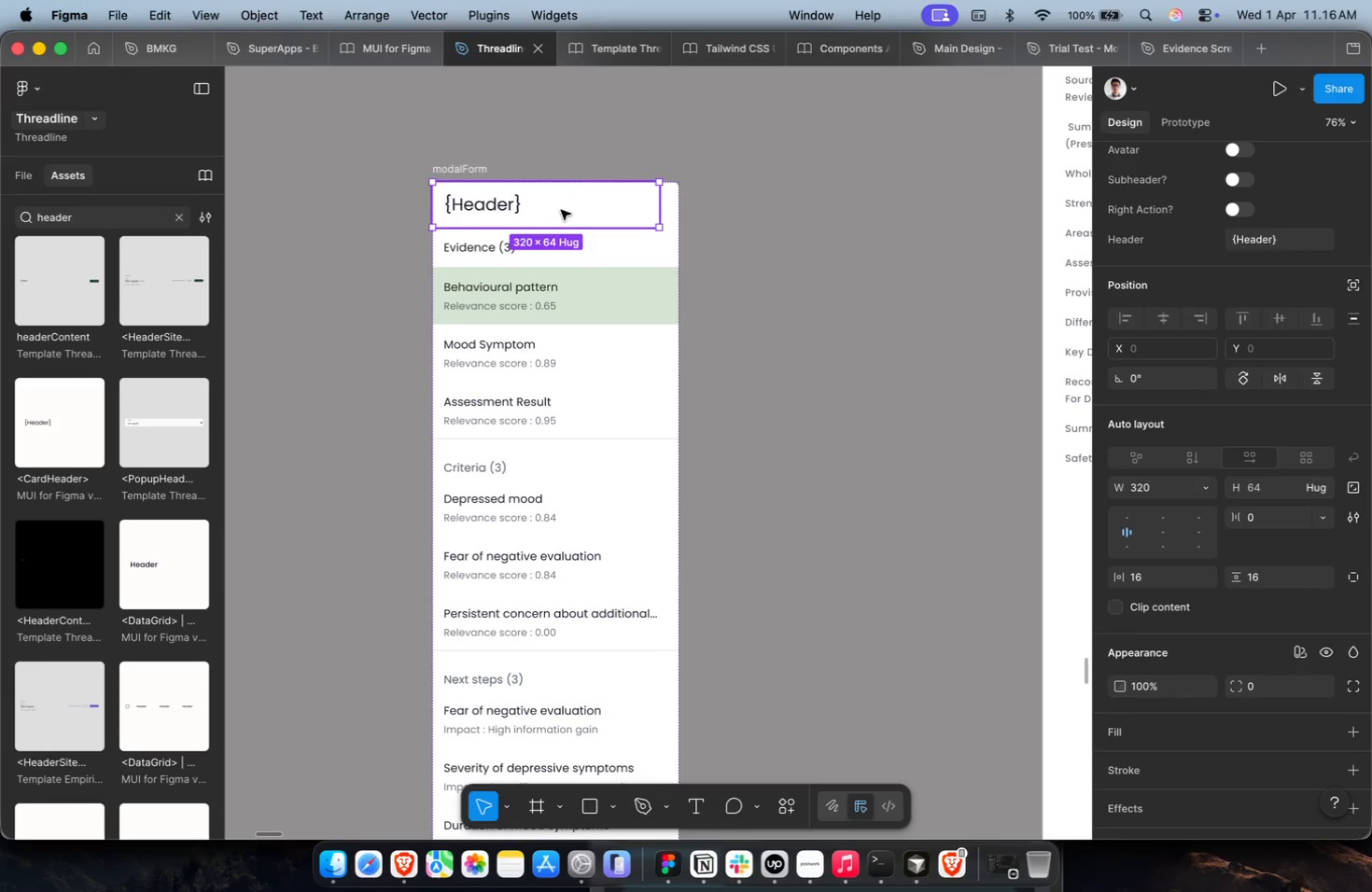 
key(Meta+CommandLeft)
 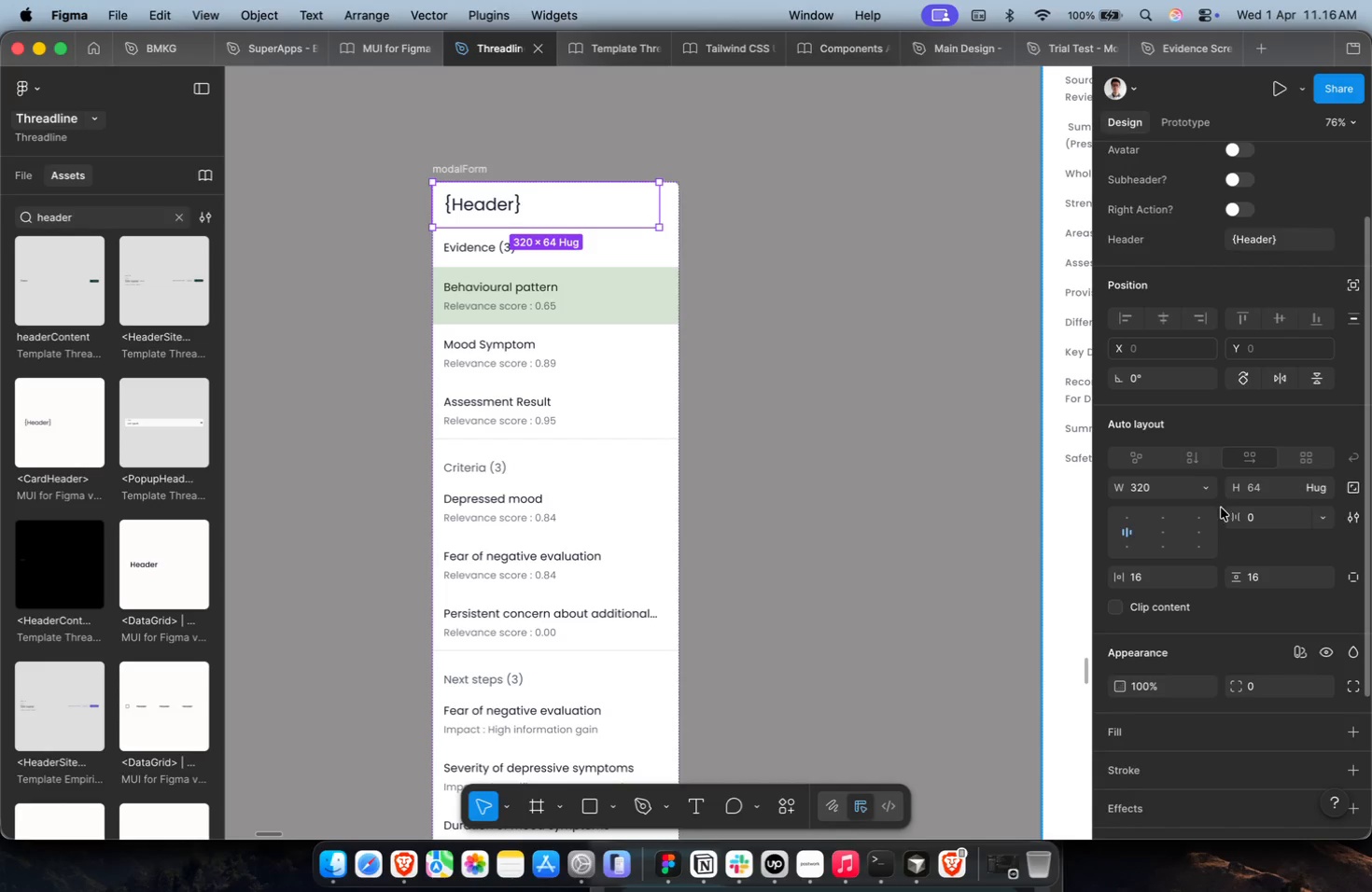 
left_click([1211, 491])
 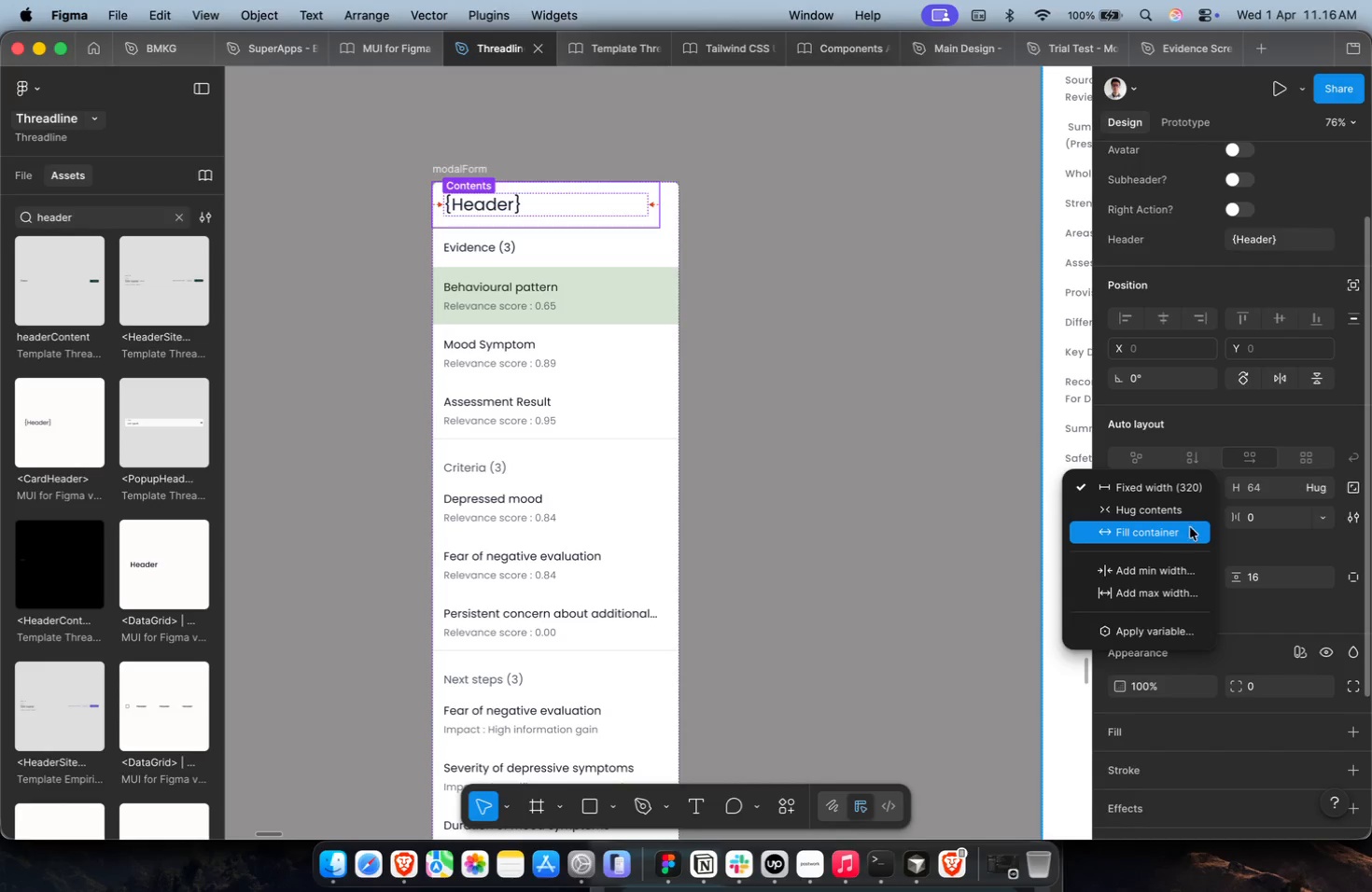 
double_click([1188, 533])
 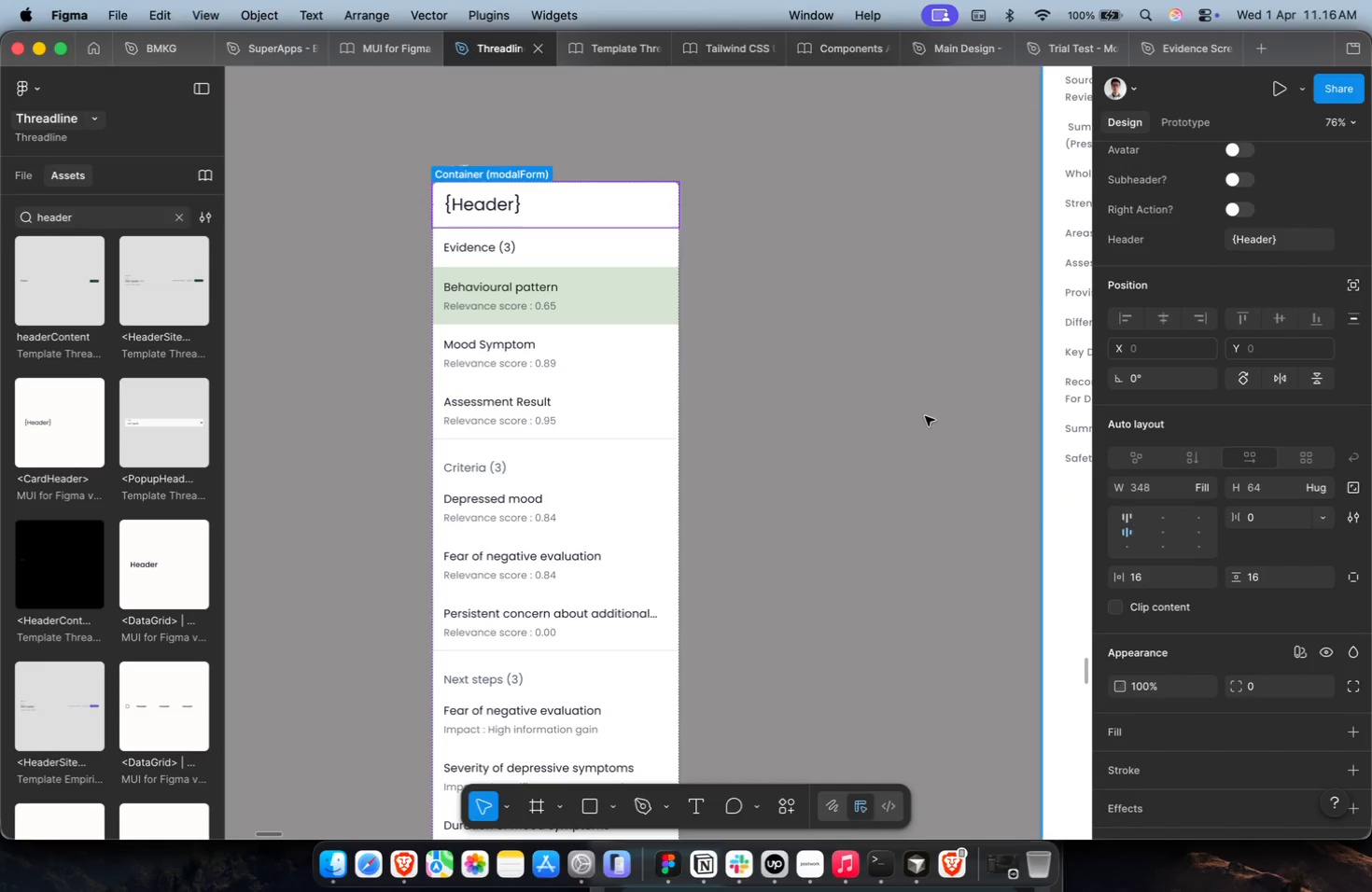 
hold_key(key=CommandLeft, duration=0.34)
 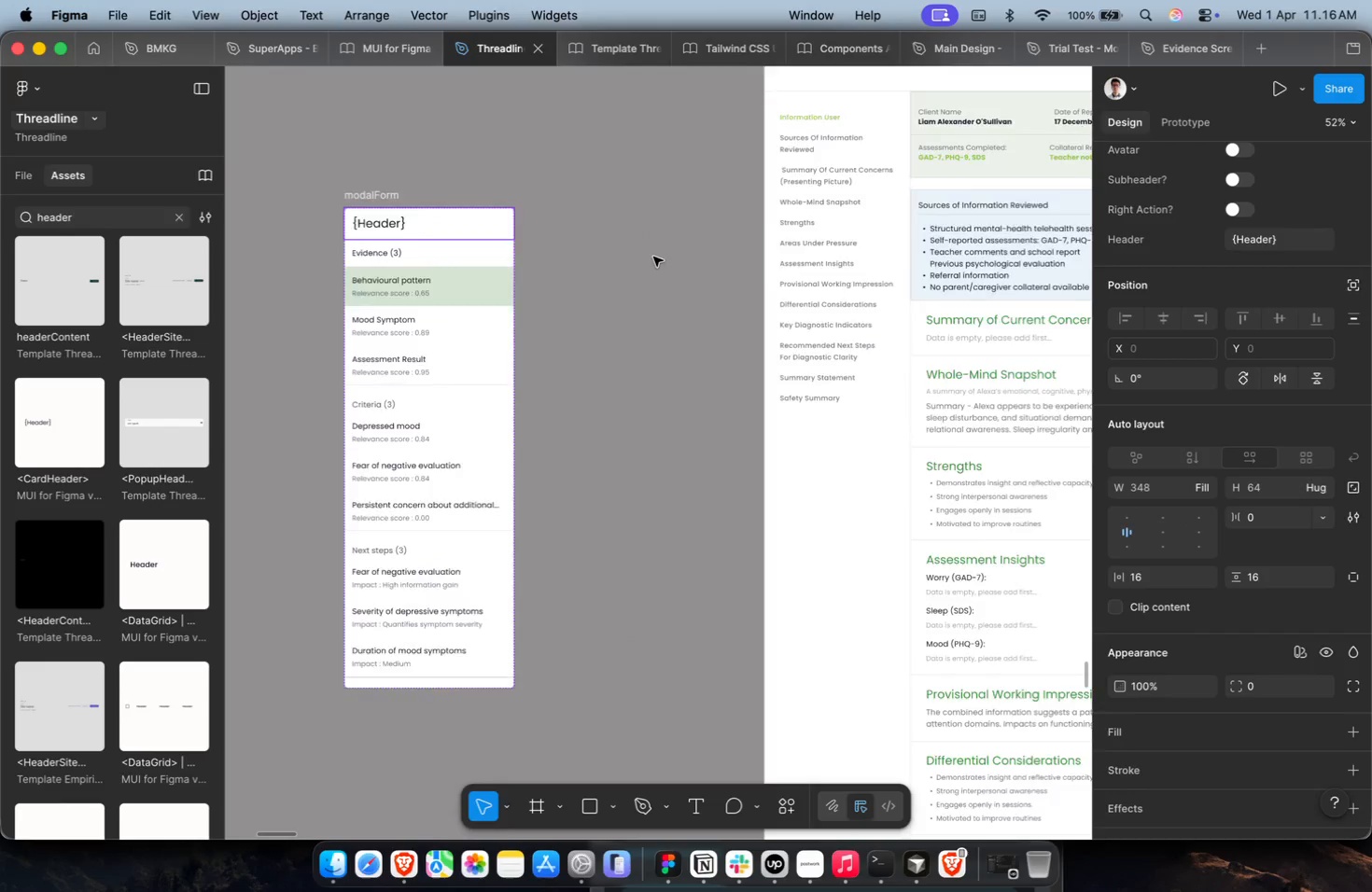 
key(Shift+ShiftLeft)
 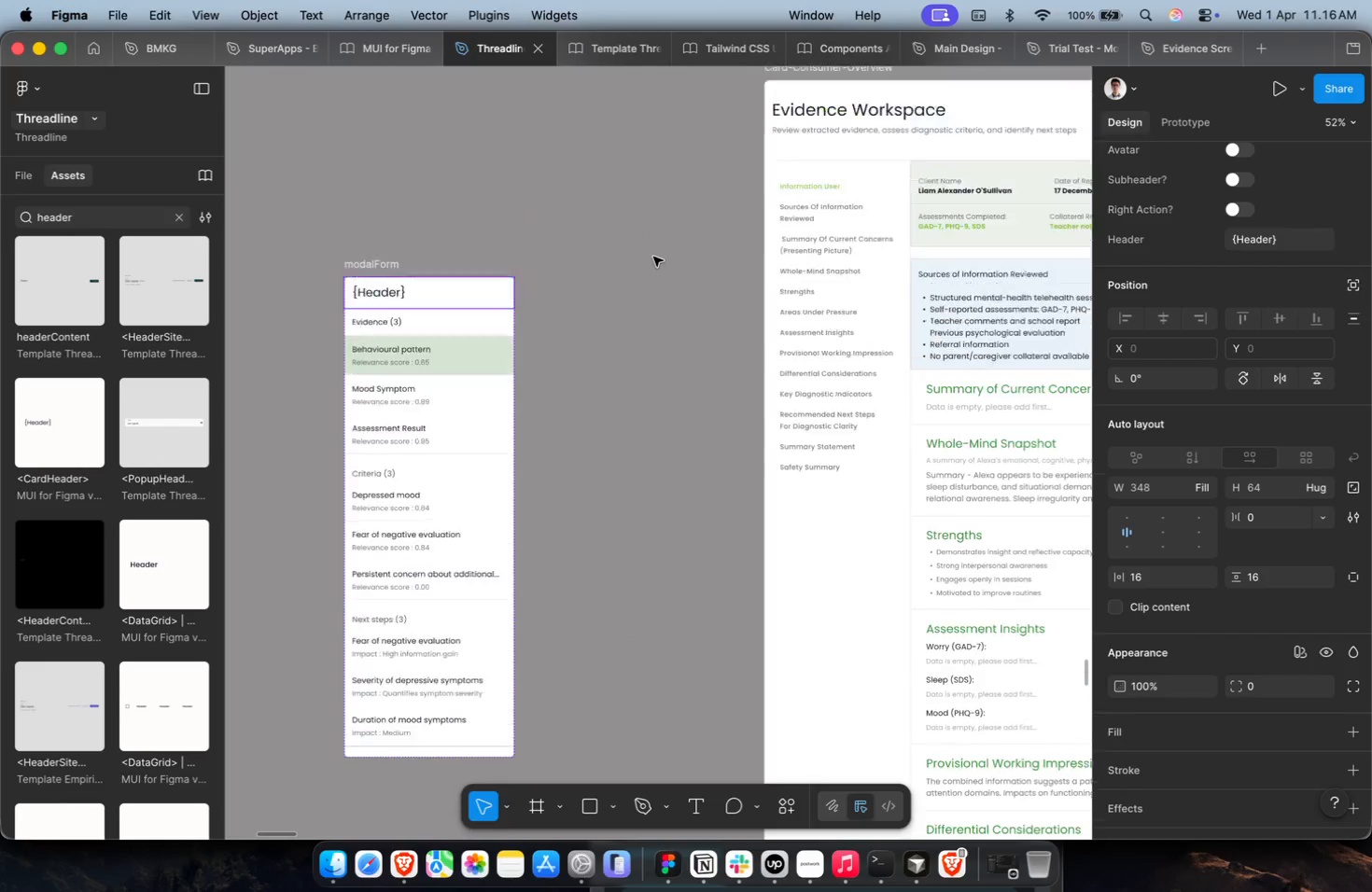 
hold_key(key=CommandLeft, duration=0.52)
 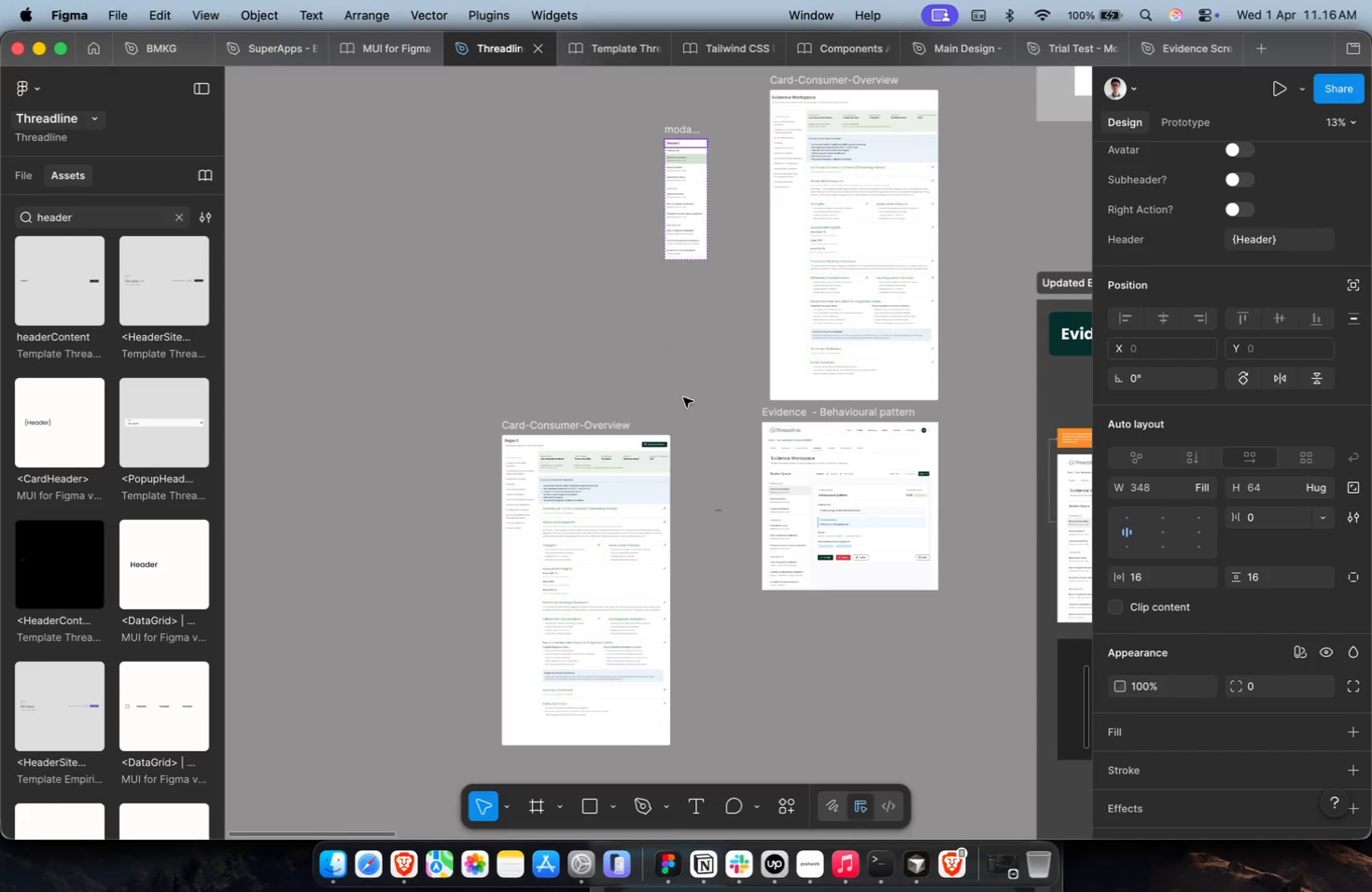 
scroll: coordinate [803, 511], scroll_direction: down, amount: 21.0
 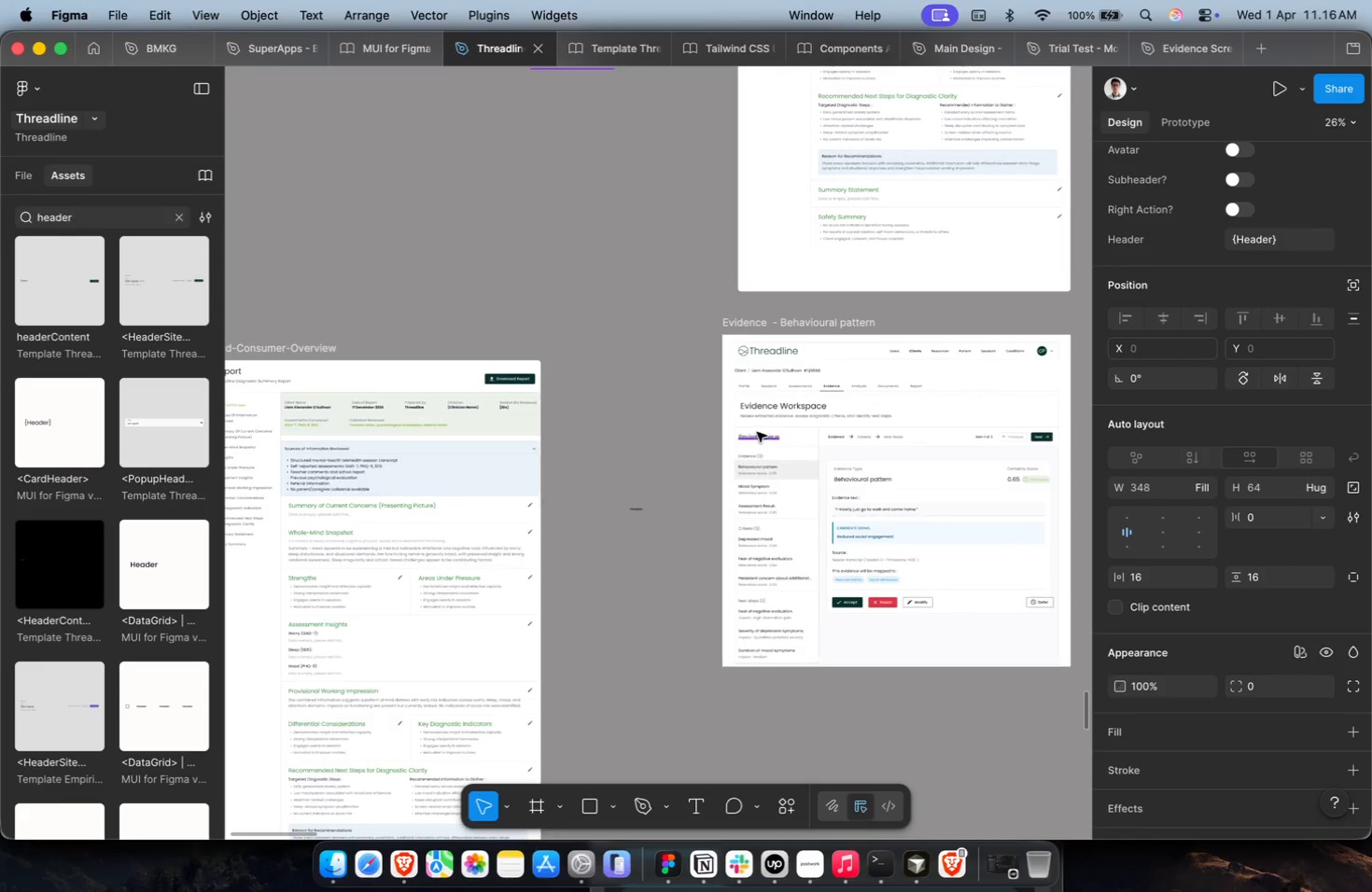 
double_click([758, 438])
 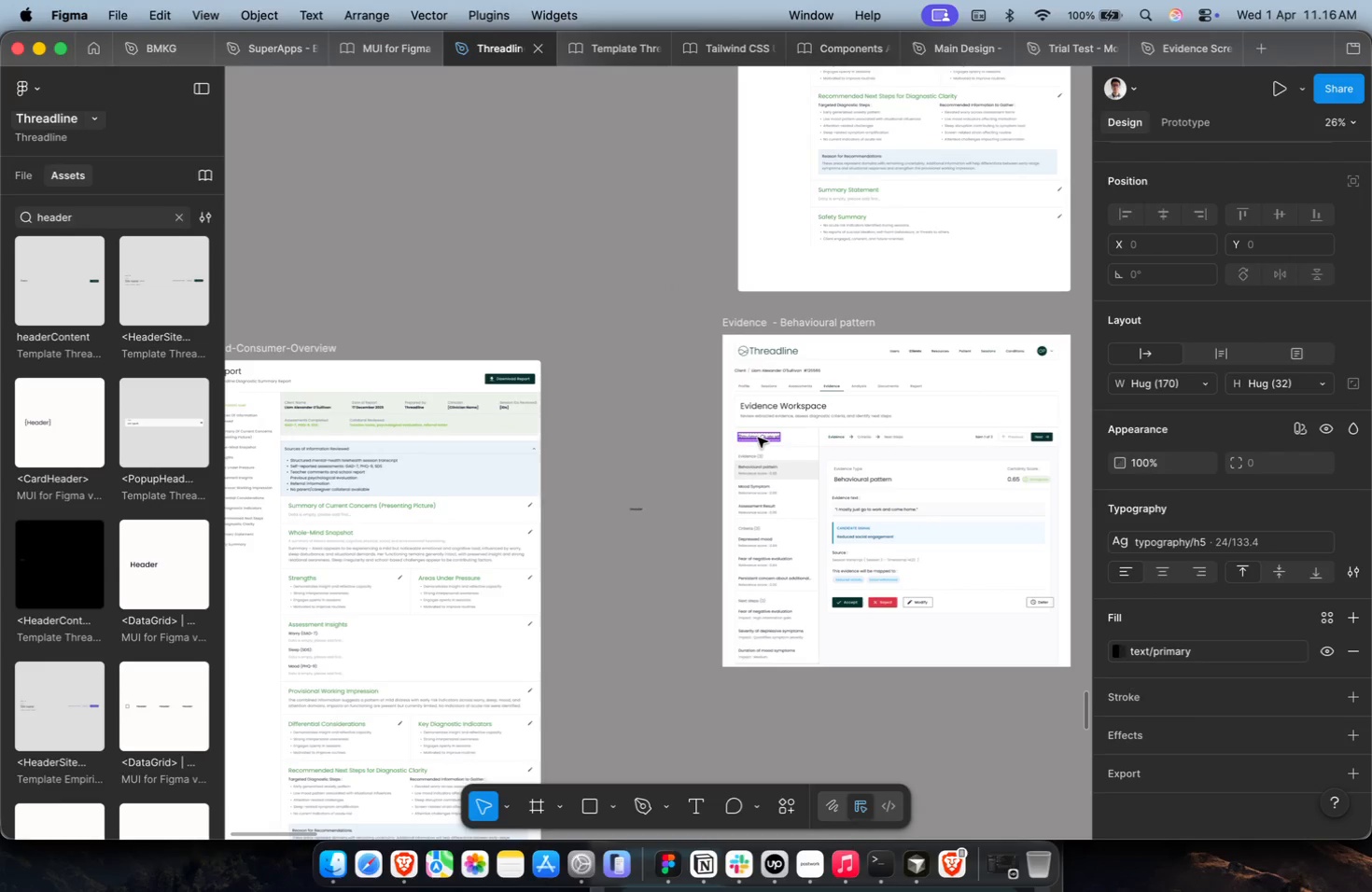 
triple_click([758, 438])
 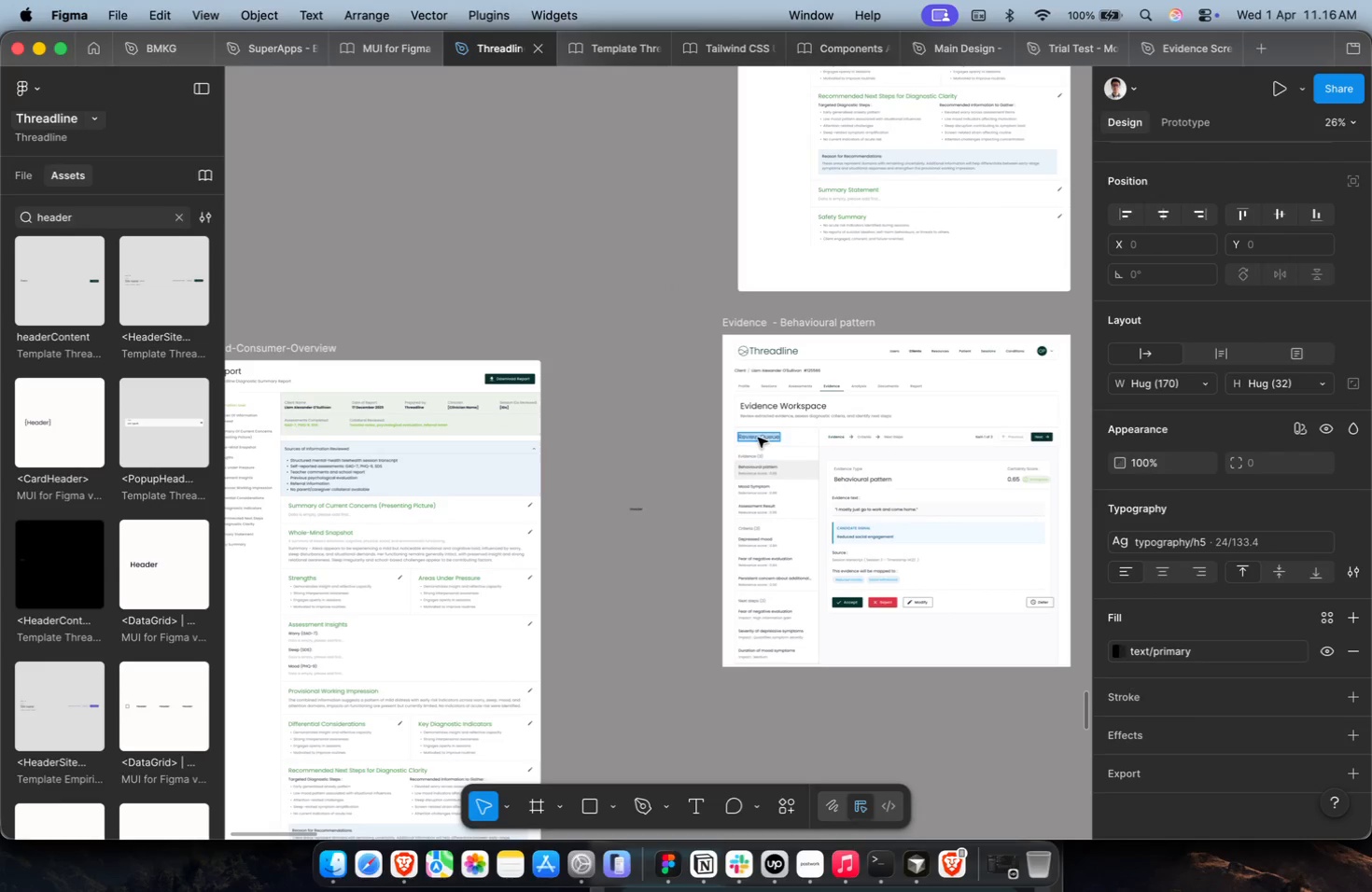 
key(Meta+C)
 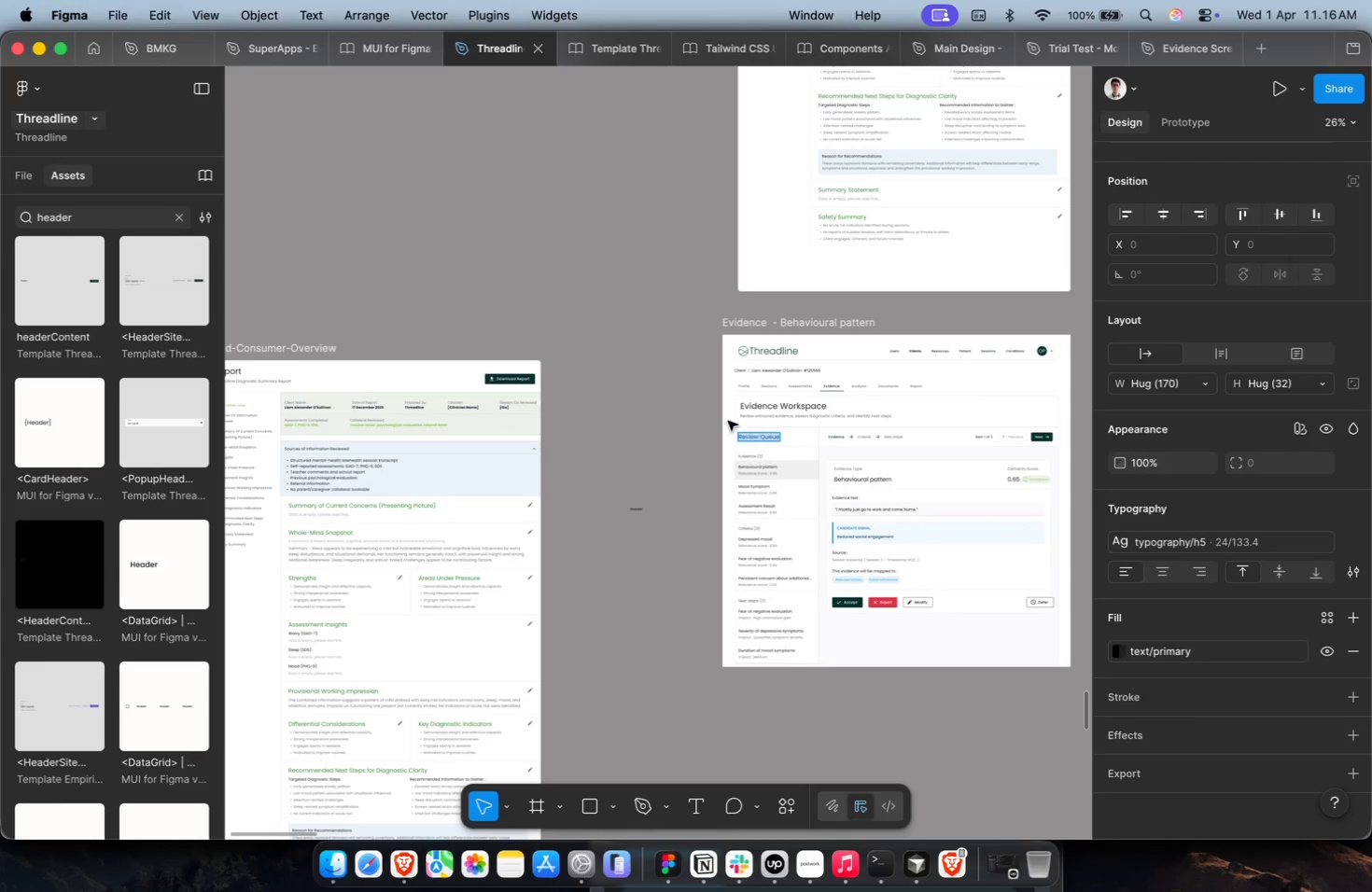 
scroll: coordinate [621, 341], scroll_direction: up, amount: 32.0
 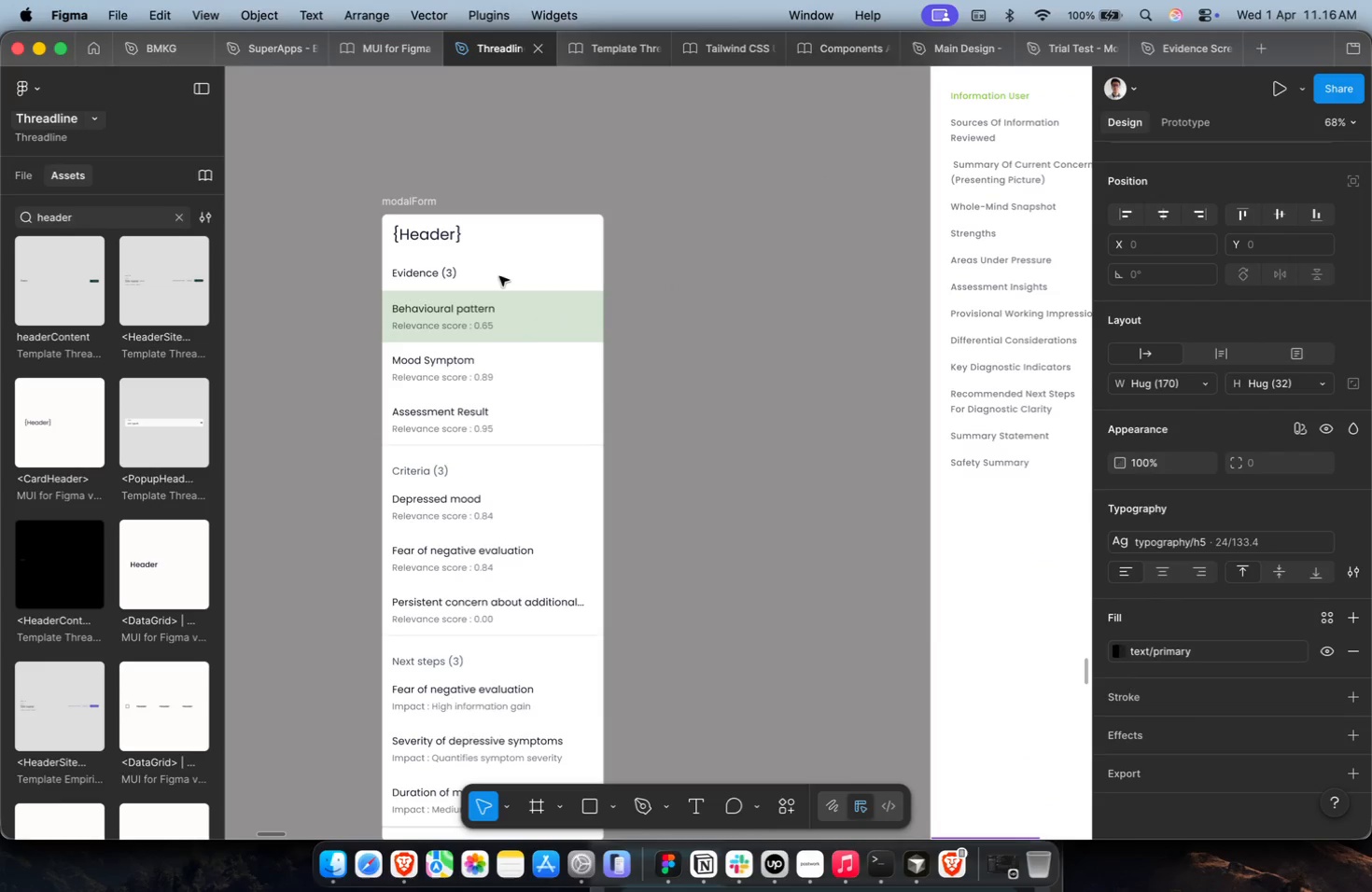 
left_click([420, 236])
 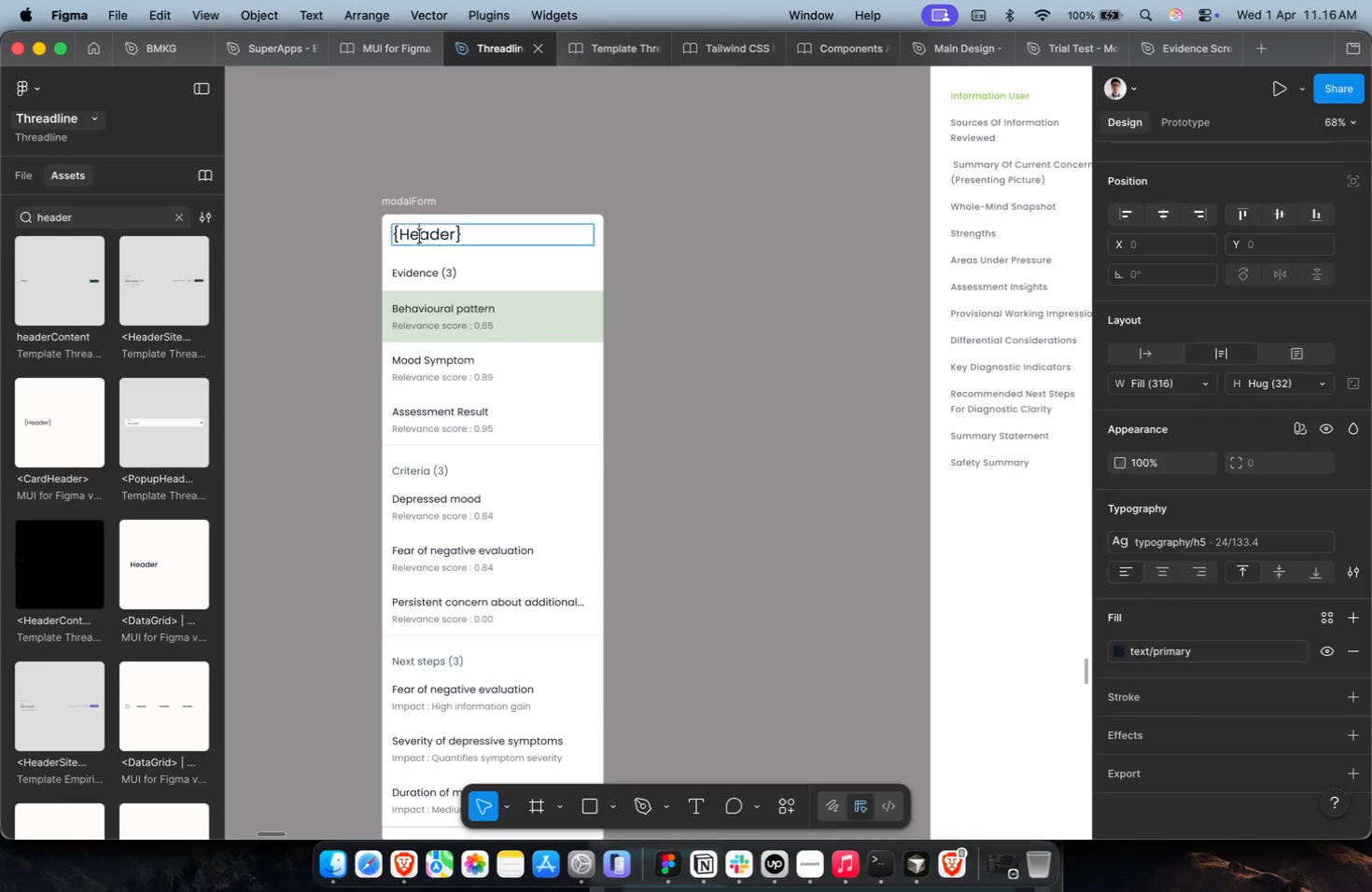 
key(Meta+A)
 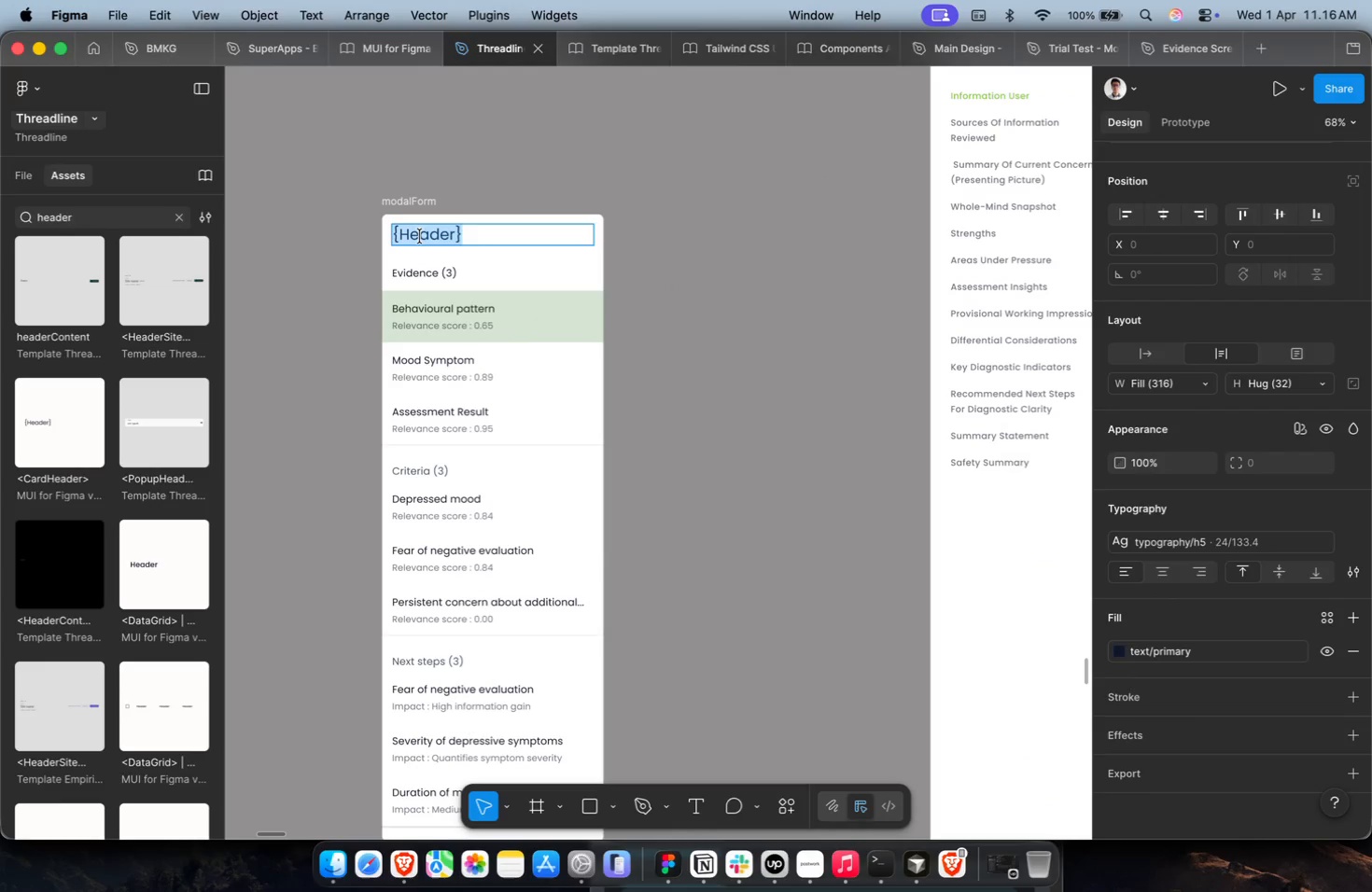 
key(Meta+Shift+V)
 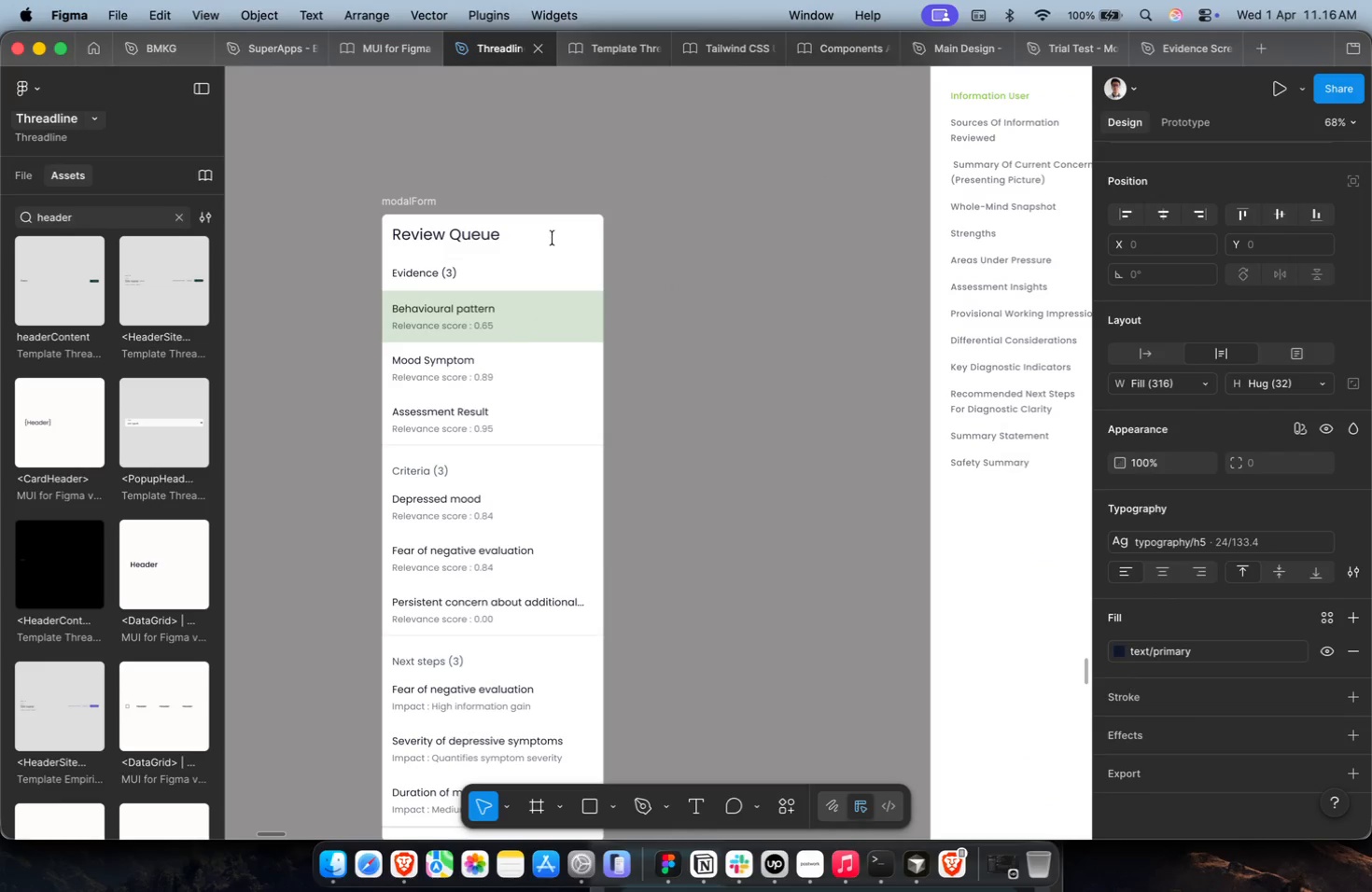 
key(Escape)
 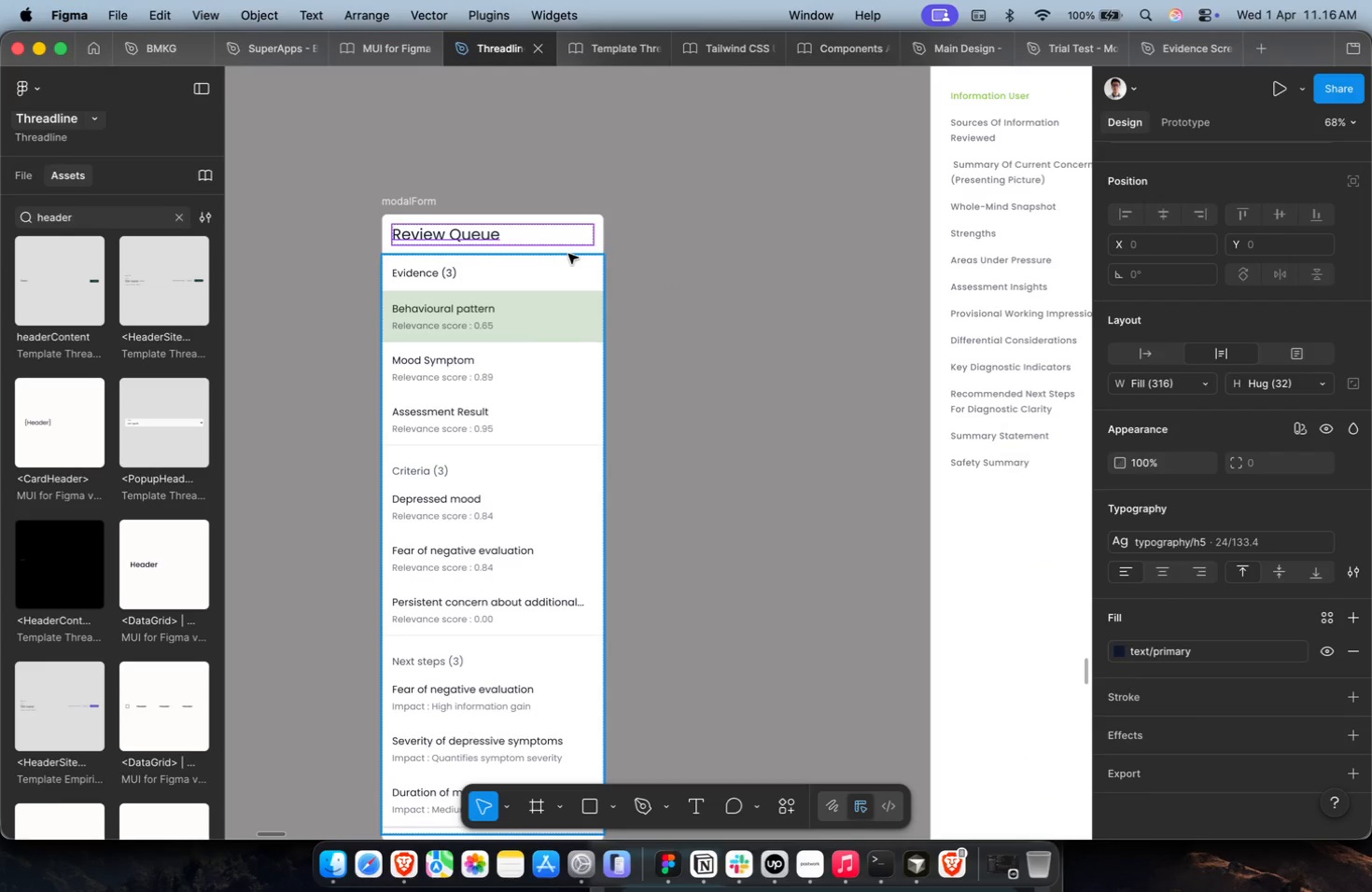 
left_click([568, 254])
 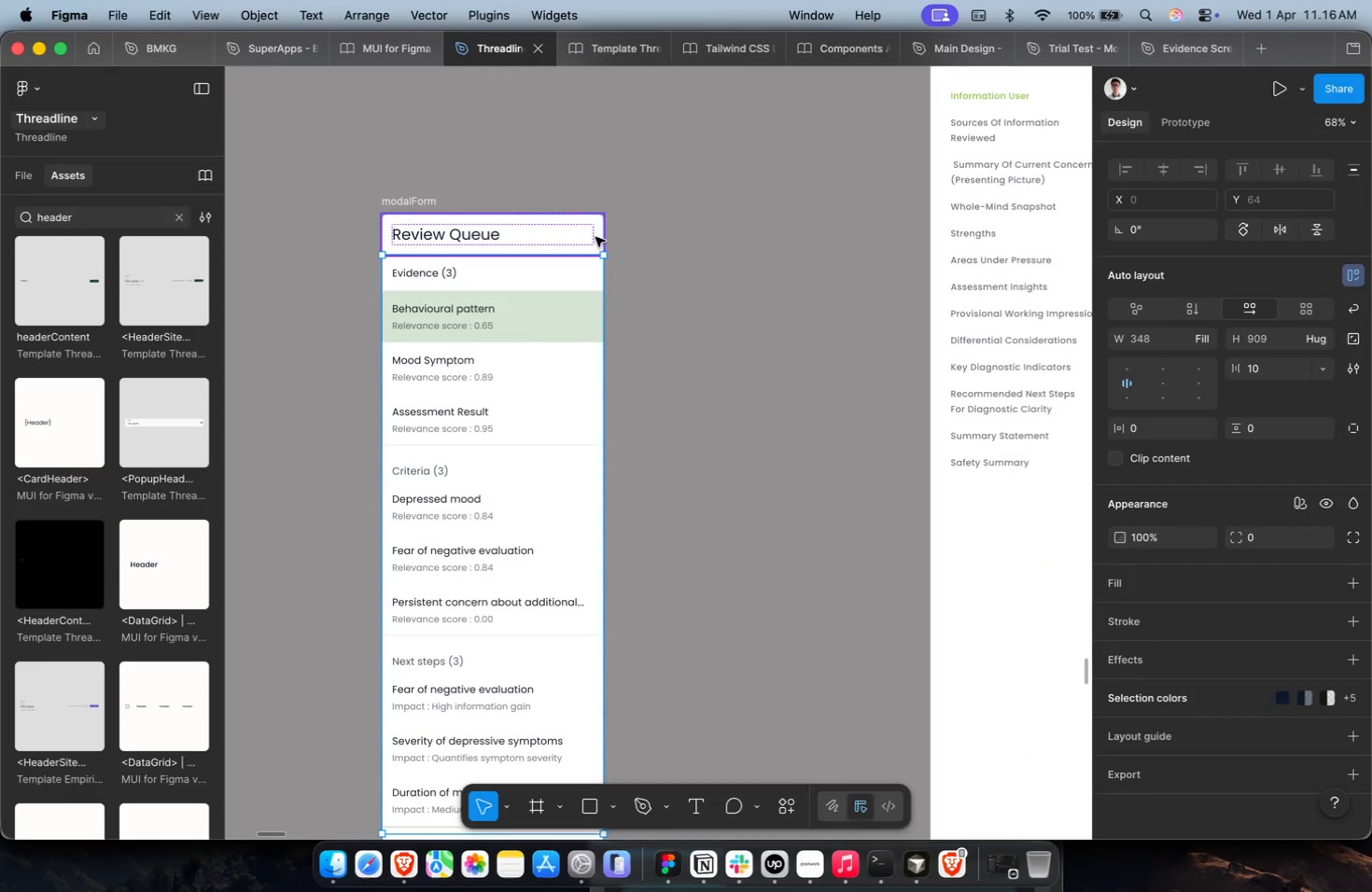 
left_click([595, 237])
 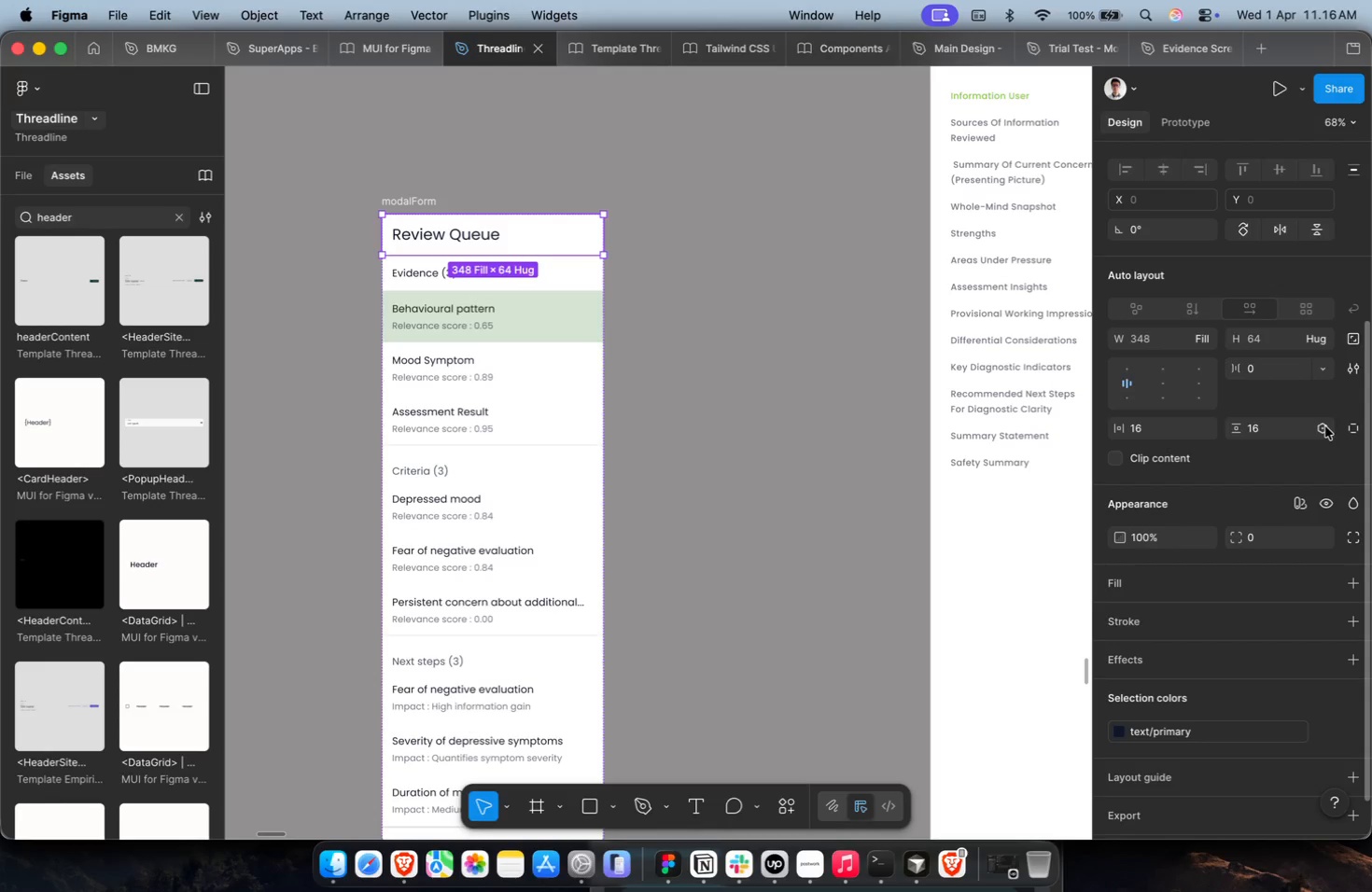 
key(2)
 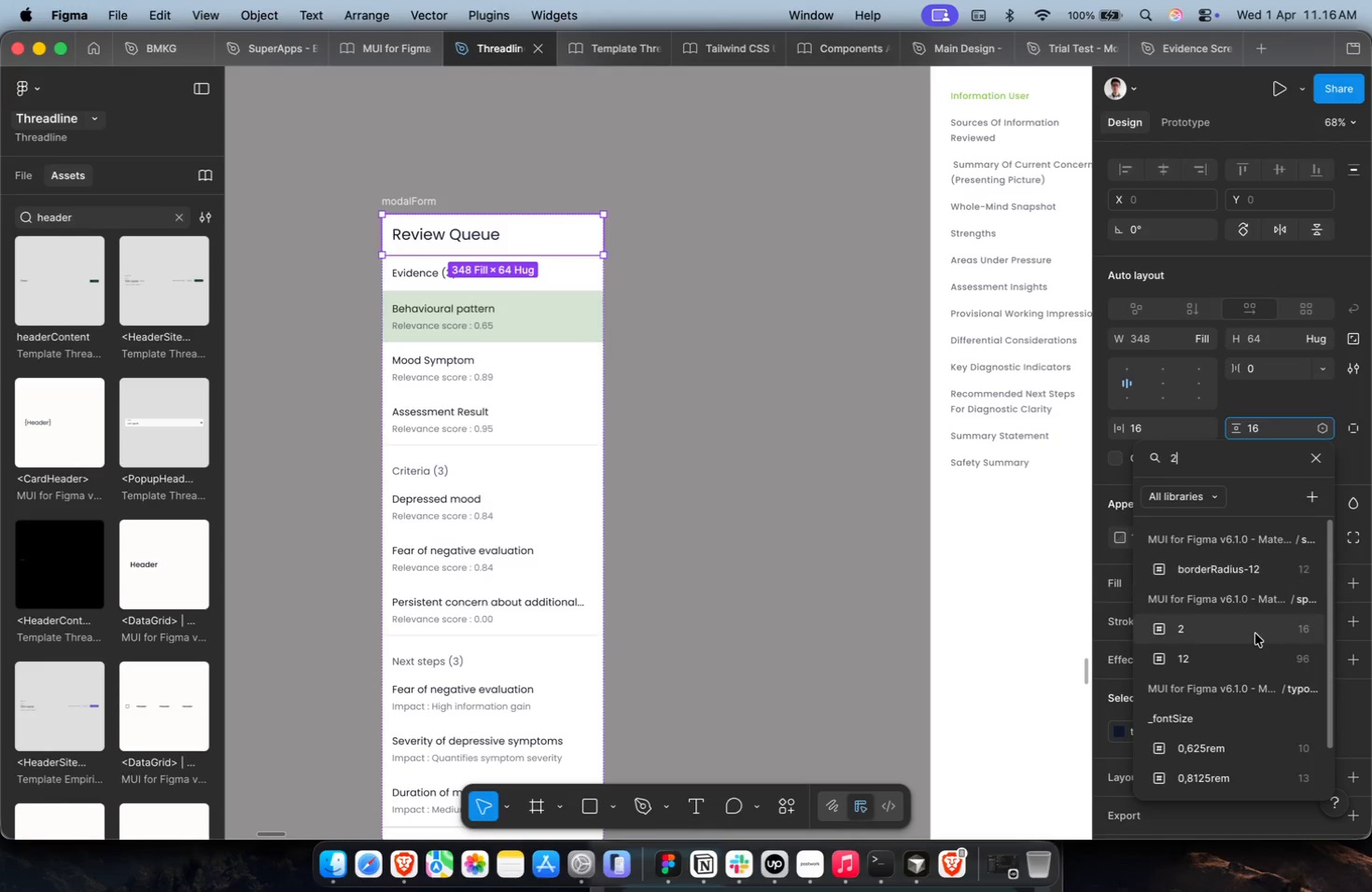 
left_click([1255, 634])
 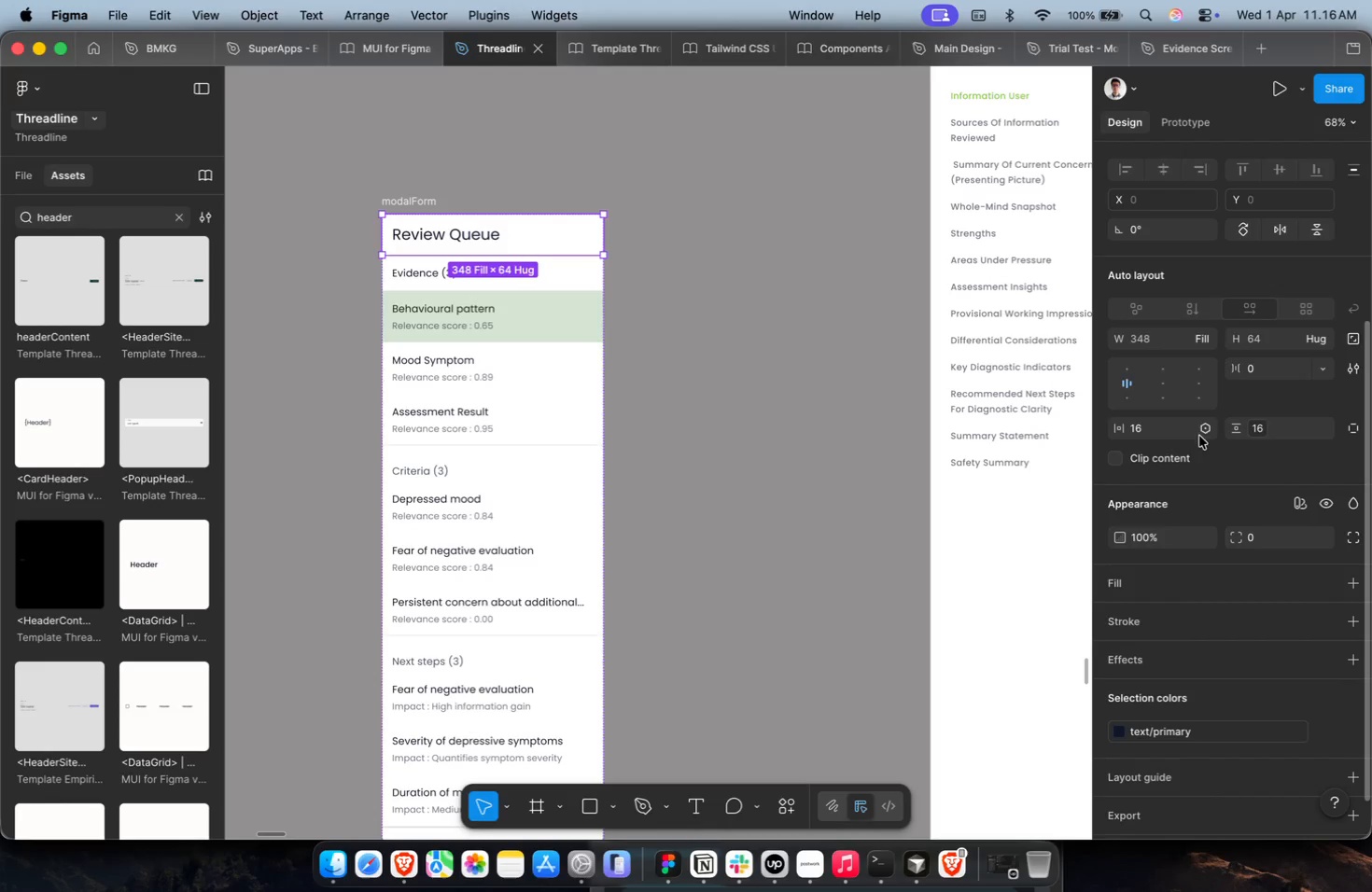 
left_click([1202, 425])
 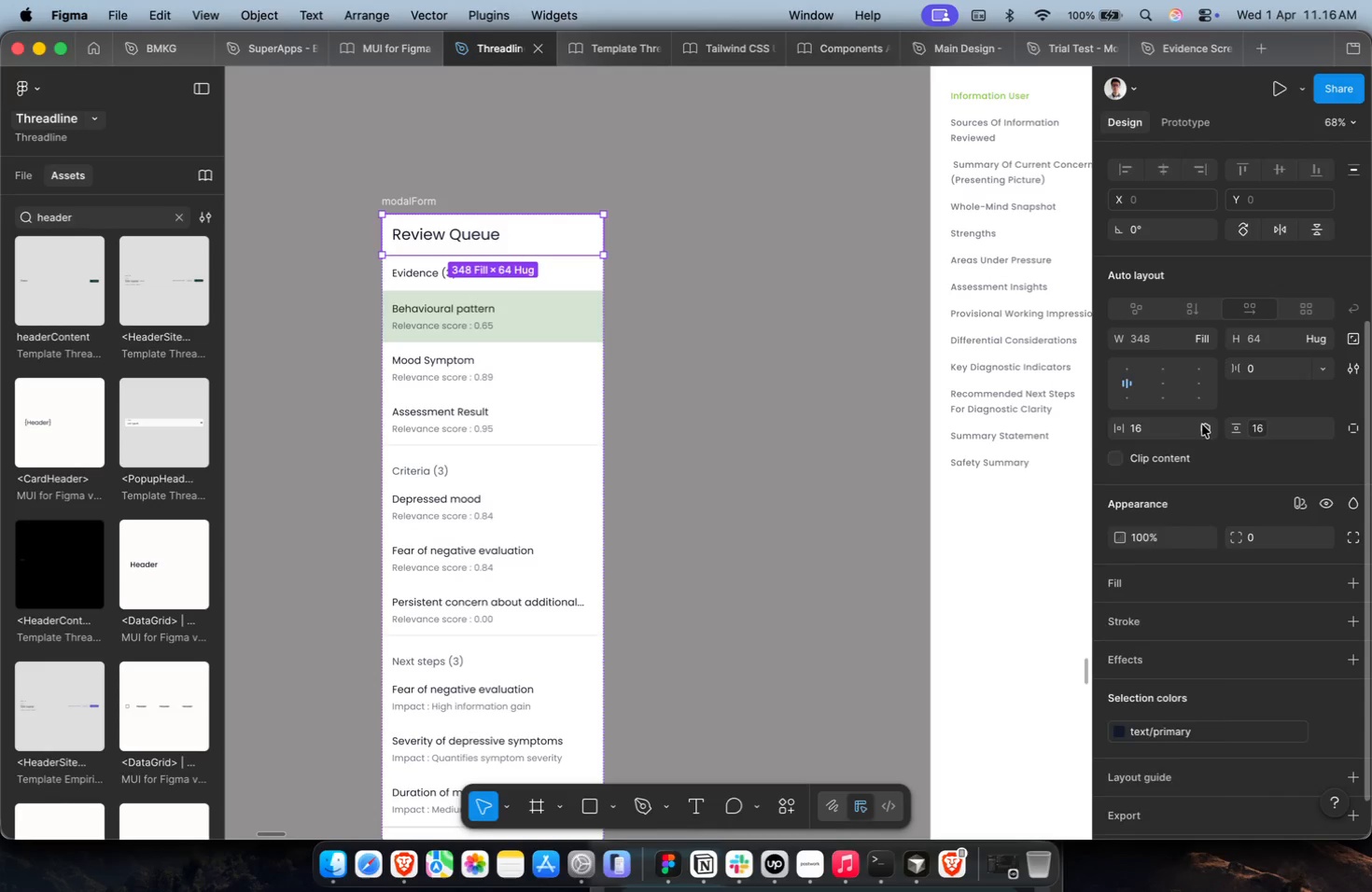 
key(2)
 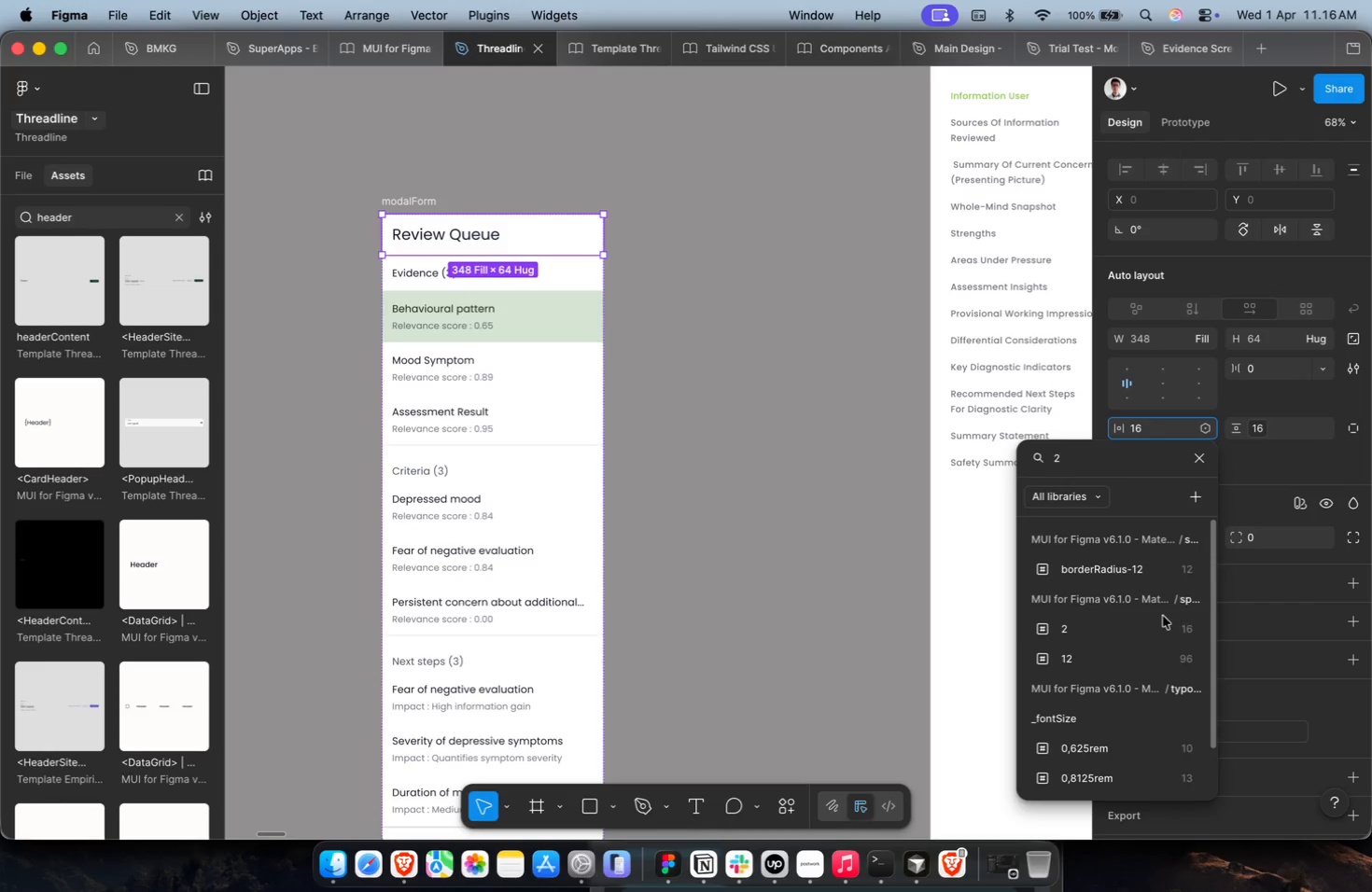 
left_click([1149, 630])
 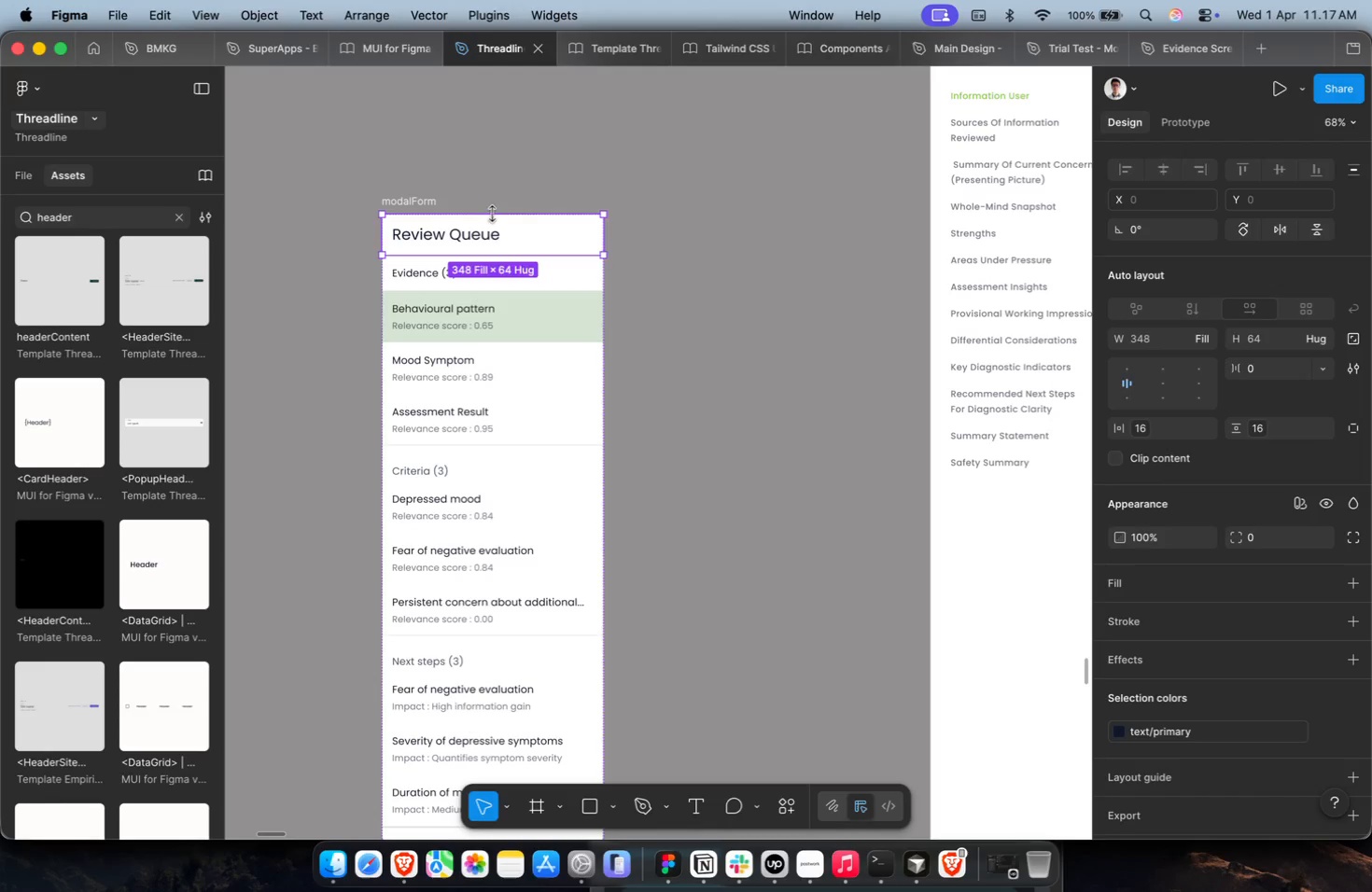 
key(Meta+CommandLeft)
 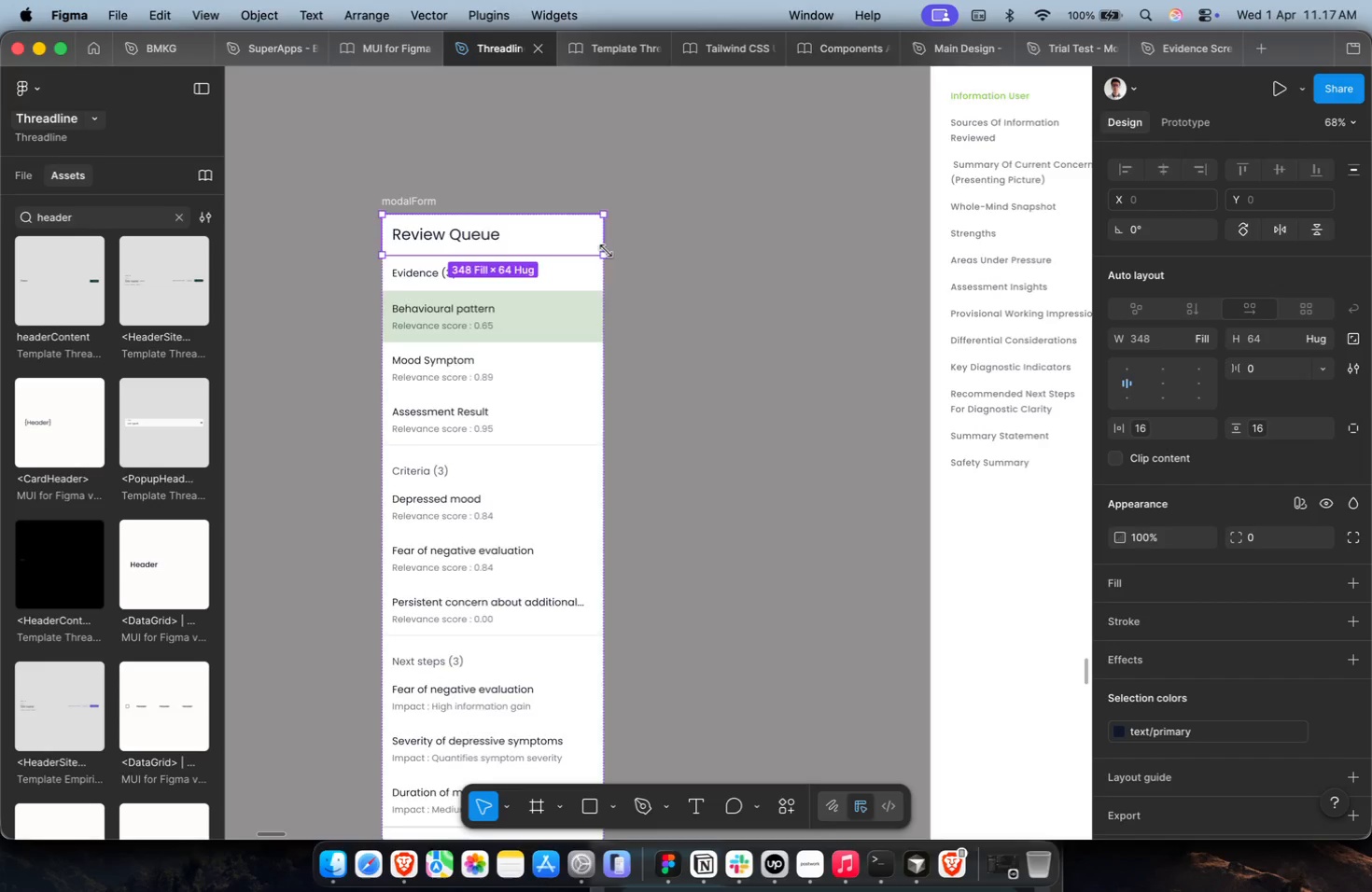 
scroll: coordinate [606, 251], scroll_direction: up, amount: 4.0
 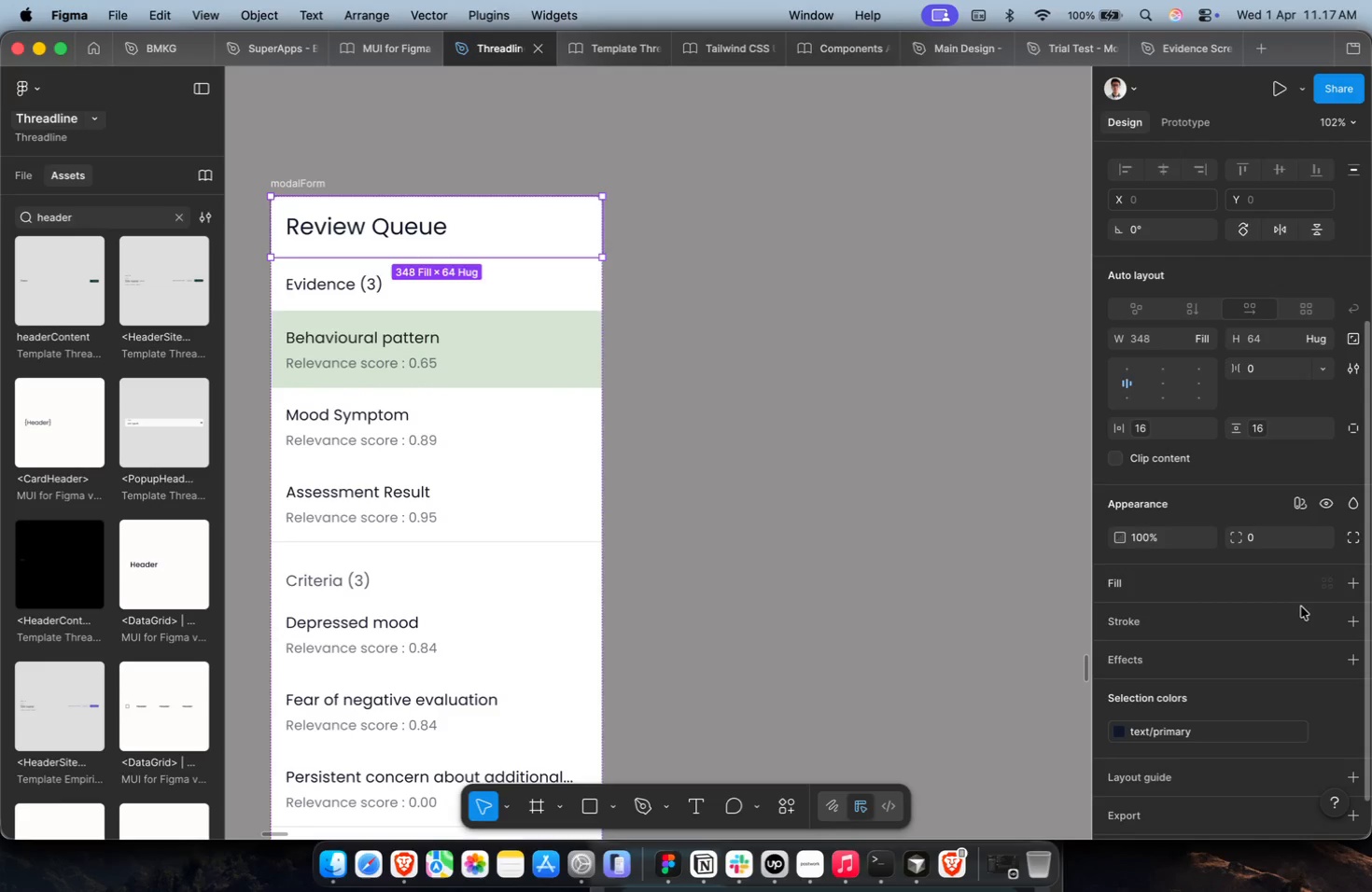 
left_click([1333, 621])
 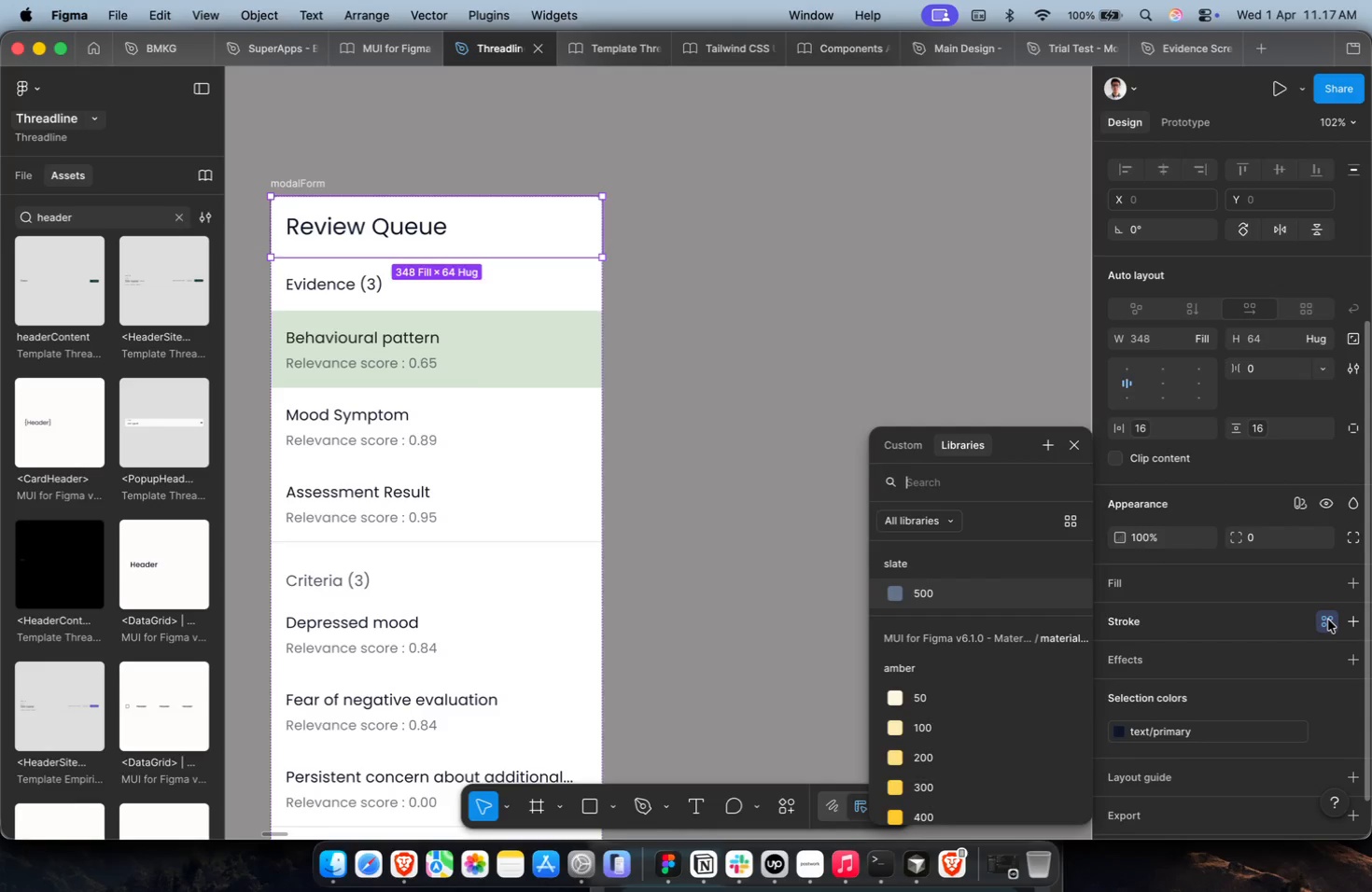 
type(divid)
 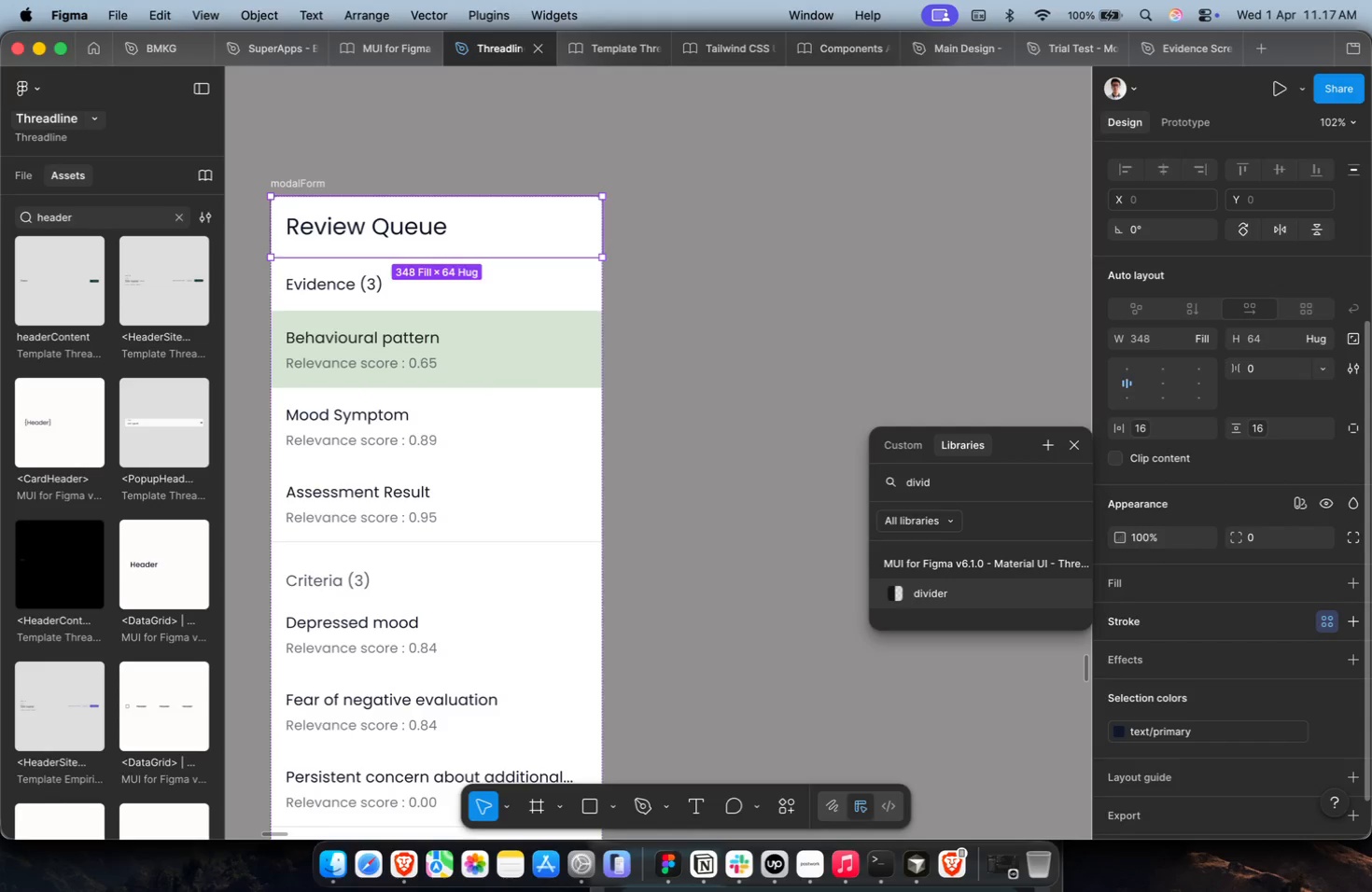 
key(Enter)
 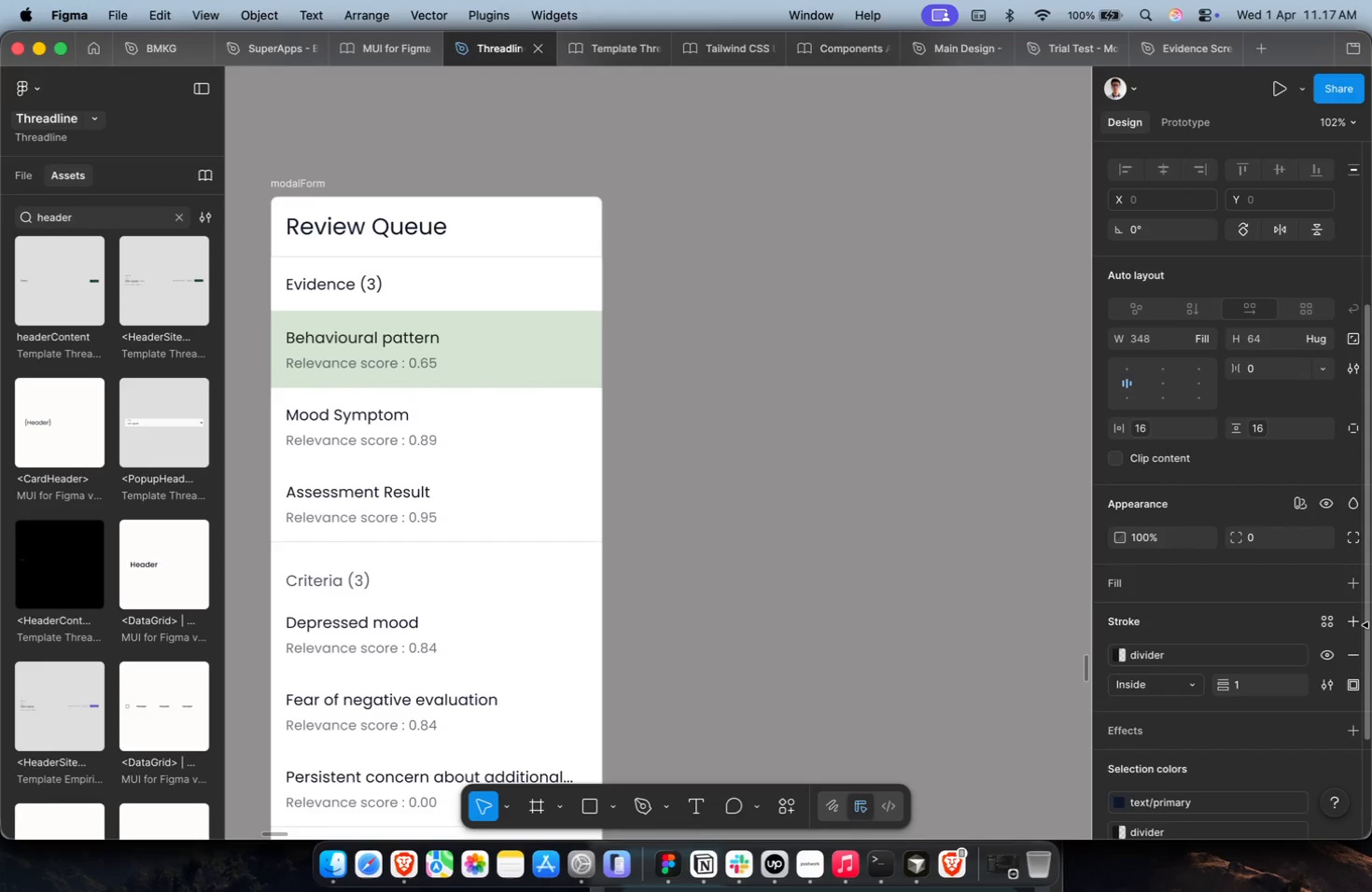 
left_click([1355, 693])
 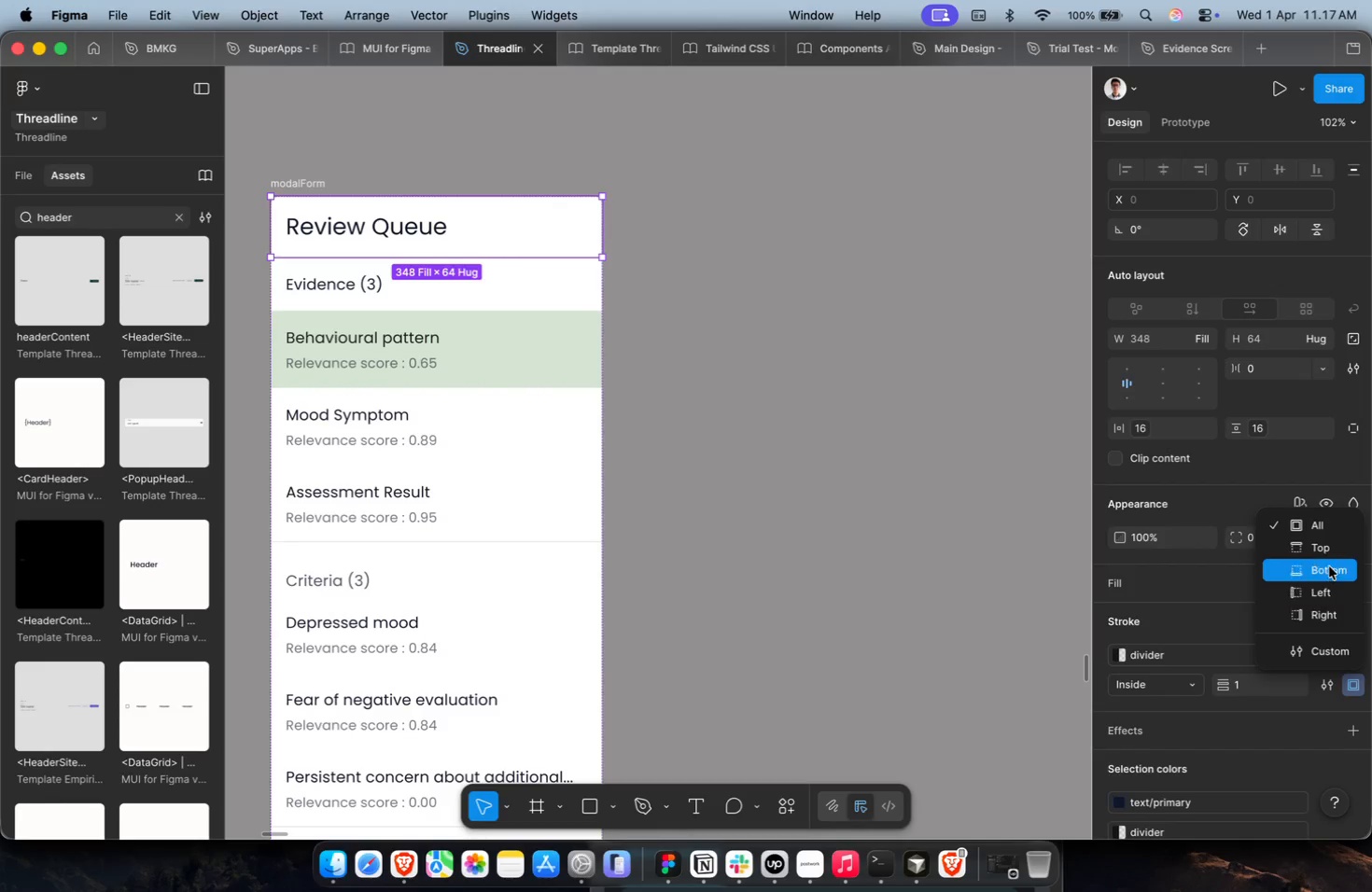 
left_click([1329, 566])
 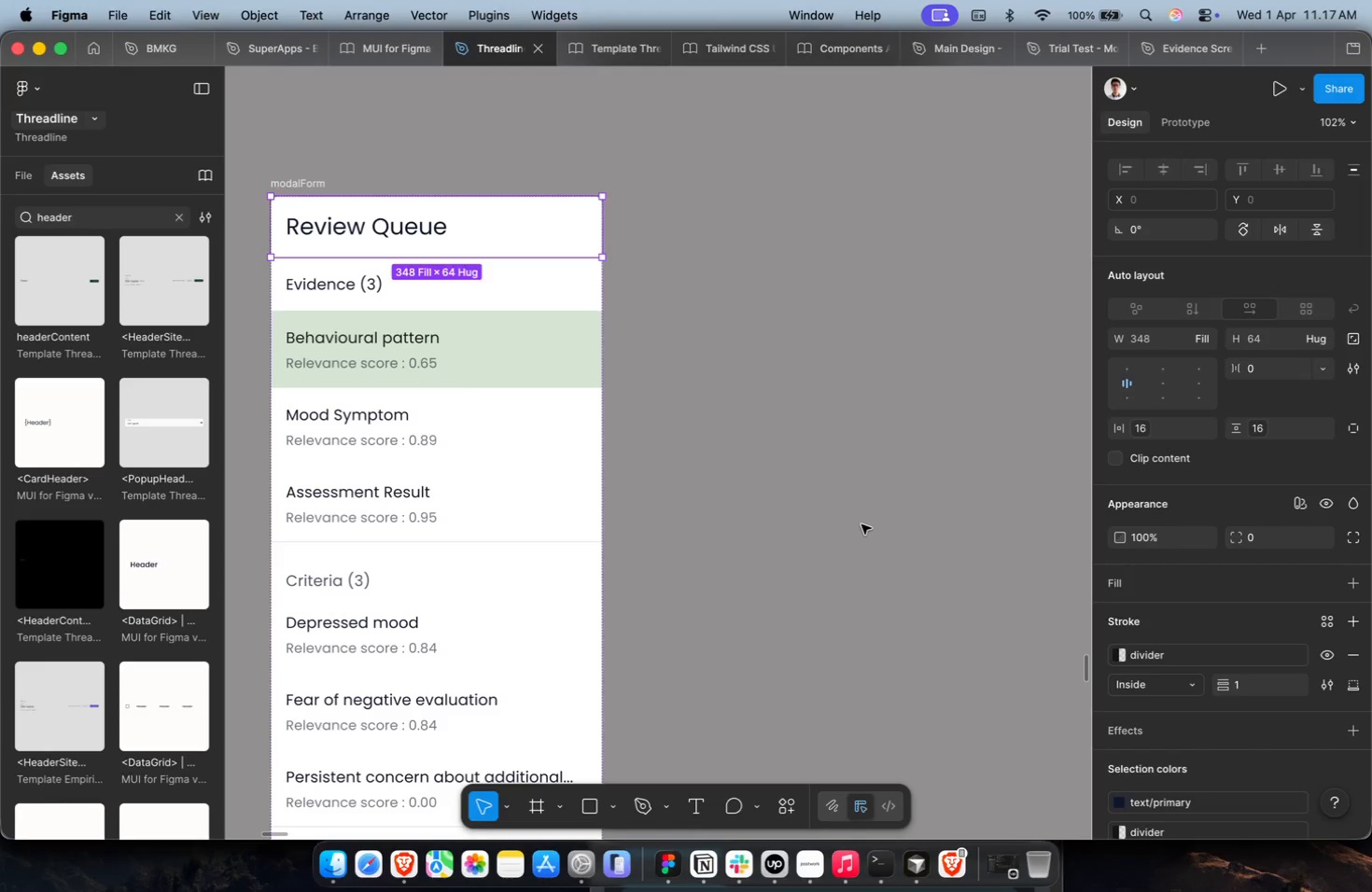 
wait(22.93)
 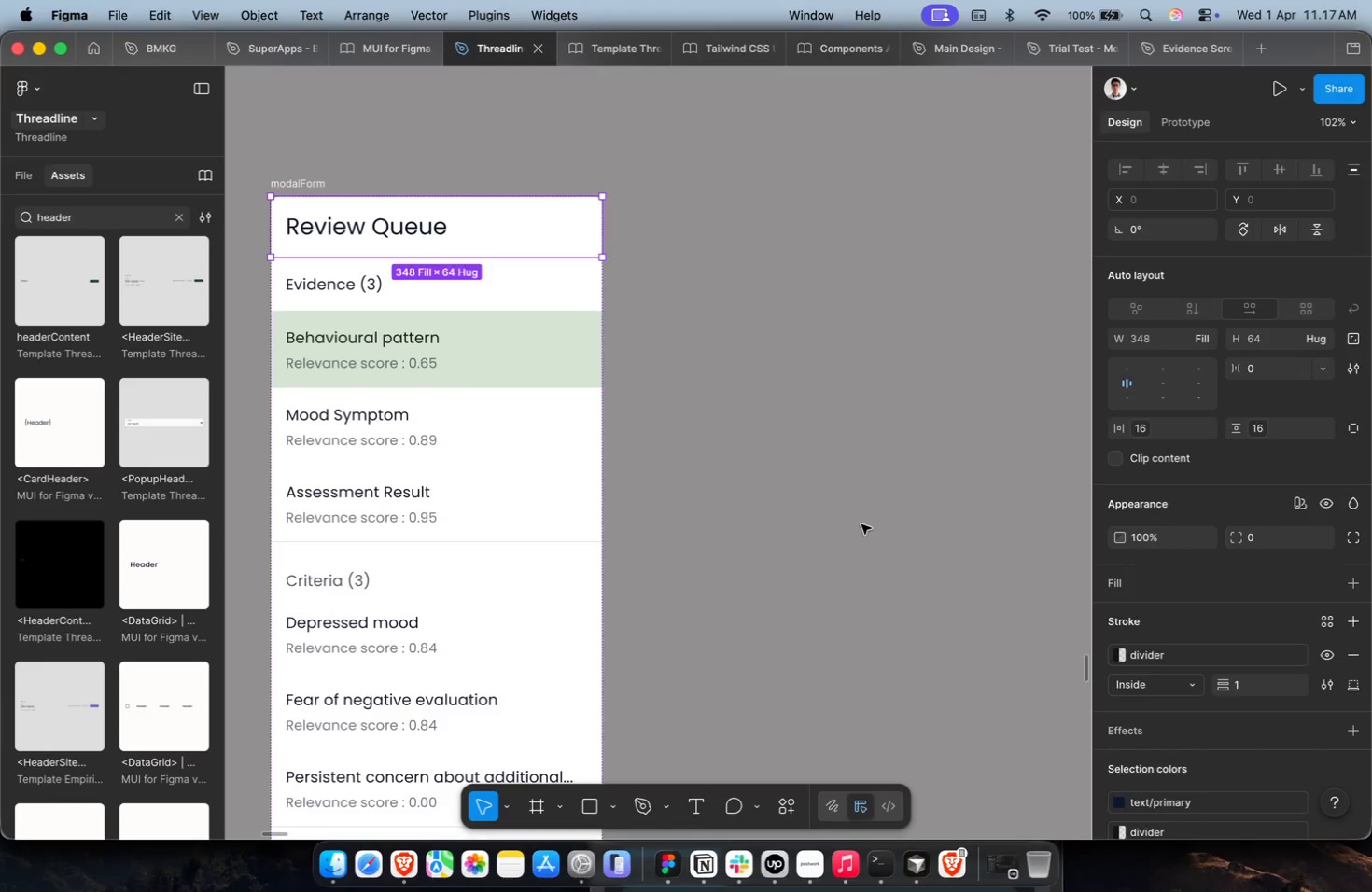 
left_click([808, 497])
 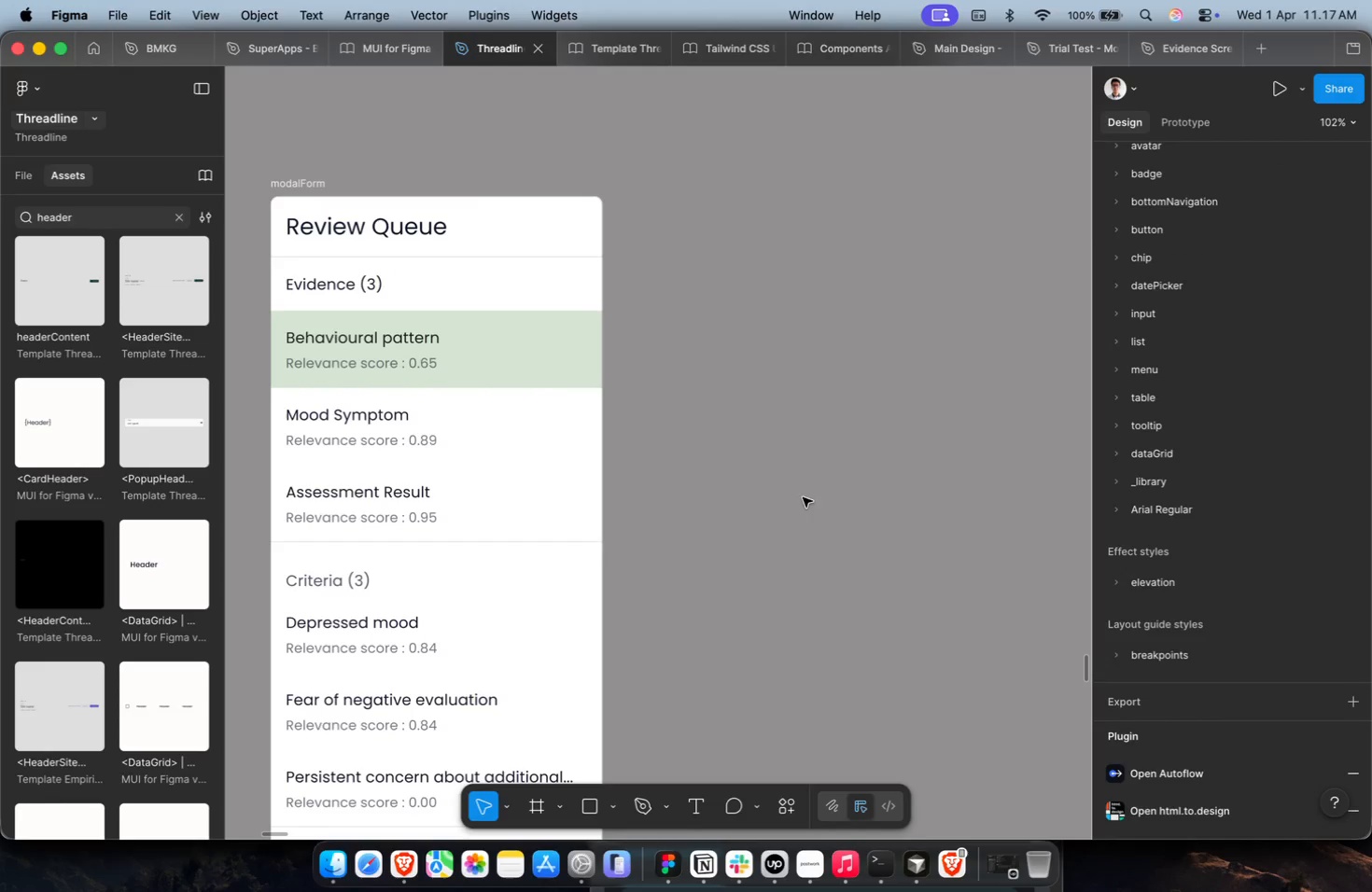 
hold_key(key=CommandLeft, duration=0.52)
scroll: coordinate [752, 507], scroll_direction: down, amount: 2.0
 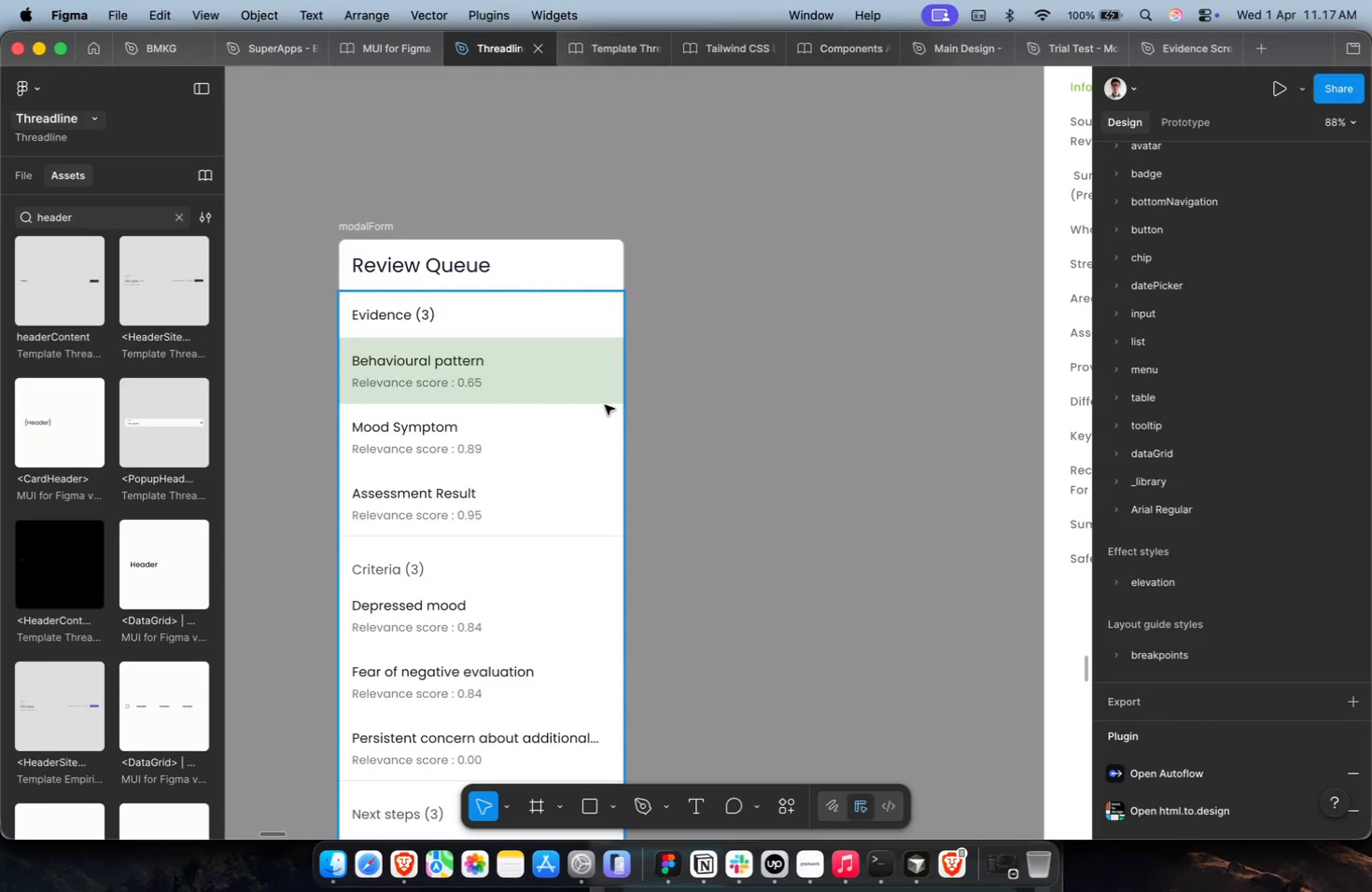 
hold_key(key=CommandLeft, duration=2.2)
left_click([567, 320])
 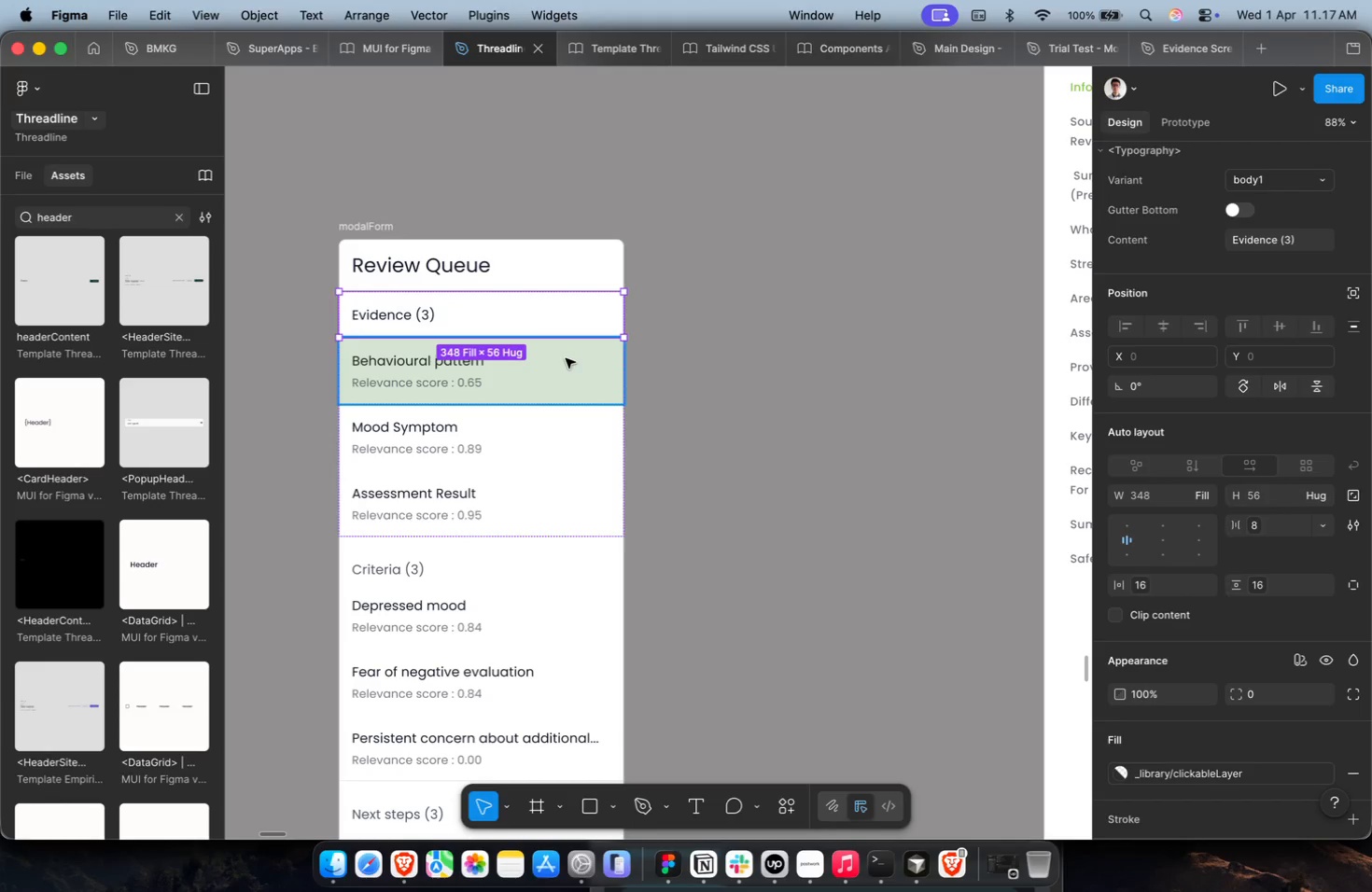 
hold_key(key=CommandLeft, duration=0.51)
 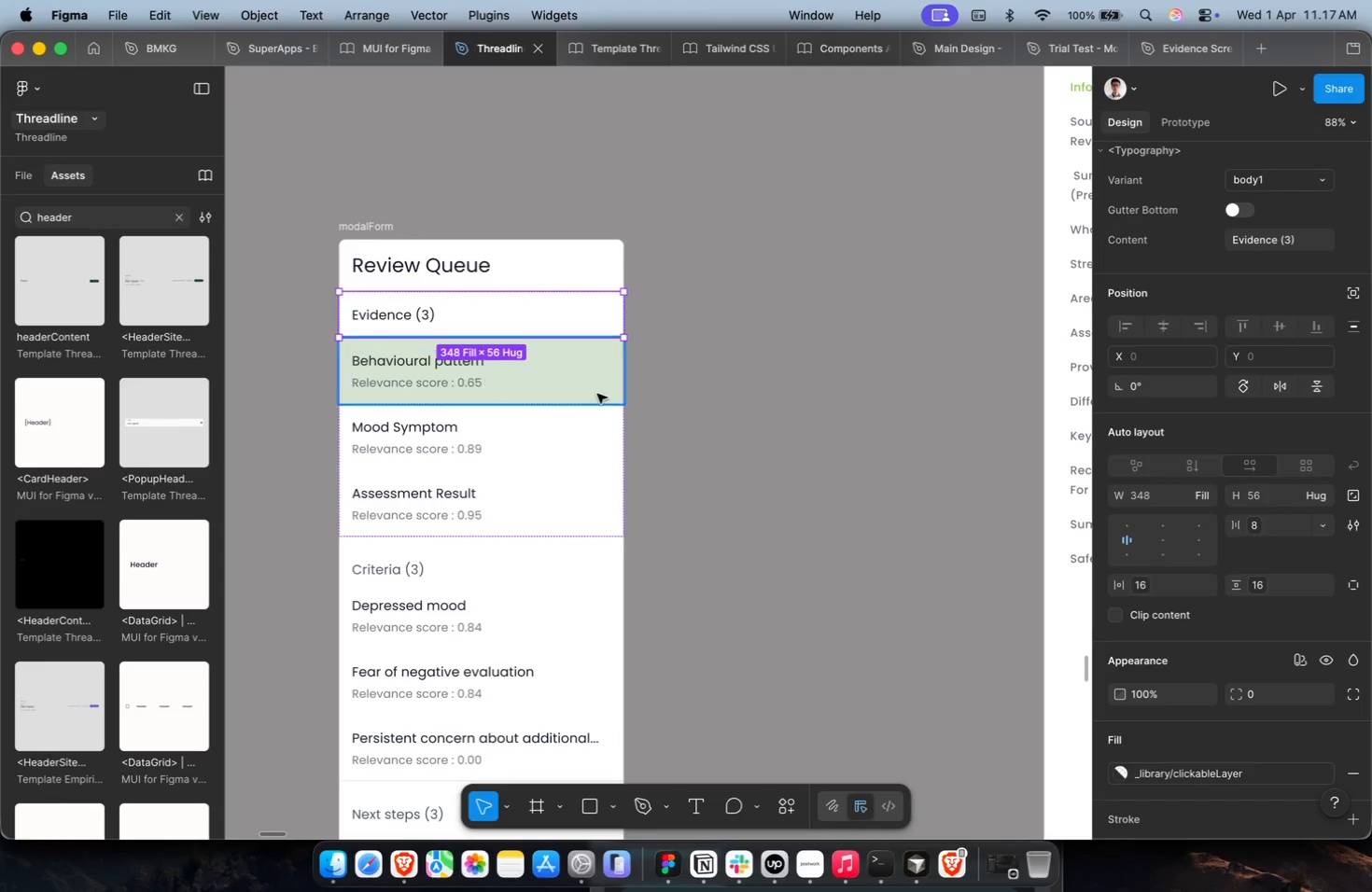 
hold_key(key=CommandLeft, duration=0.54)
 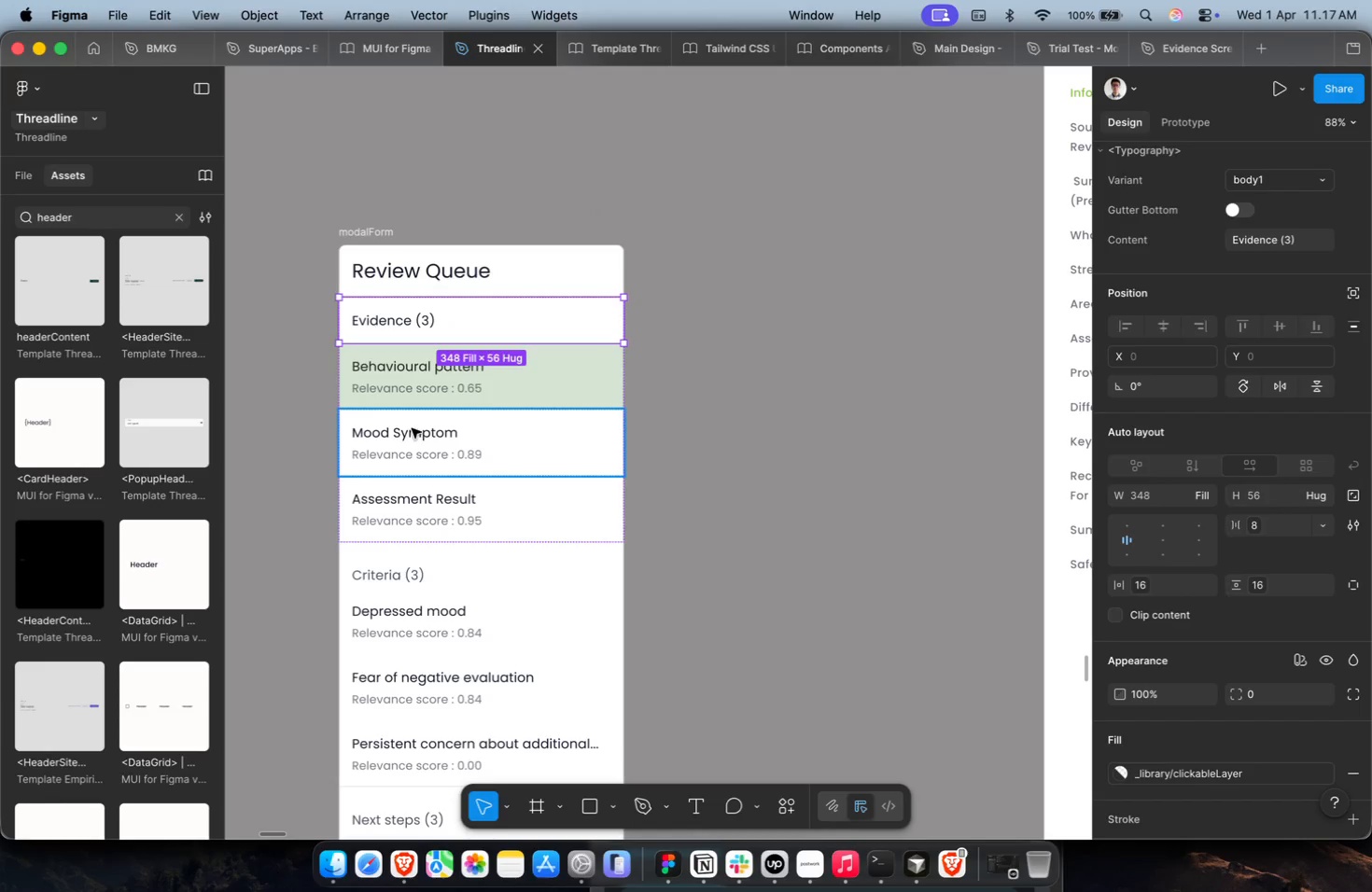 
scroll: coordinate [555, 386], scroll_direction: up, amount: 2.0
 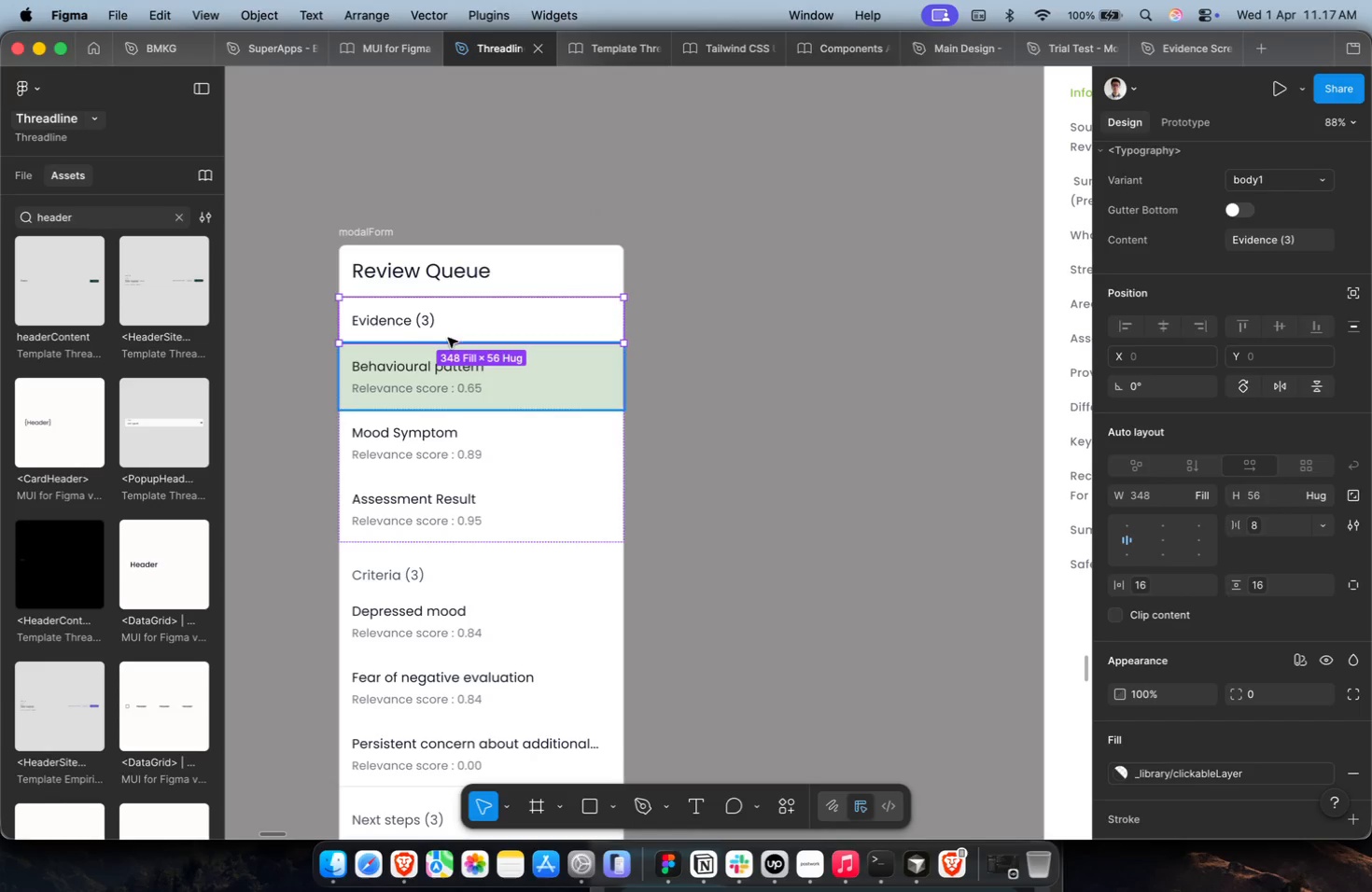 
key(Meta+D)
 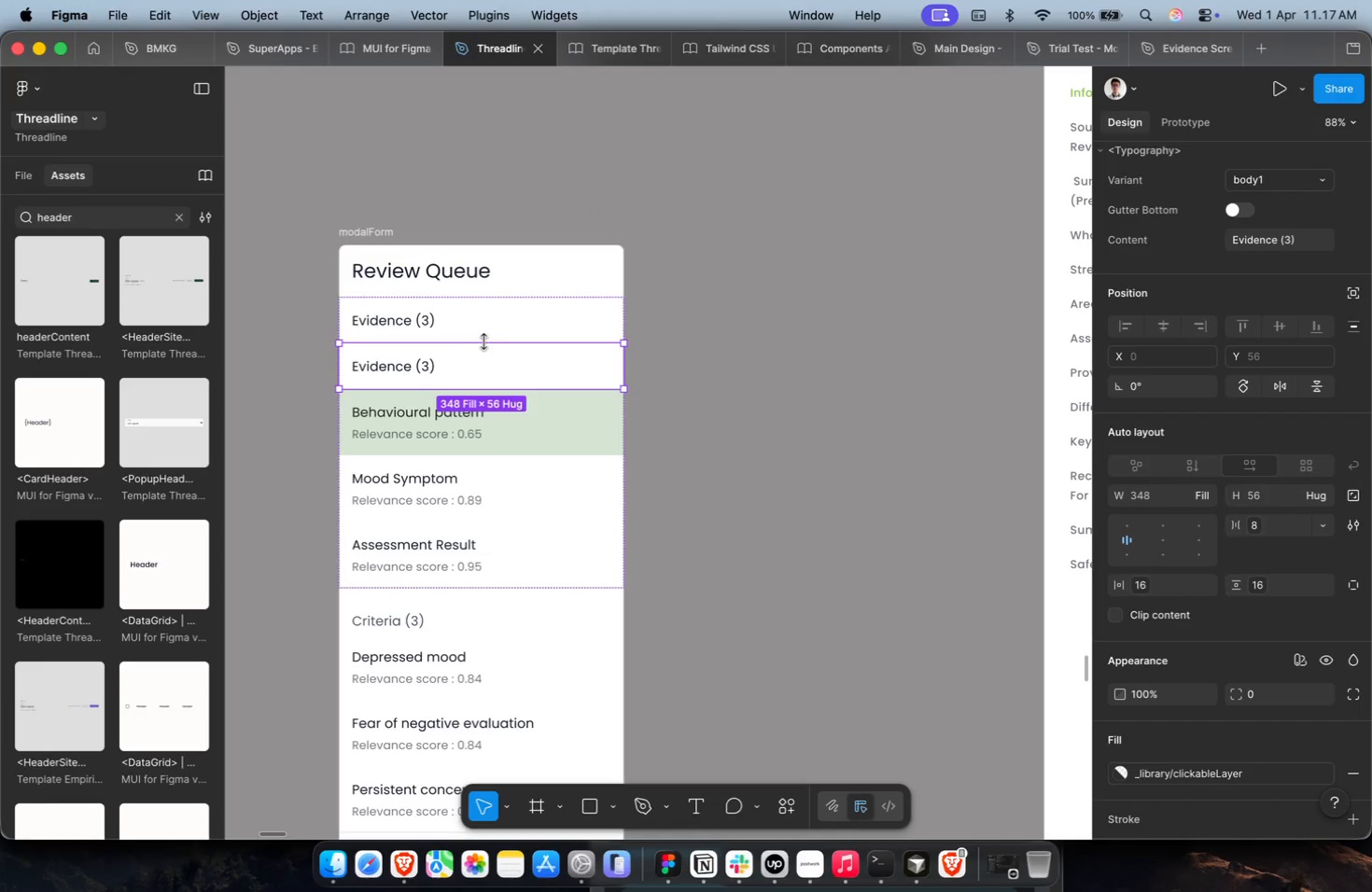 
key(Meta+Z)
 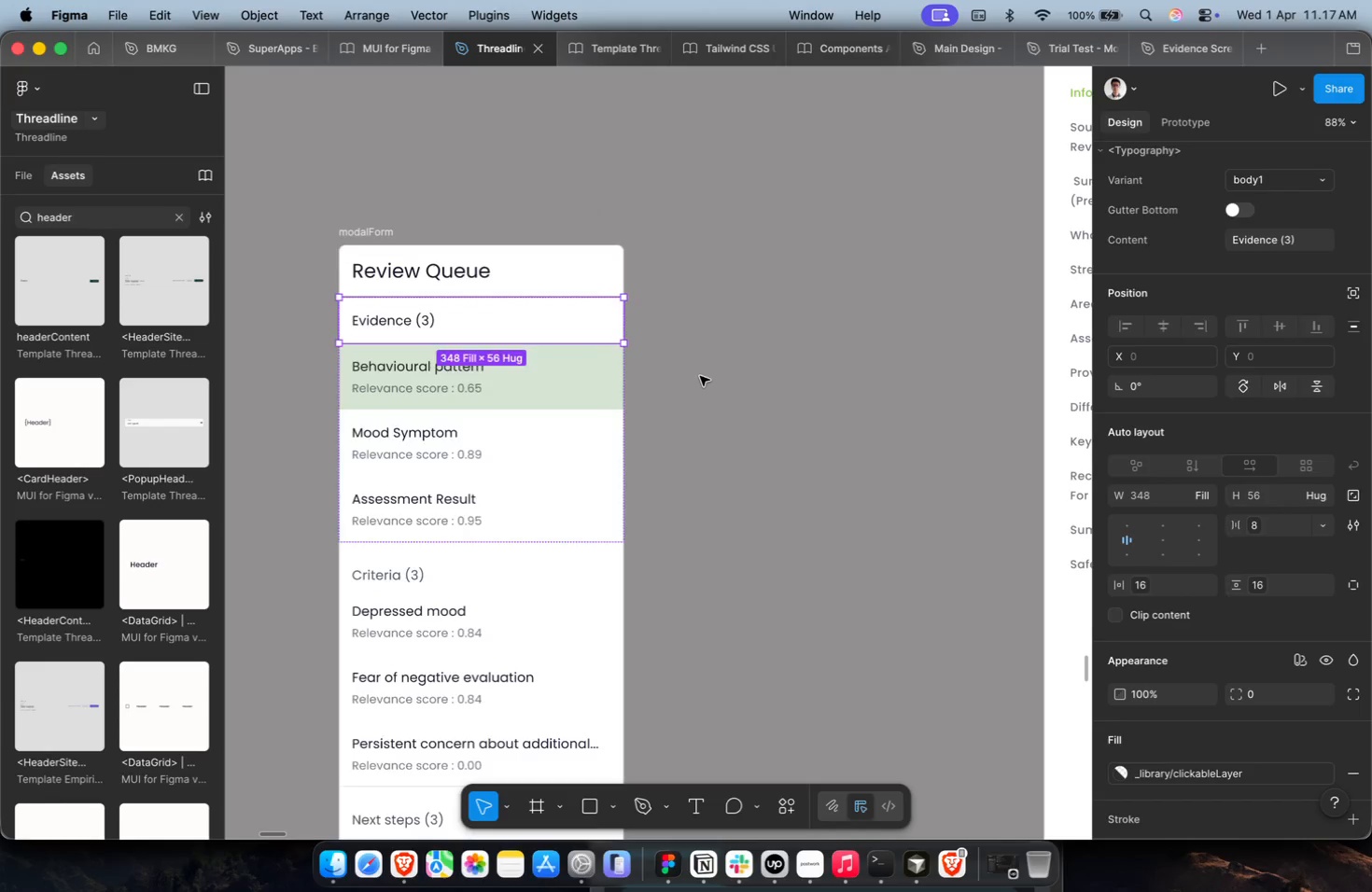 
key(Shift+ShiftLeft)
 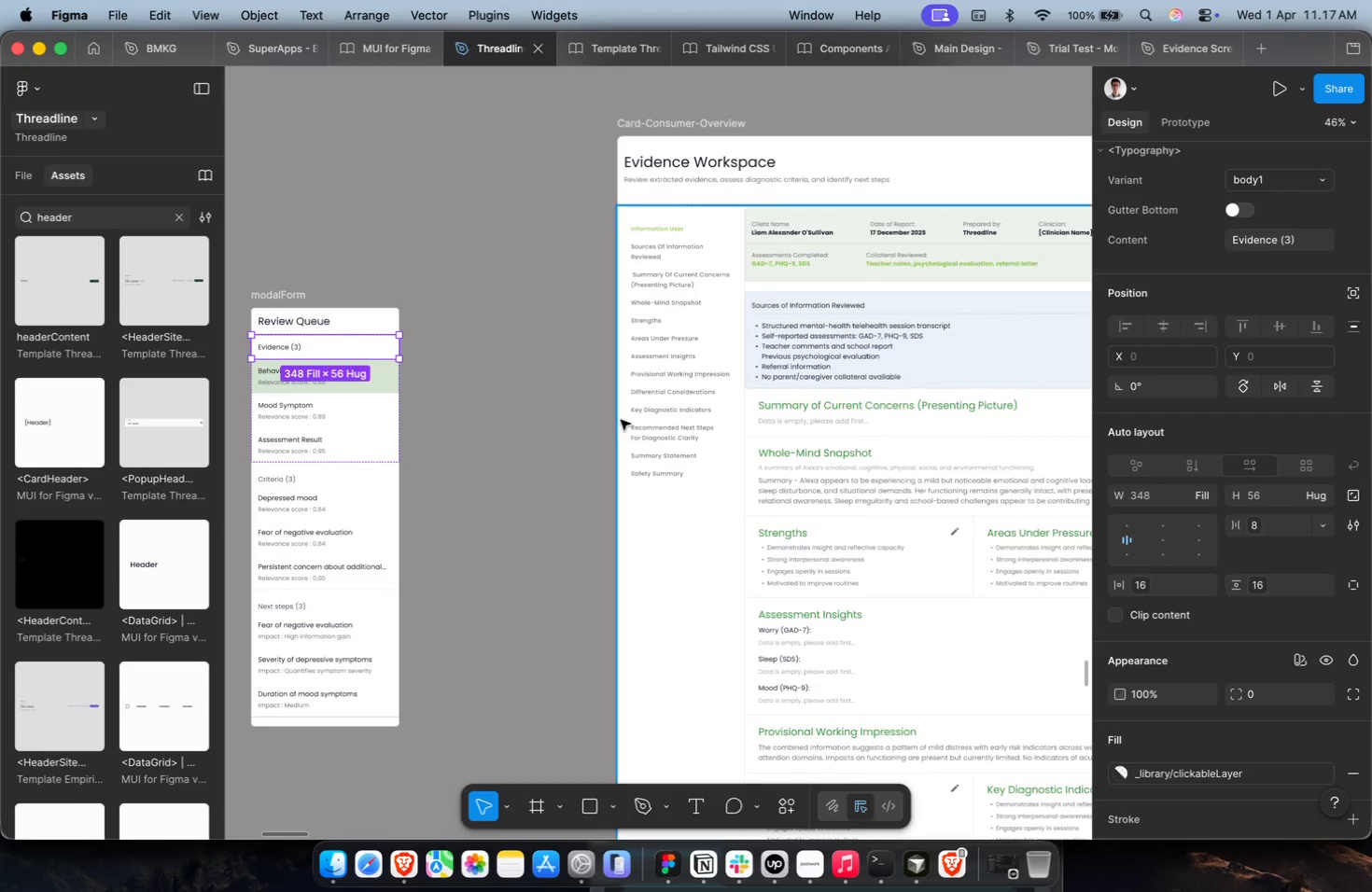 
left_click([575, 435])
 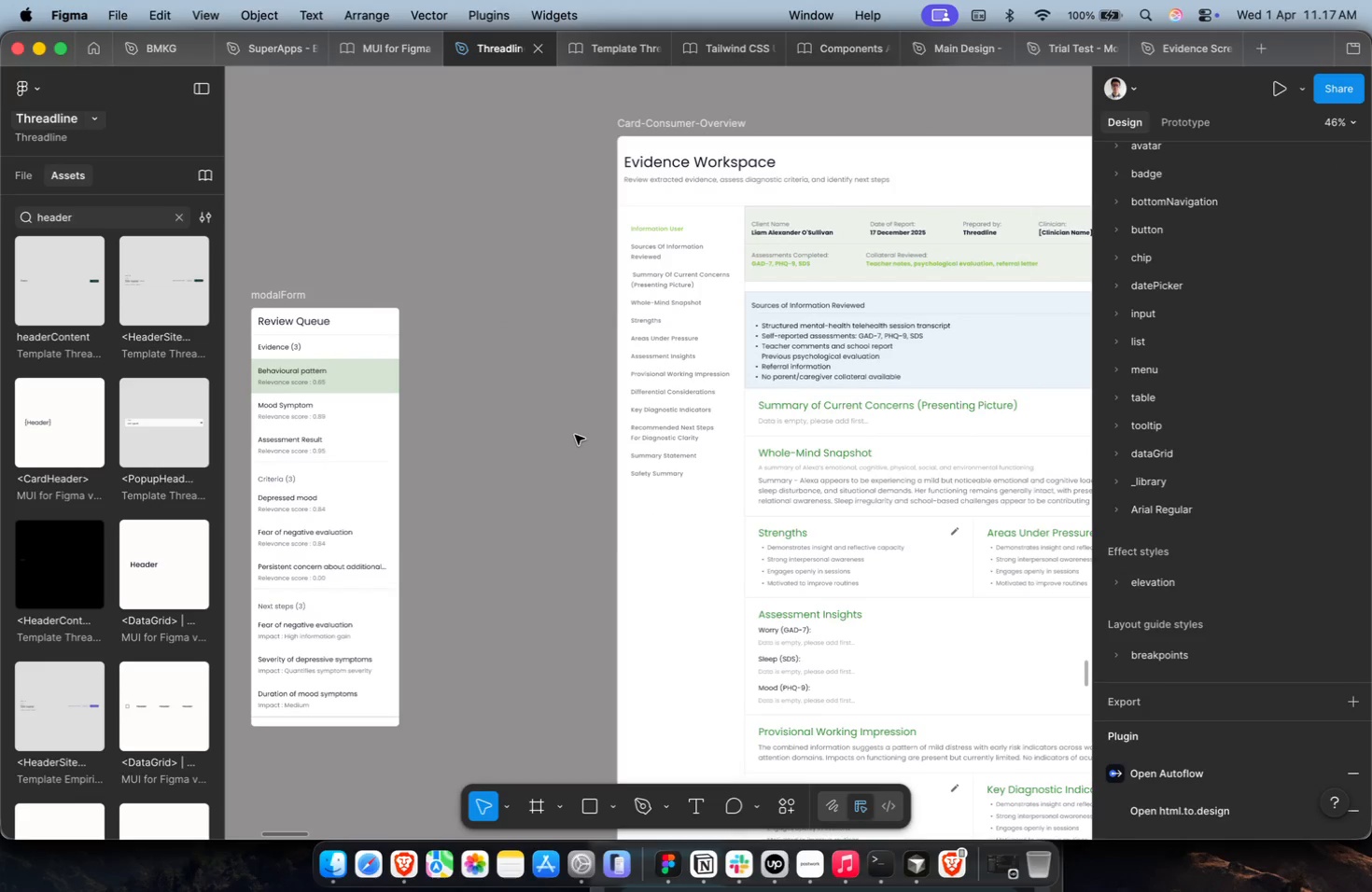 
scroll: coordinate [700, 376], scroll_direction: down, amount: 11.0
 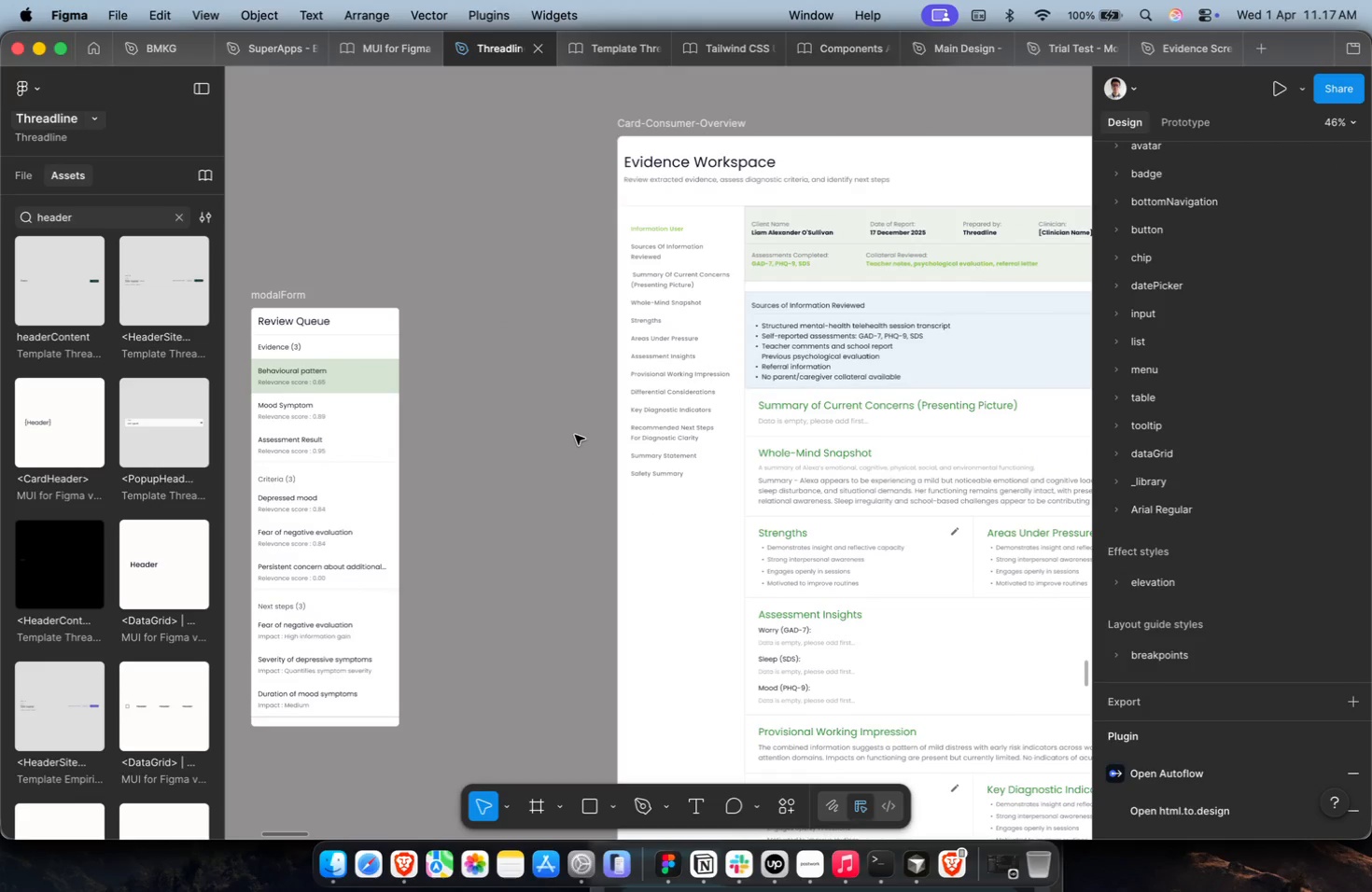 
key(Meta+CommandLeft)
 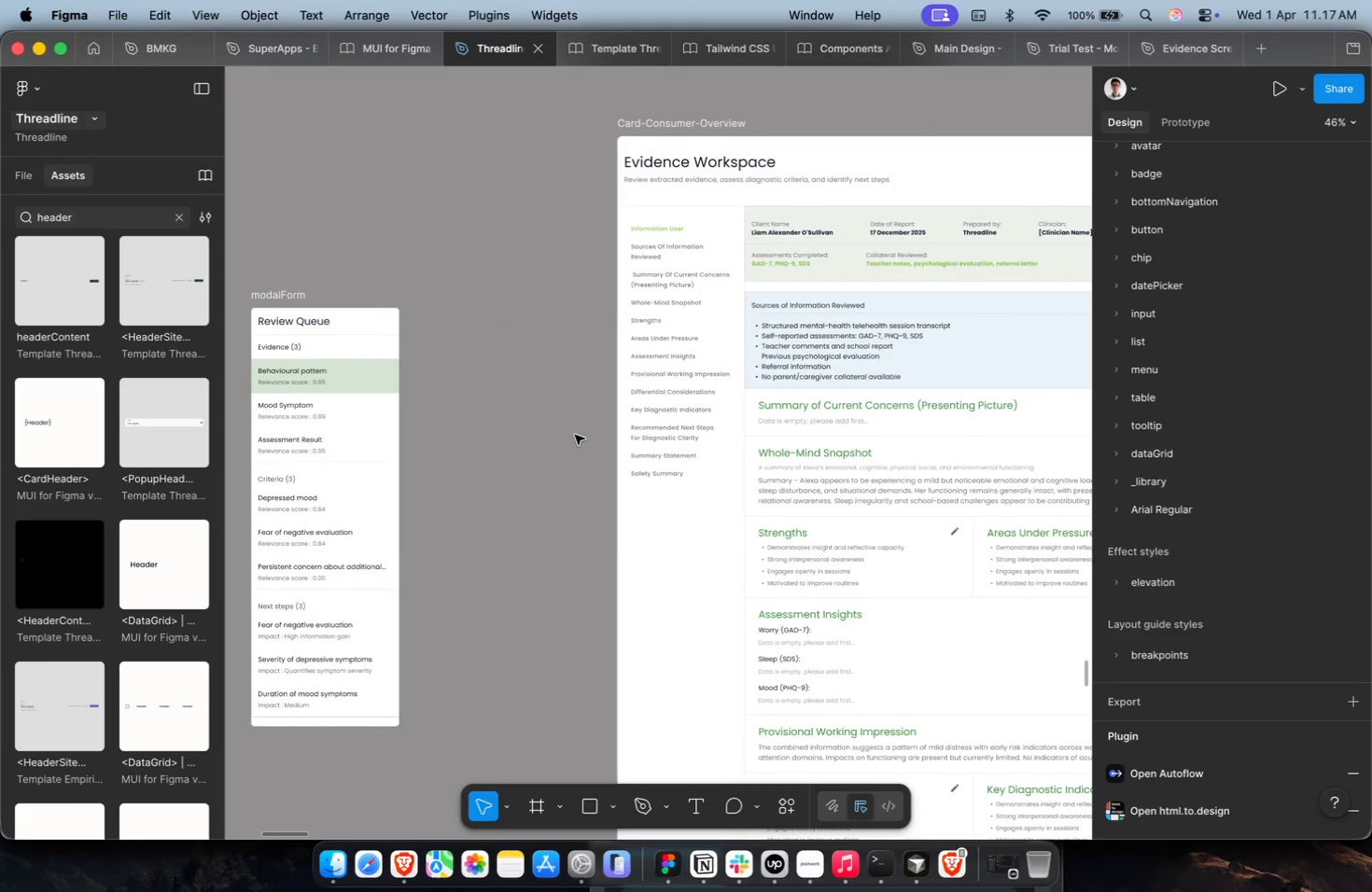 
hold_key(key=ShiftLeft, duration=0.4)
 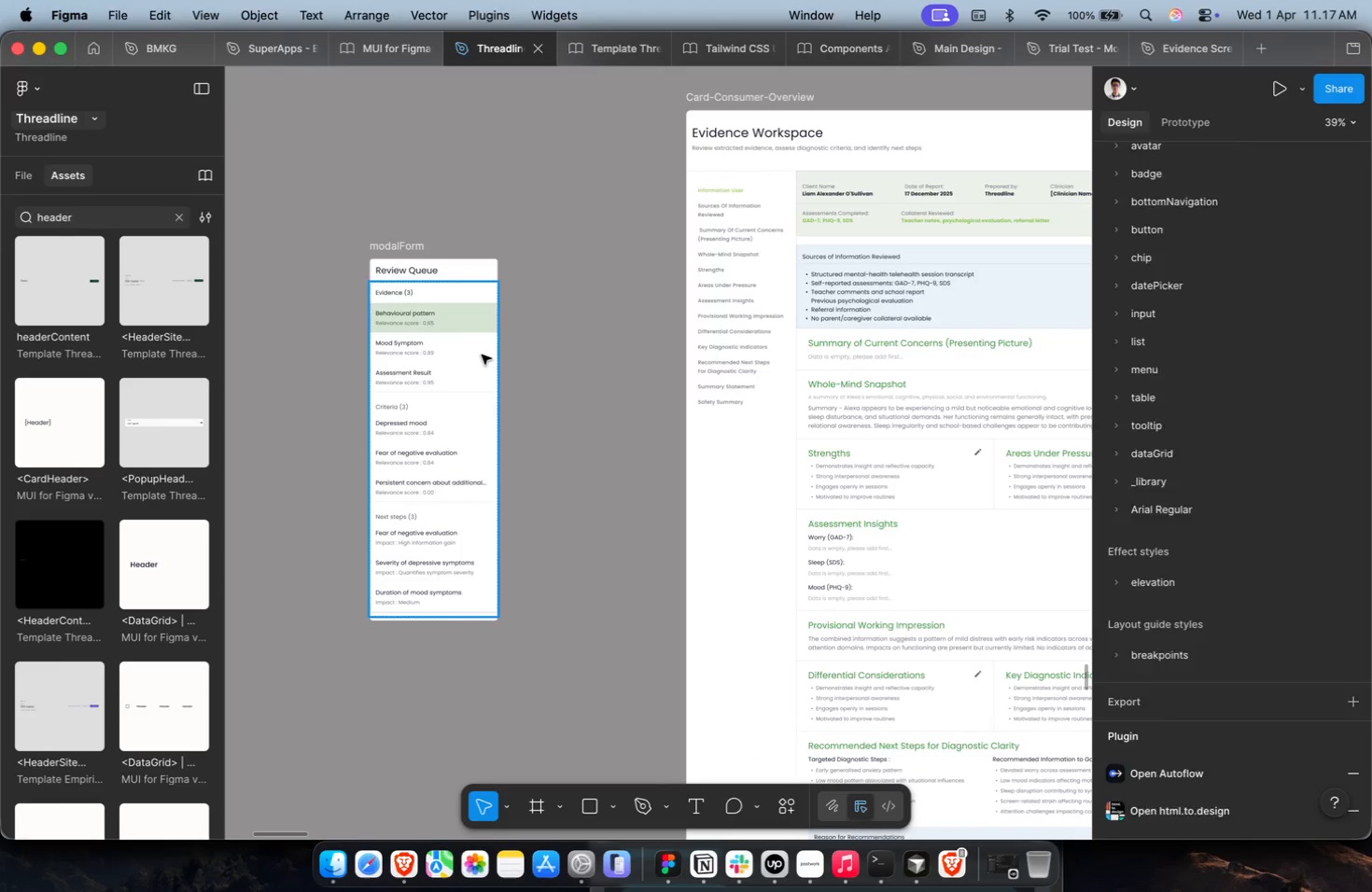 
scroll: coordinate [575, 435], scroll_direction: down, amount: 4.0
 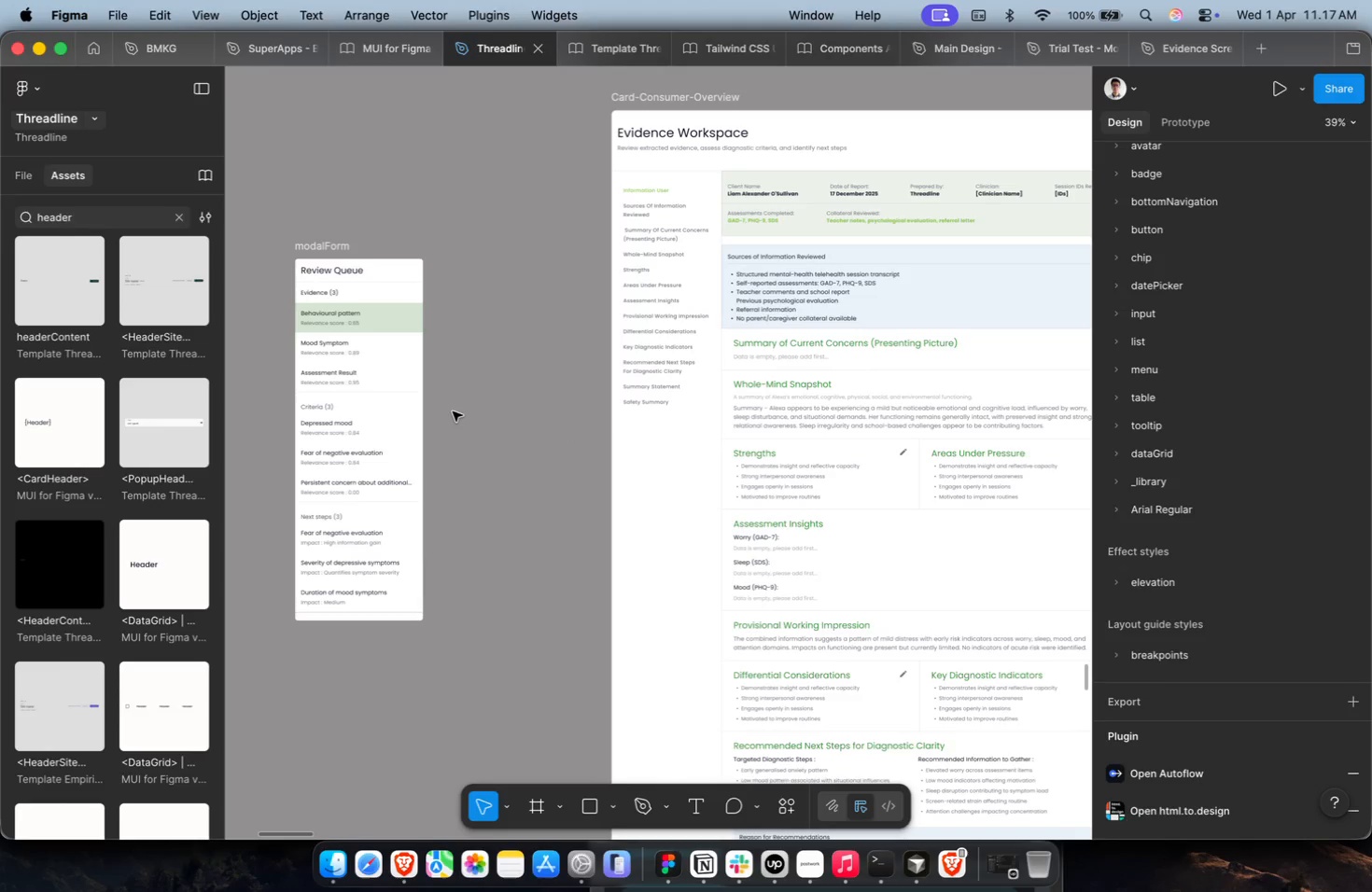 
scroll: coordinate [453, 413], scroll_direction: up, amount: 1.0
 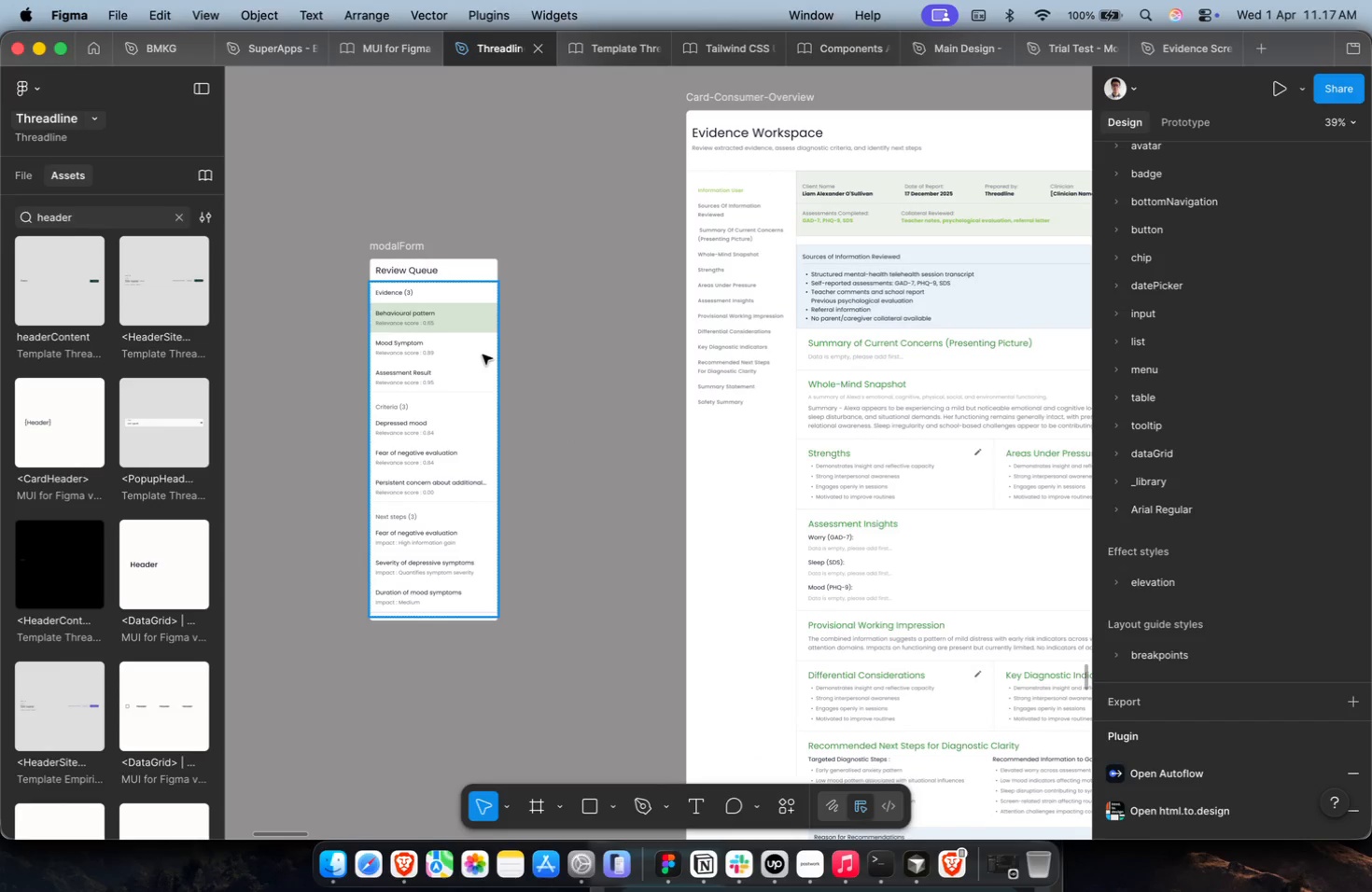 
double_click([482, 355])
 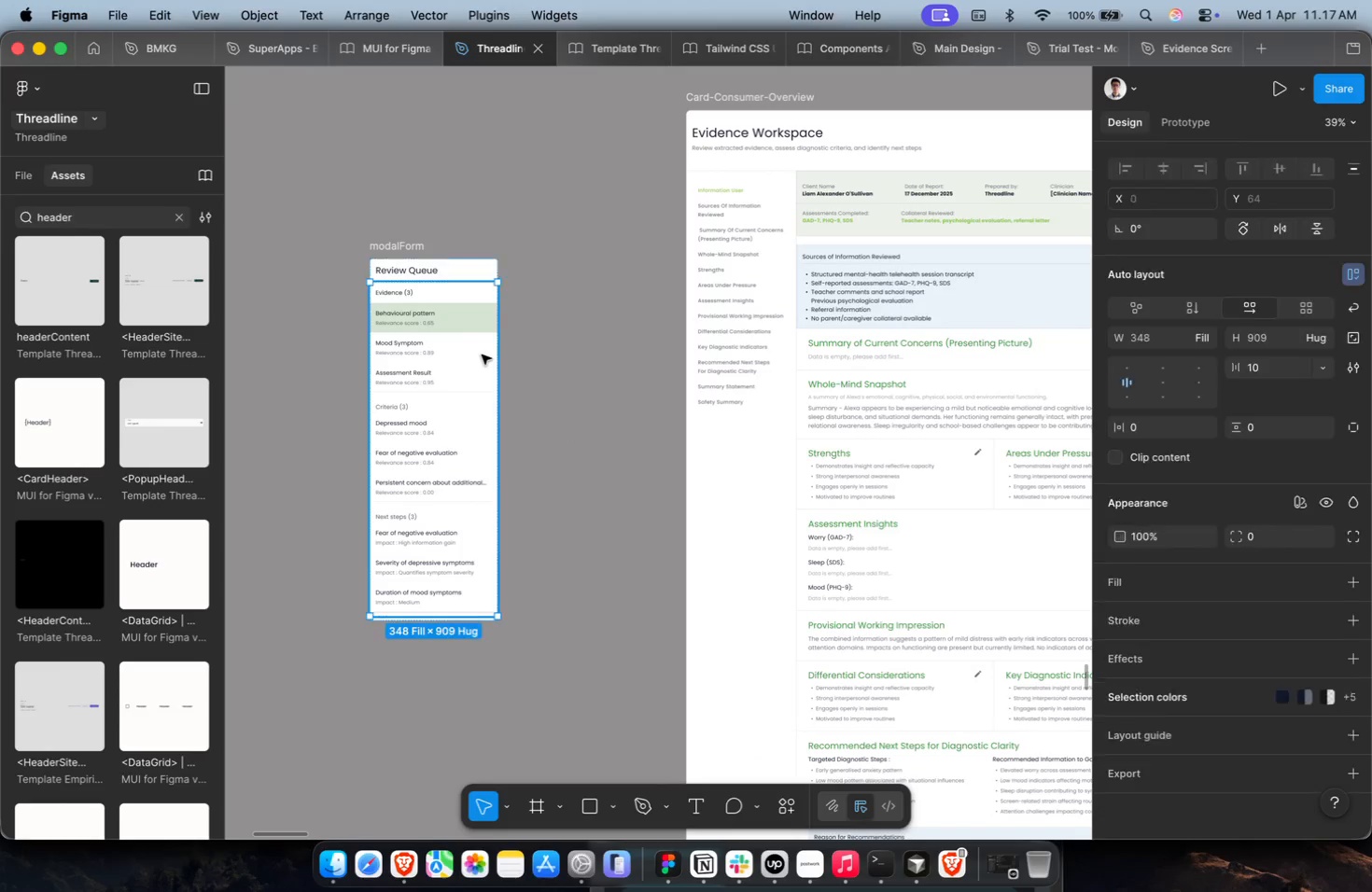 
triple_click([482, 355])
 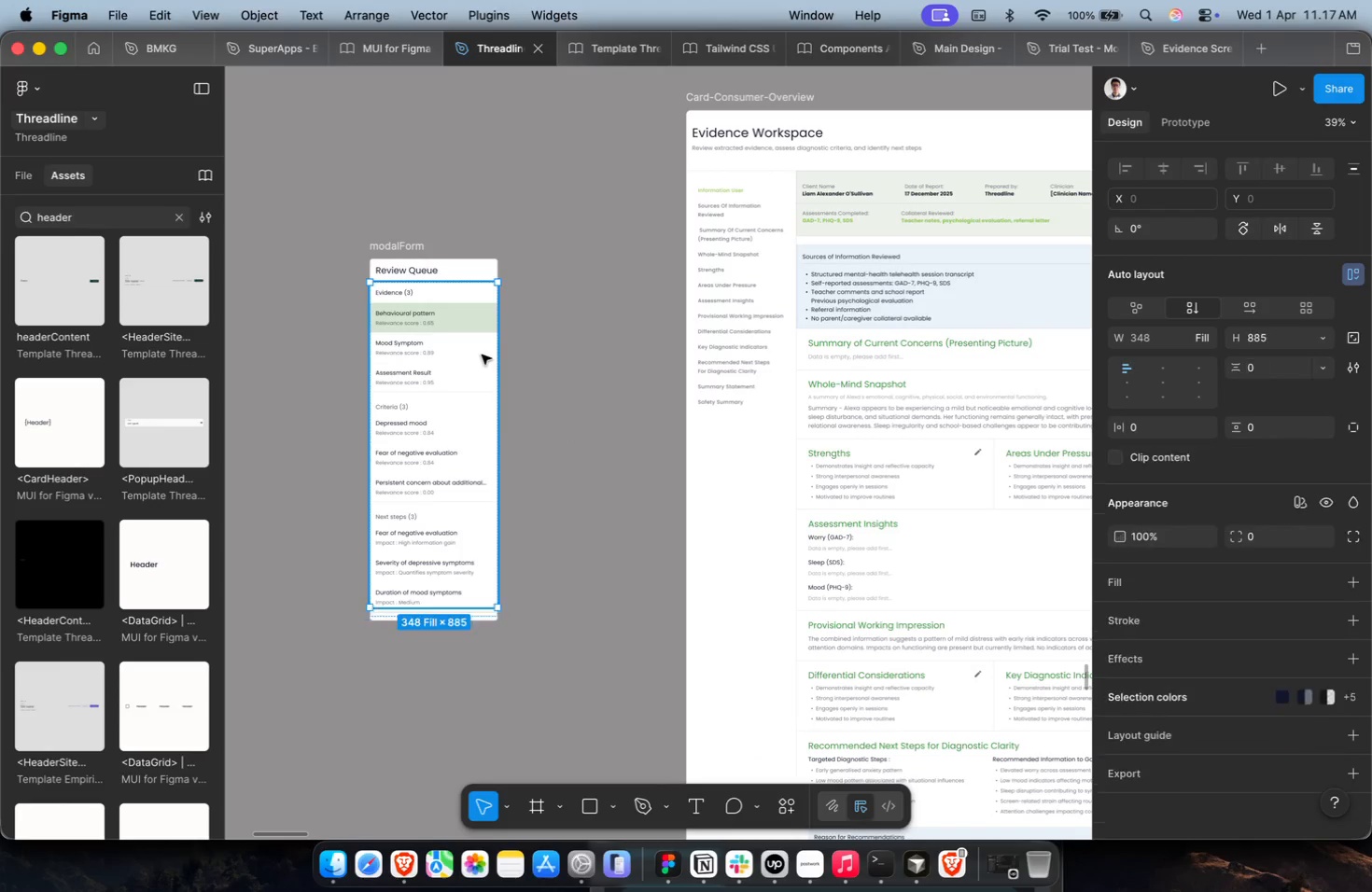 
triple_click([482, 355])
 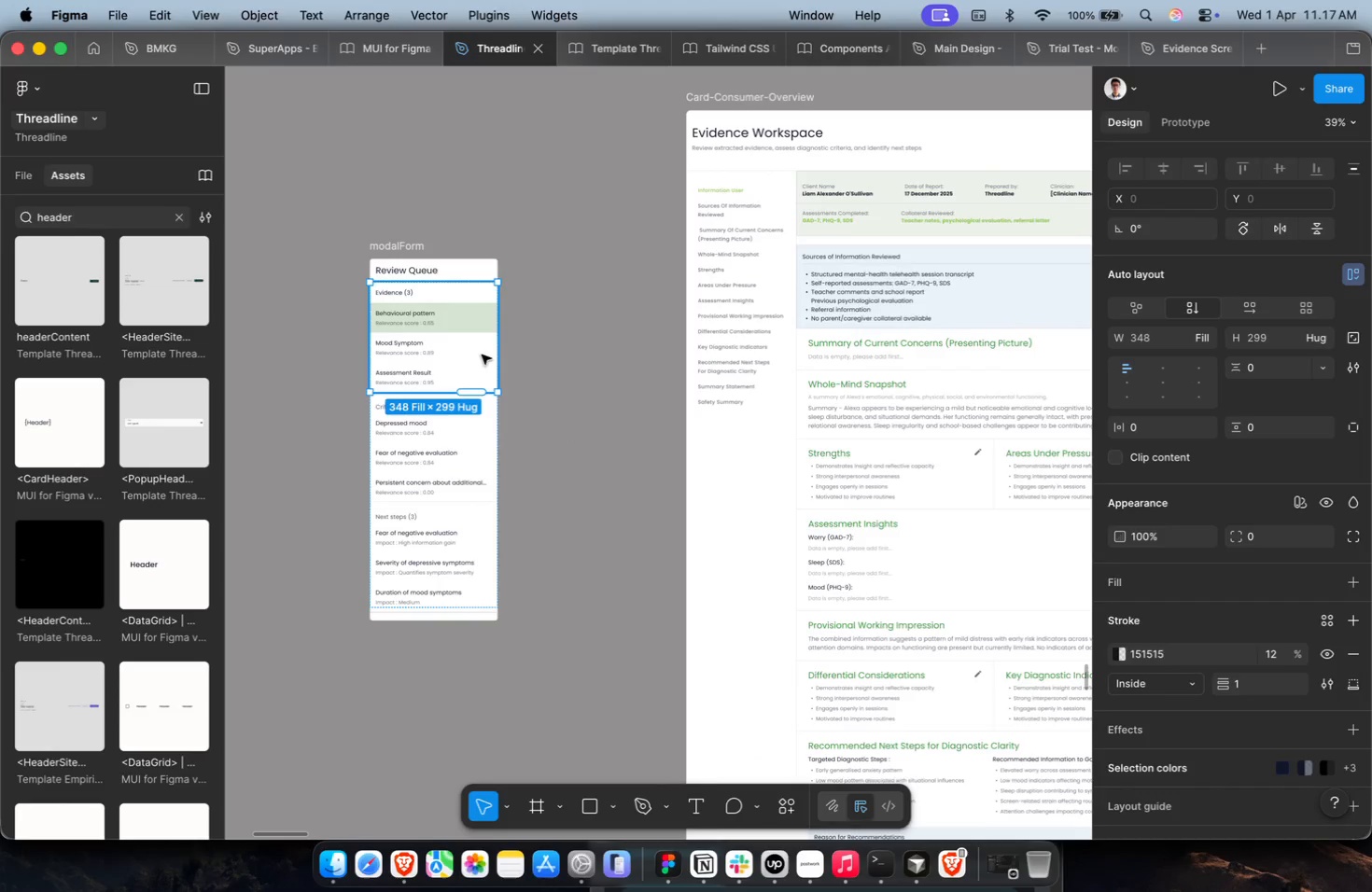 
hold_key(key=CommandLeft, duration=0.6)
 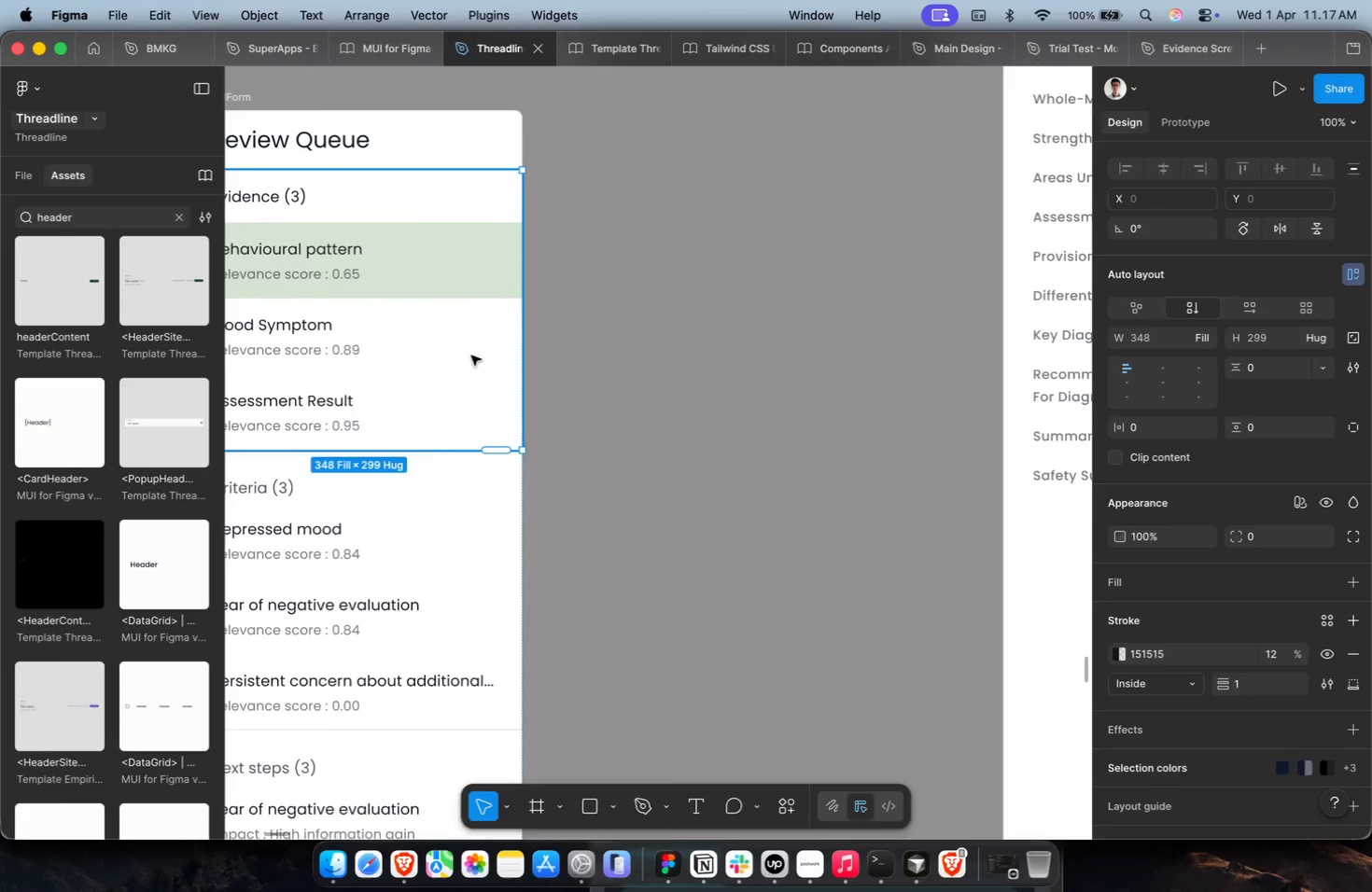 
key(Meta+CommandLeft)
 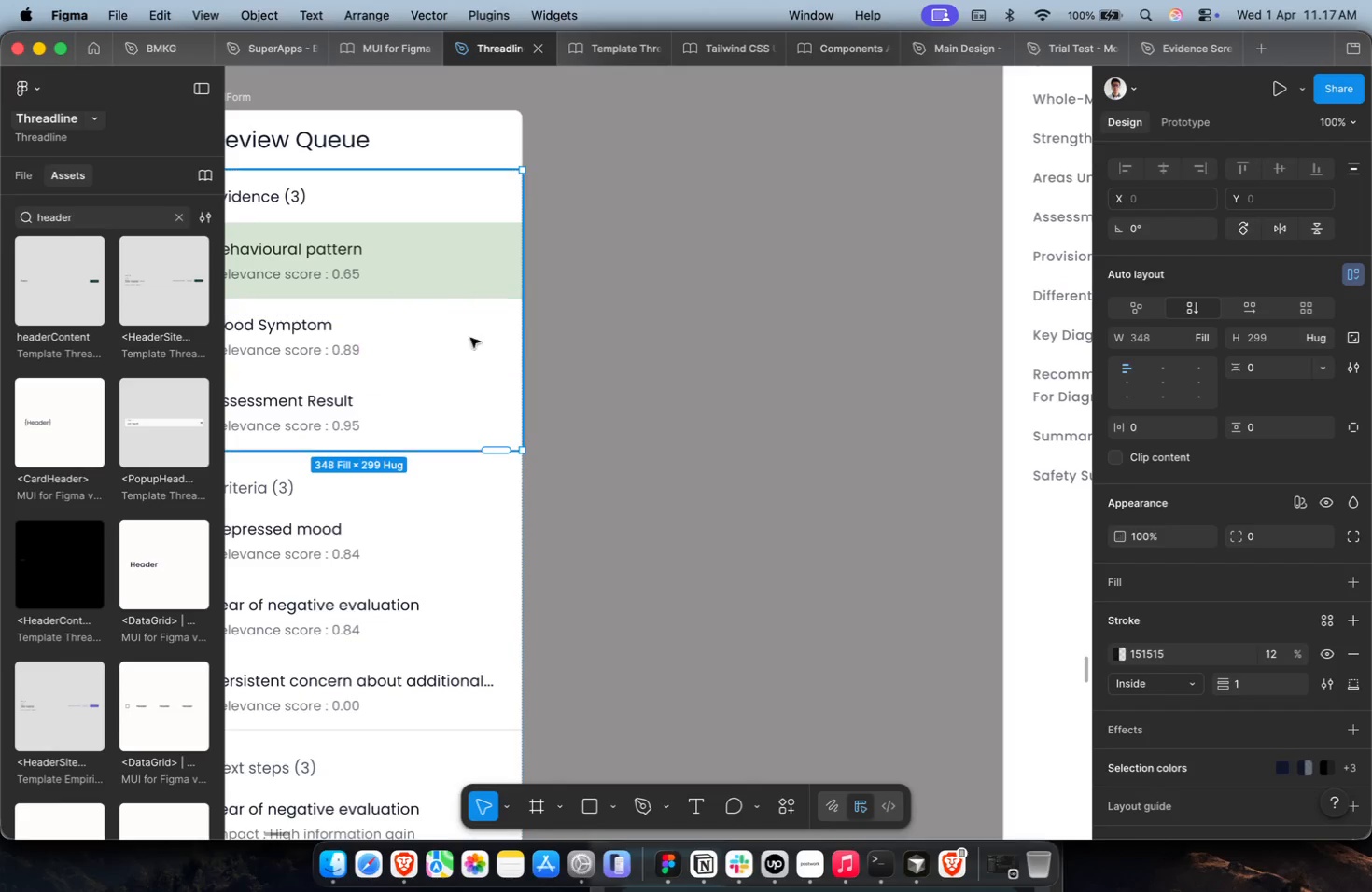 
scroll: coordinate [482, 355], scroll_direction: up, amount: 12.0
 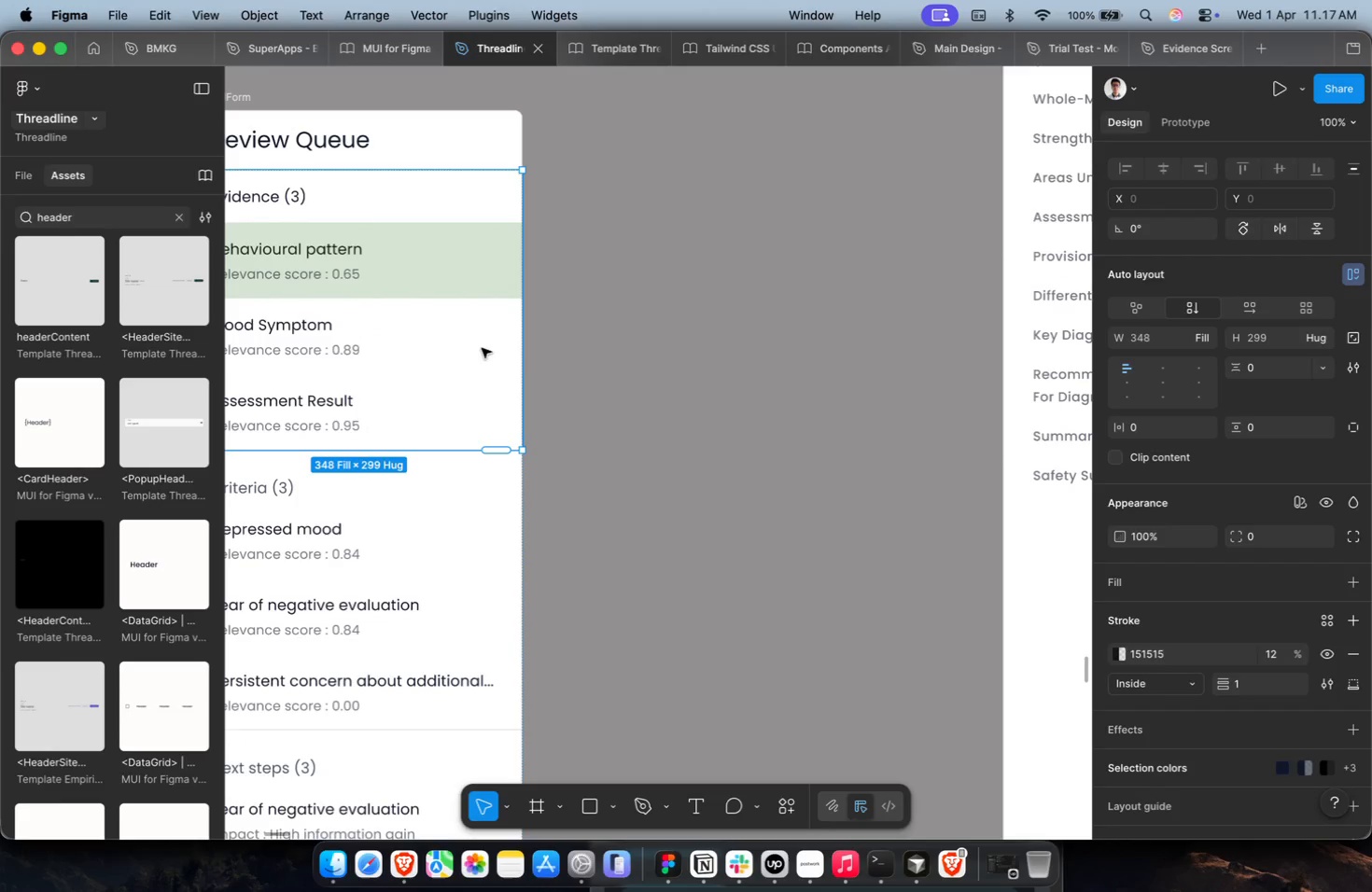 
key(Shift+ShiftLeft)
 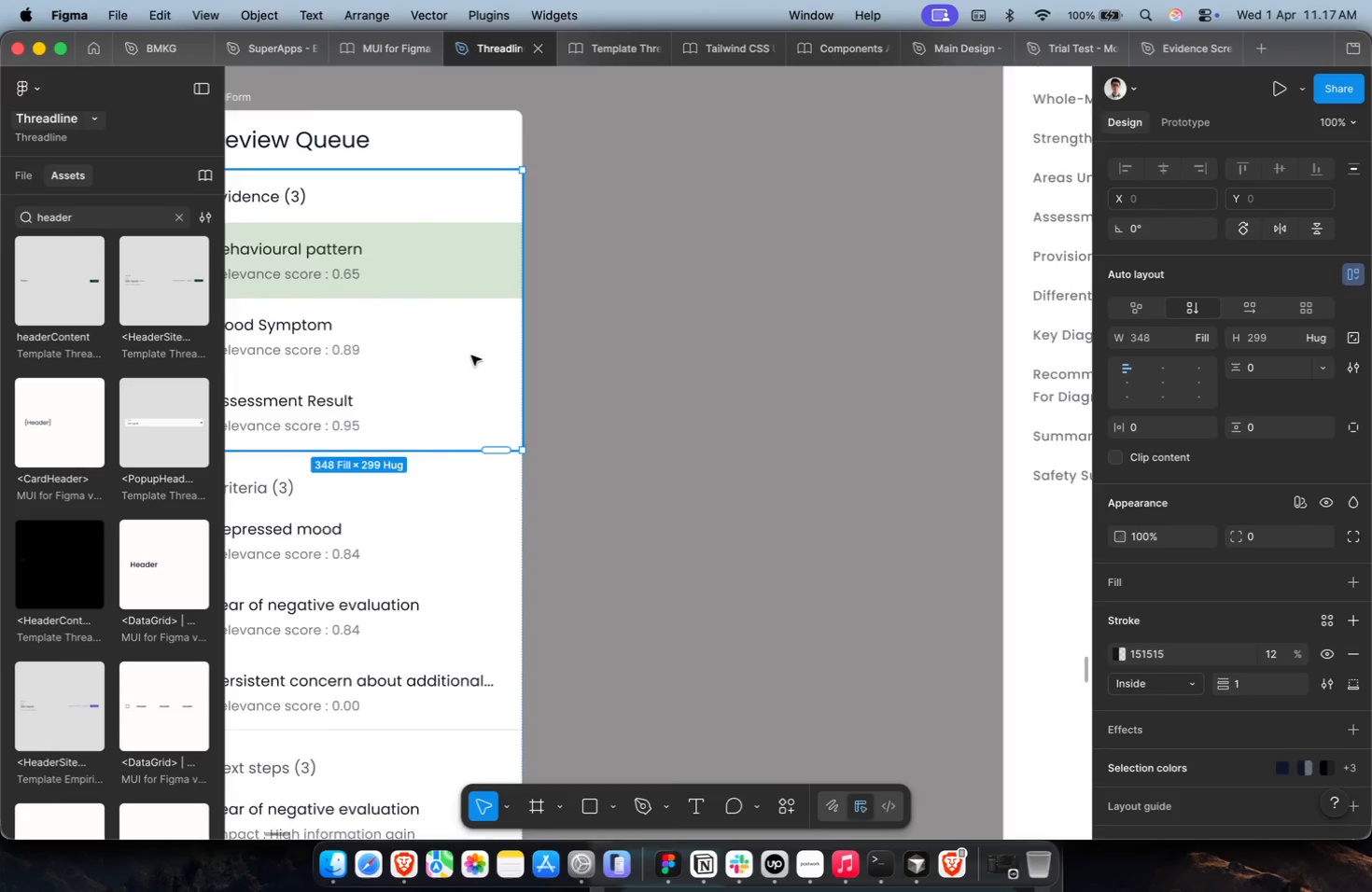 
scroll: coordinate [471, 355], scroll_direction: up, amount: 2.0
 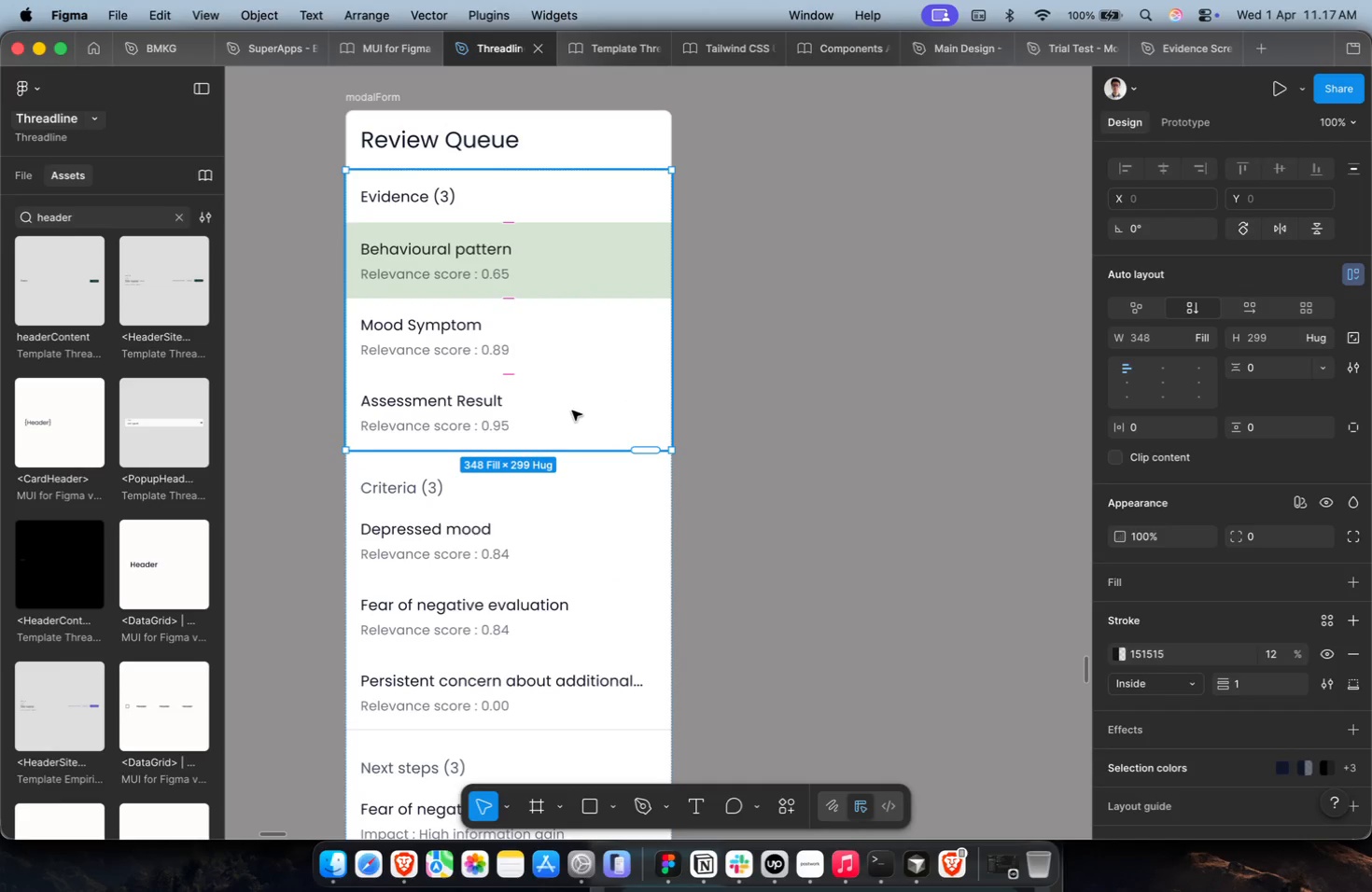 
left_click([727, 460])
 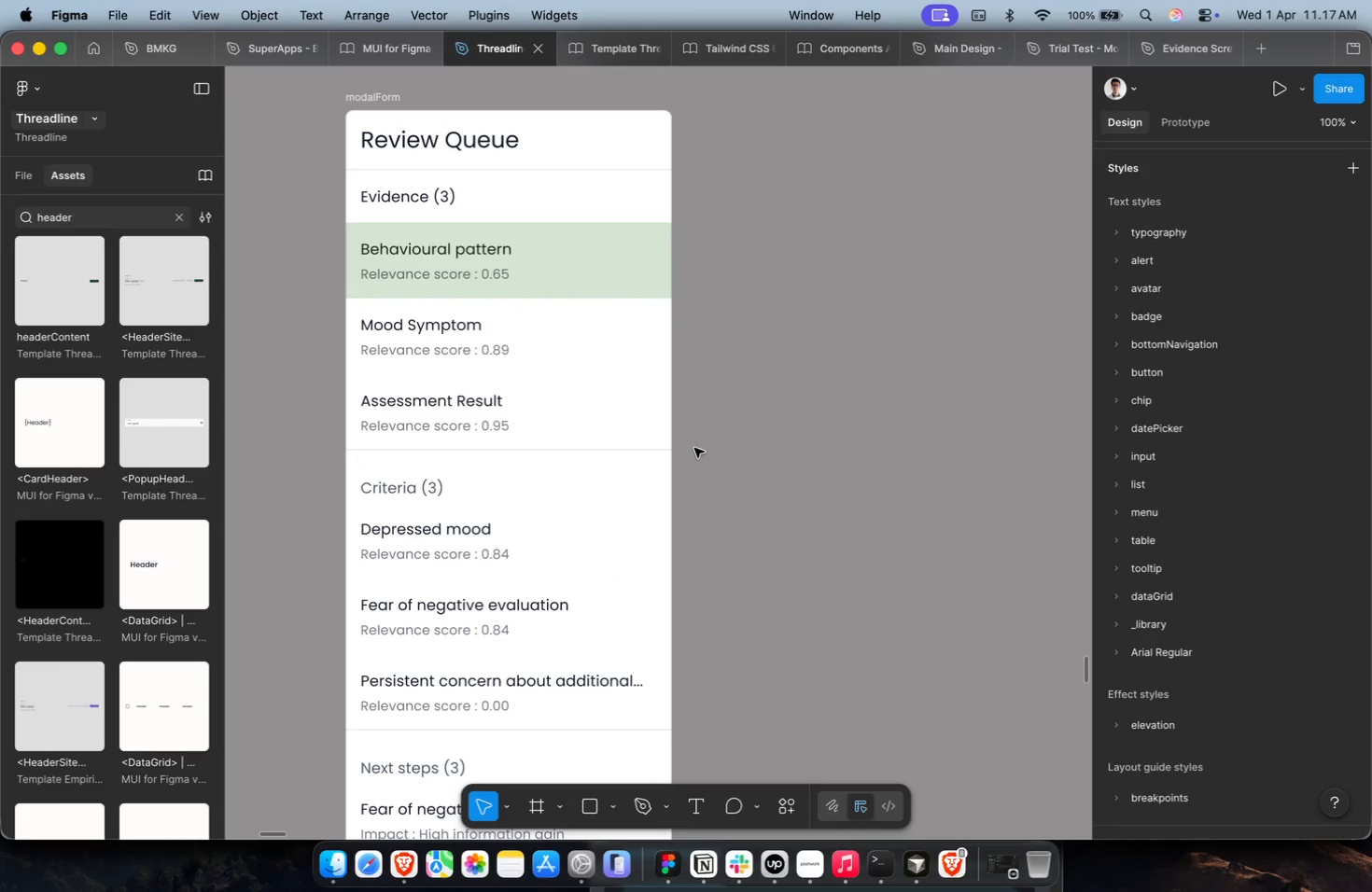 
hold_key(key=CommandLeft, duration=0.52)
 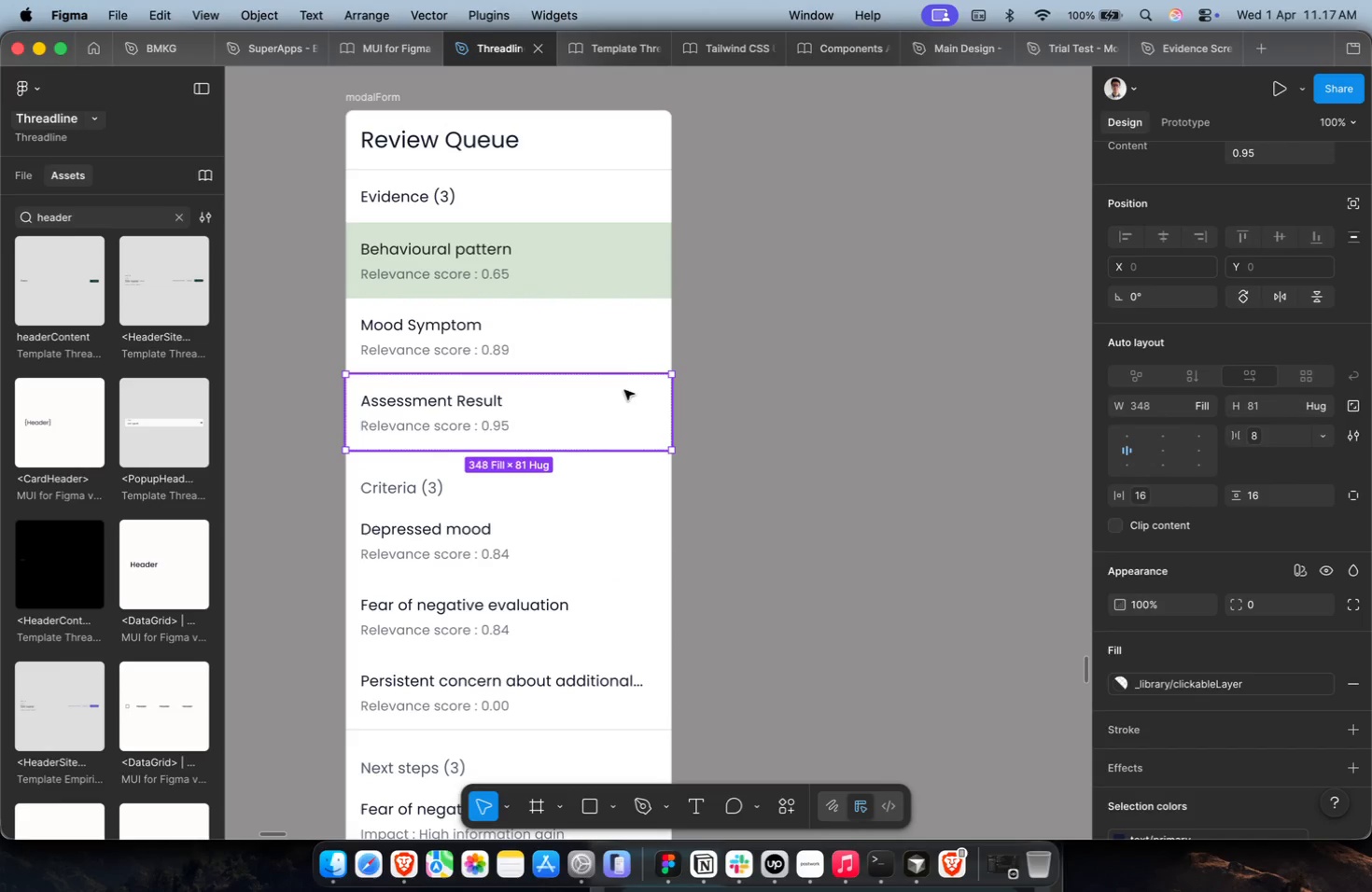 
double_click([588, 228])
 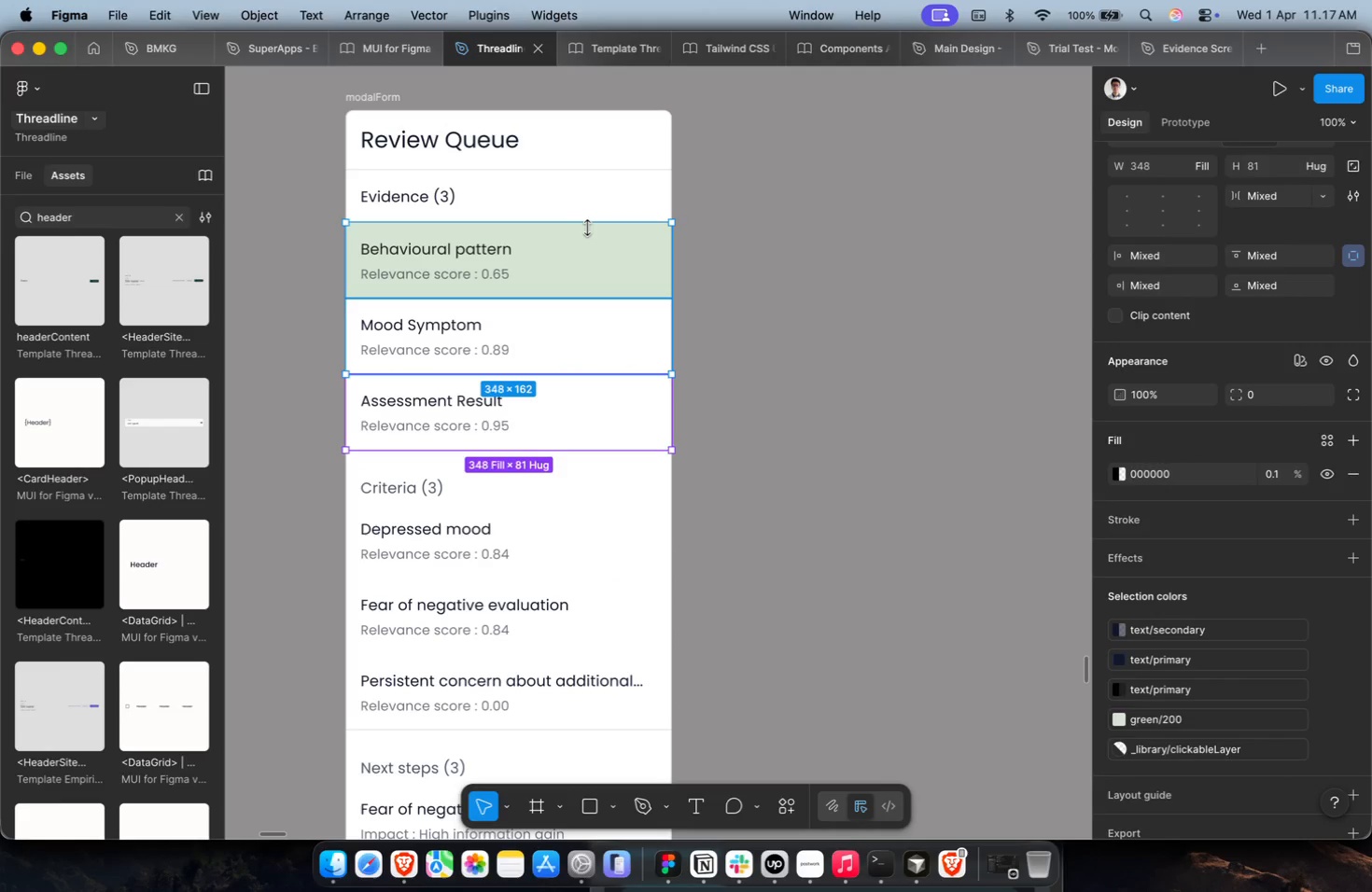 
key(Shift+A)
 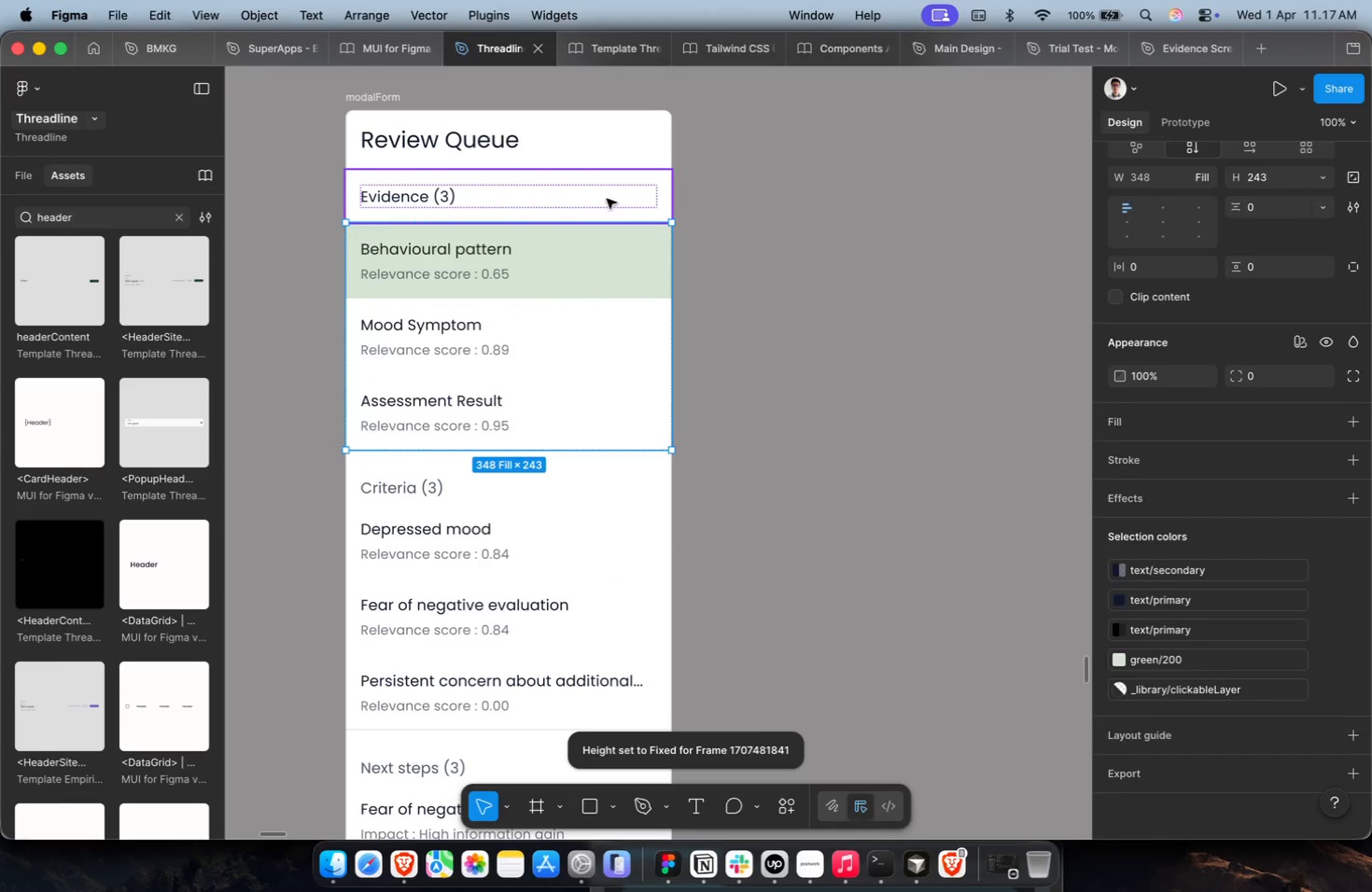 
left_click([607, 199])
 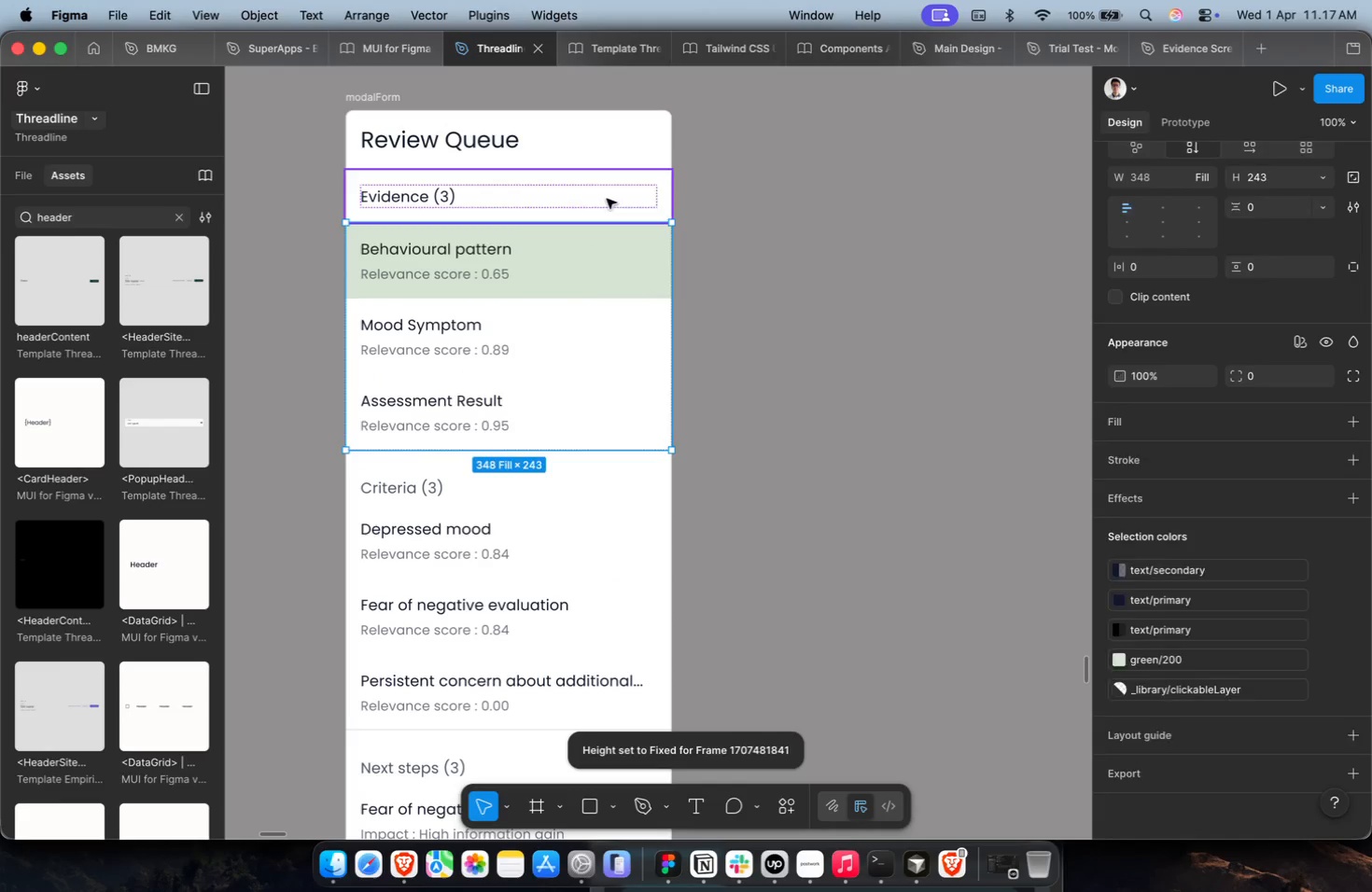 
key(Shift+A)
 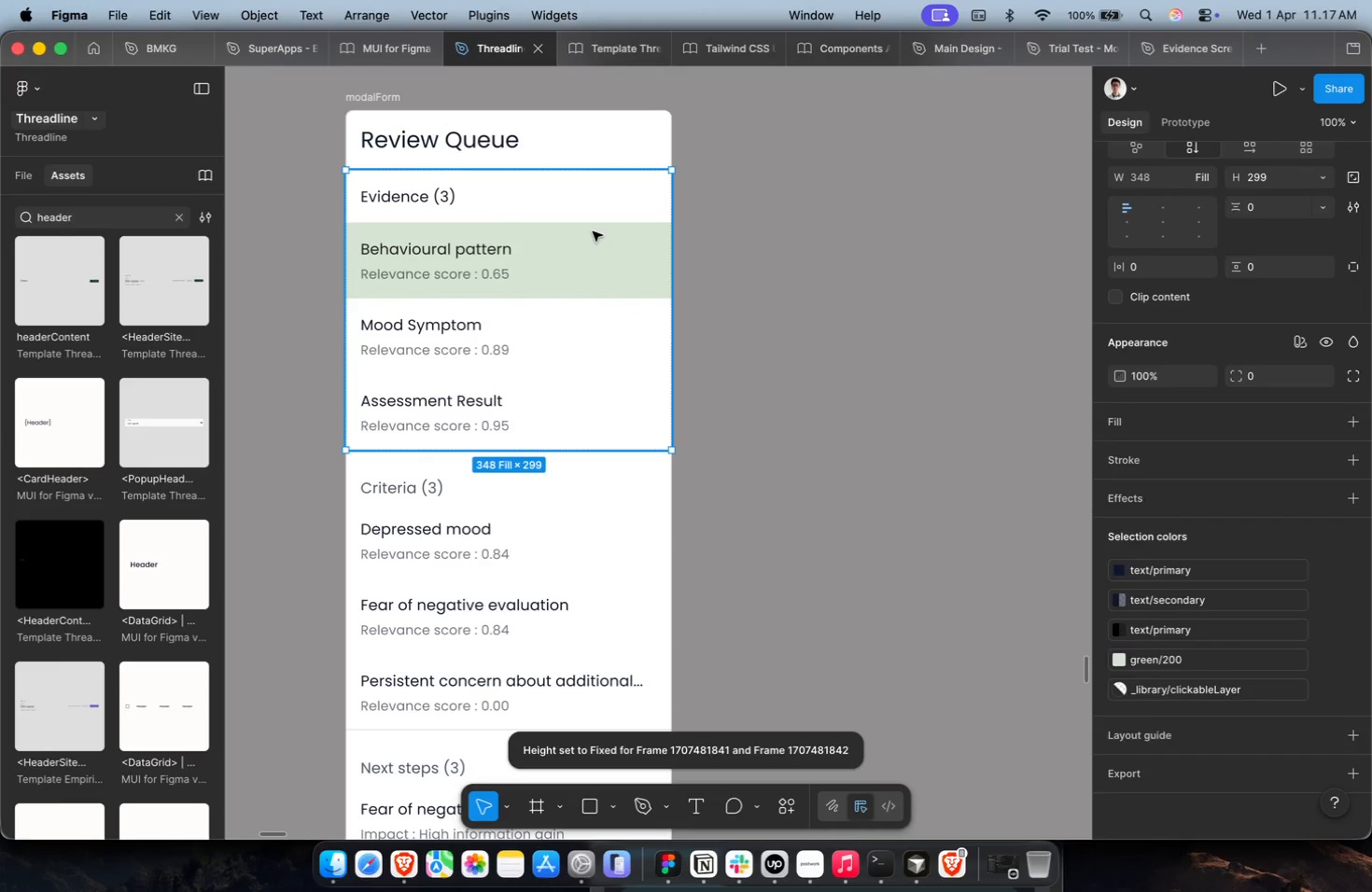 
double_click([581, 201])
 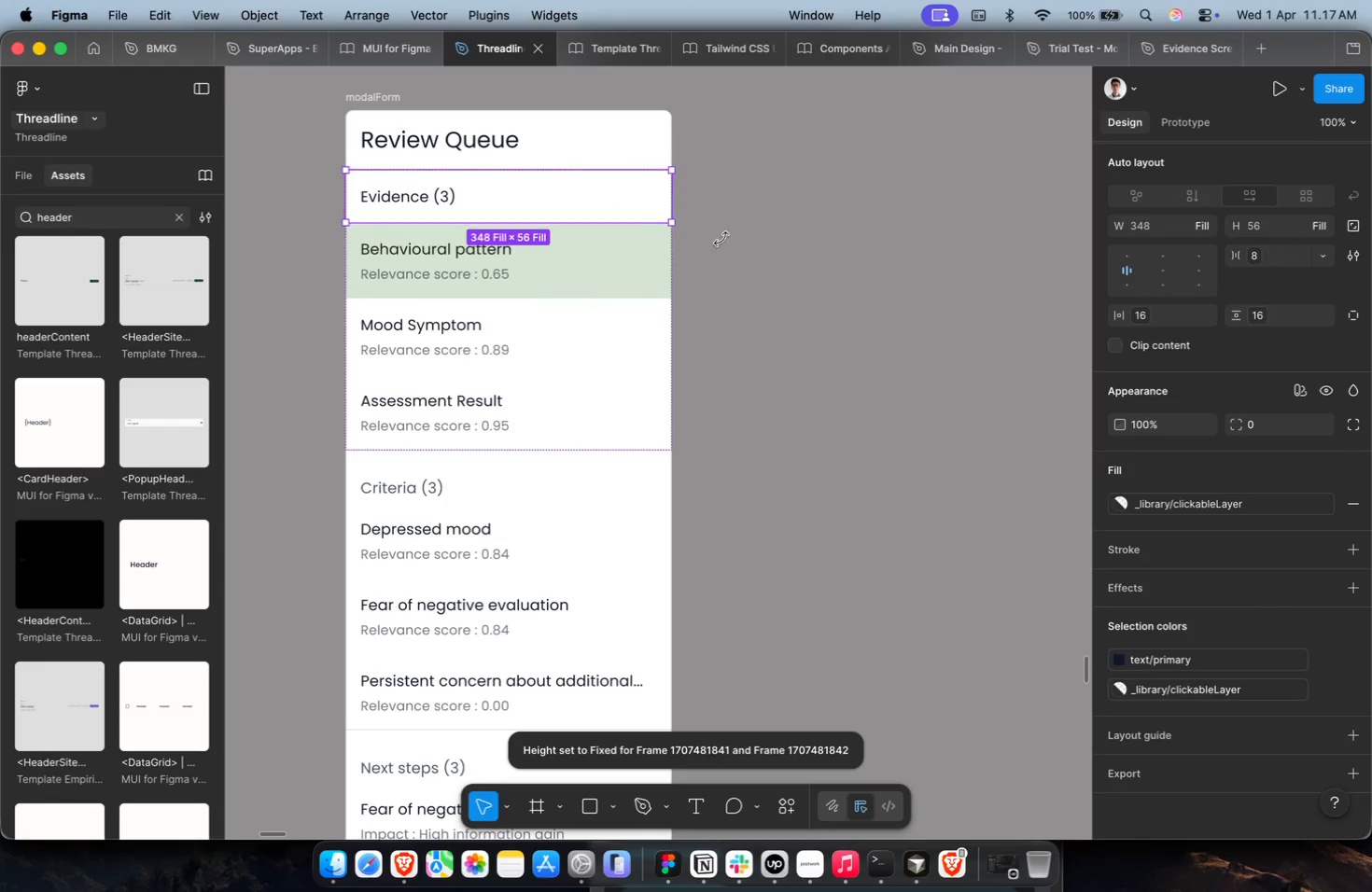 
triple_click([785, 256])
 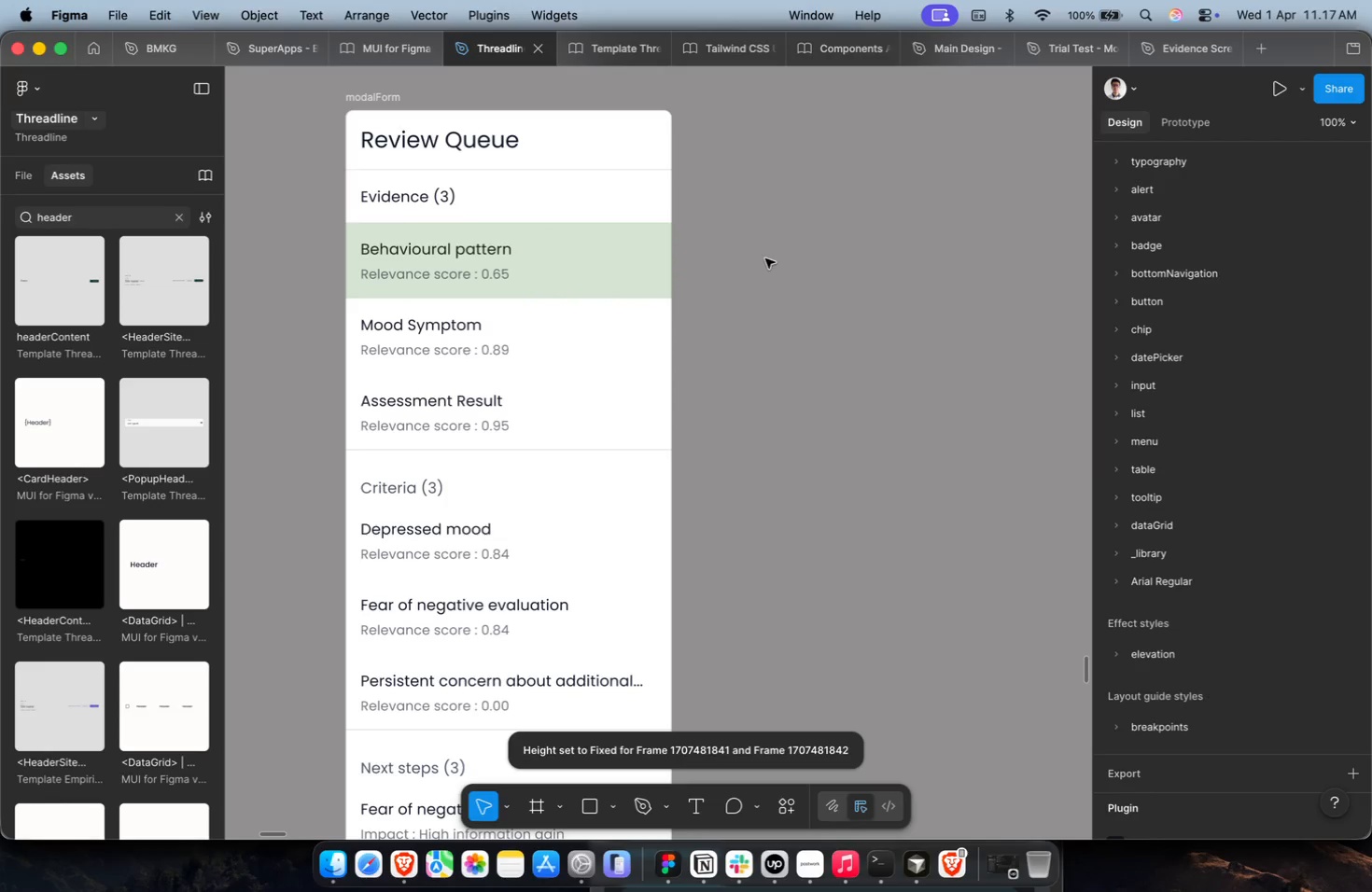 
hold_key(key=CommandLeft, duration=0.89)
scroll: coordinate [765, 258], scroll_direction: down, amount: 4.0
 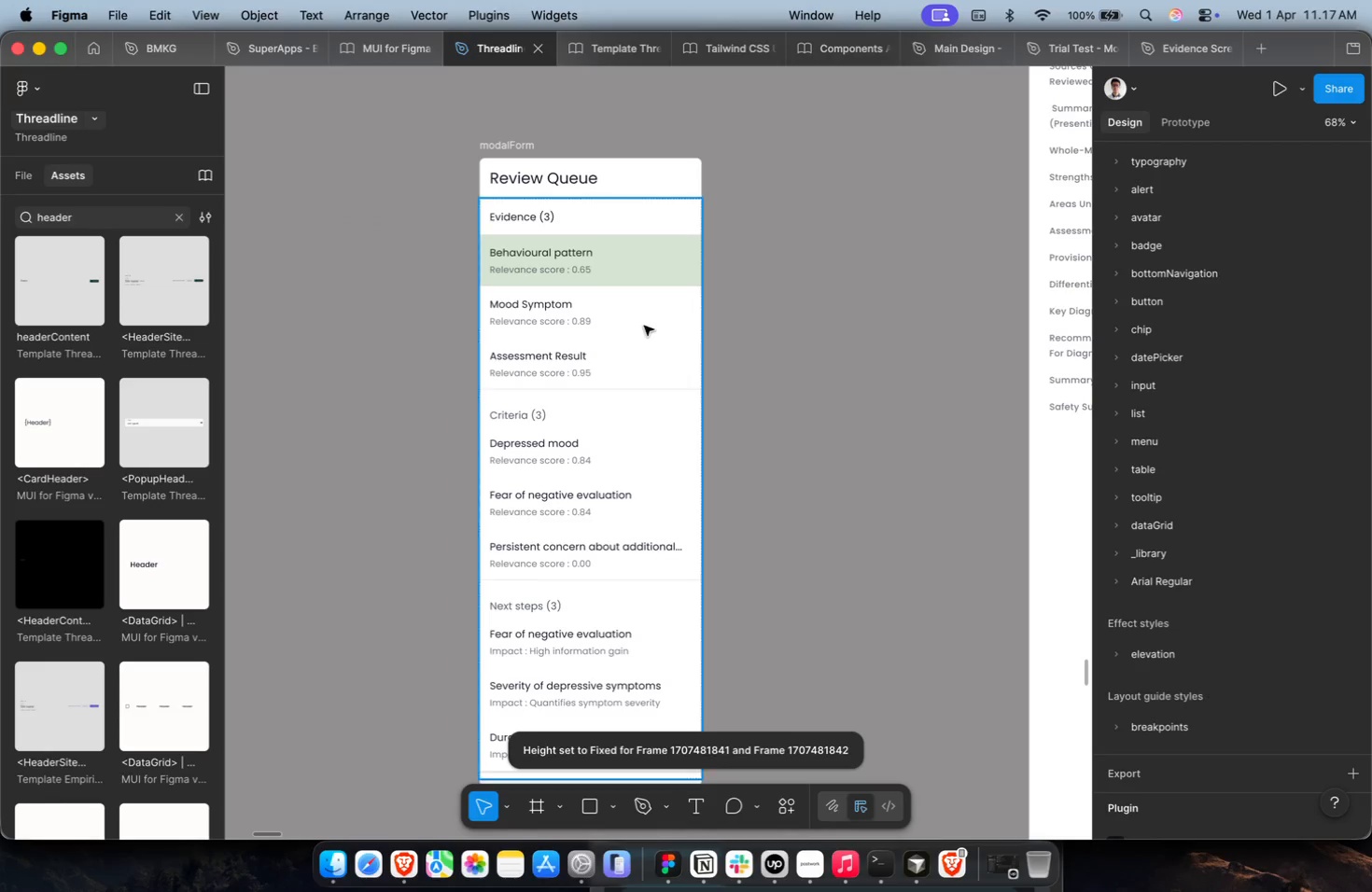 
double_click([644, 326])
 